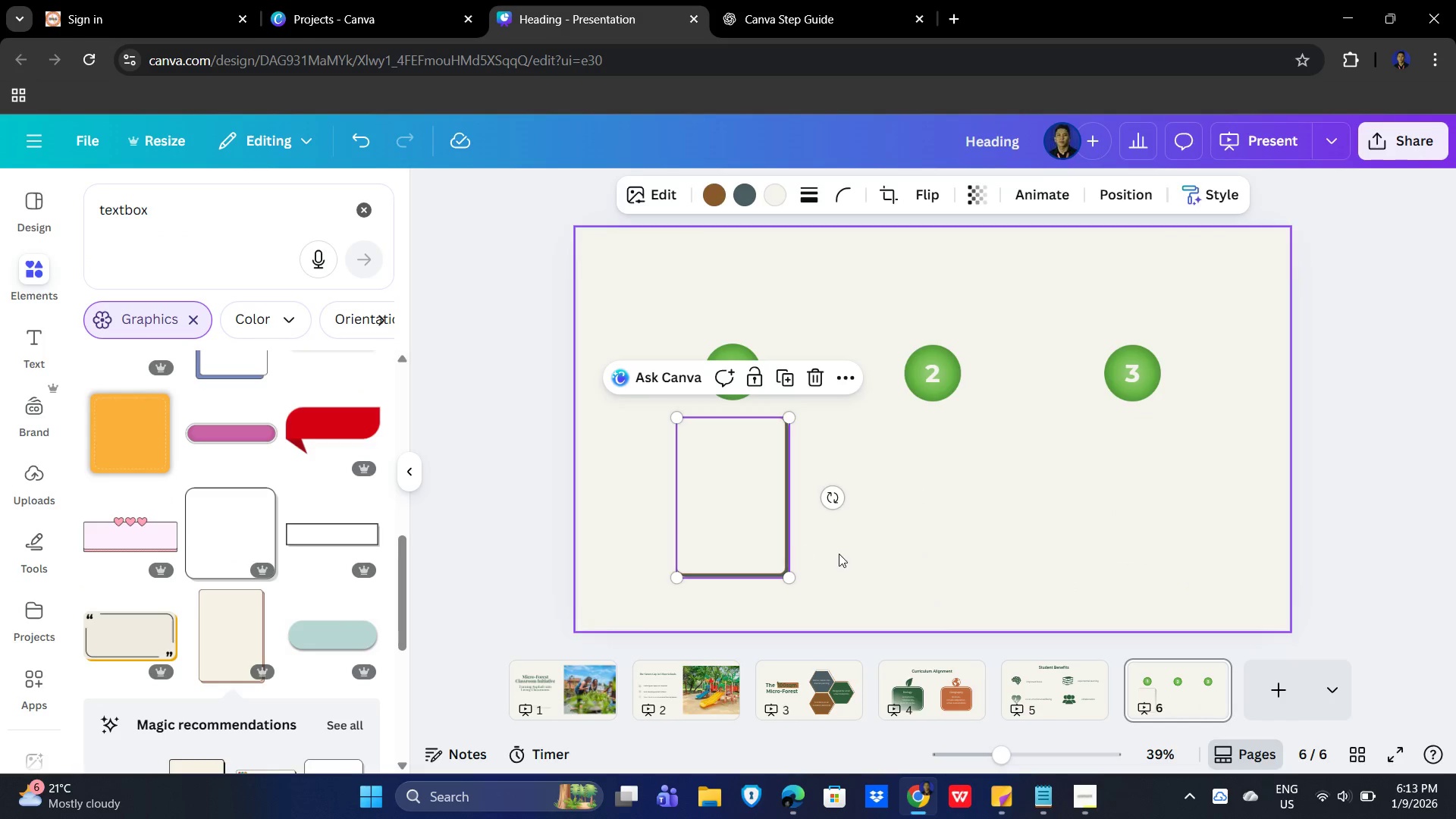 
key(Control+C)
 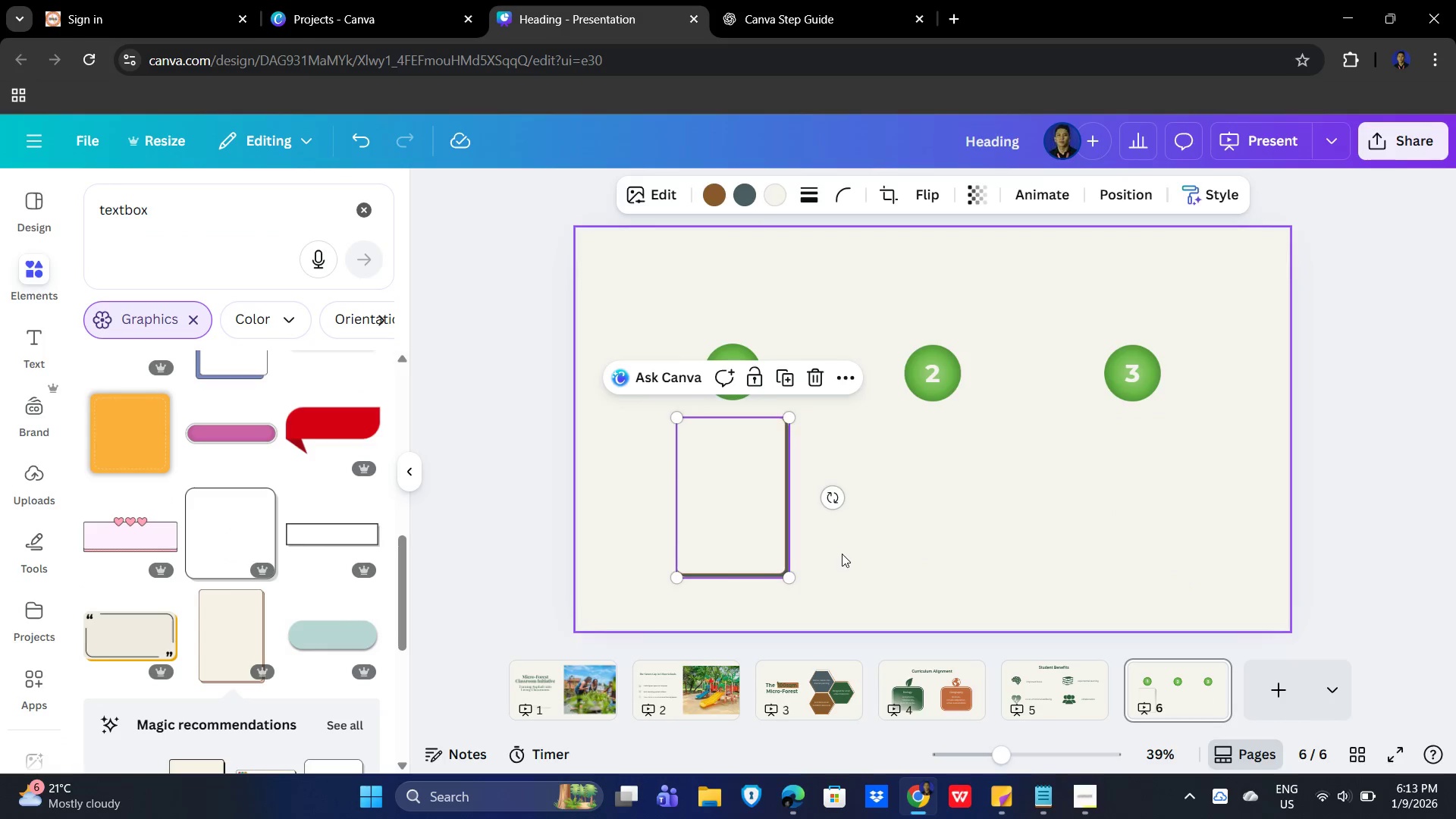 
key(Control+V)
 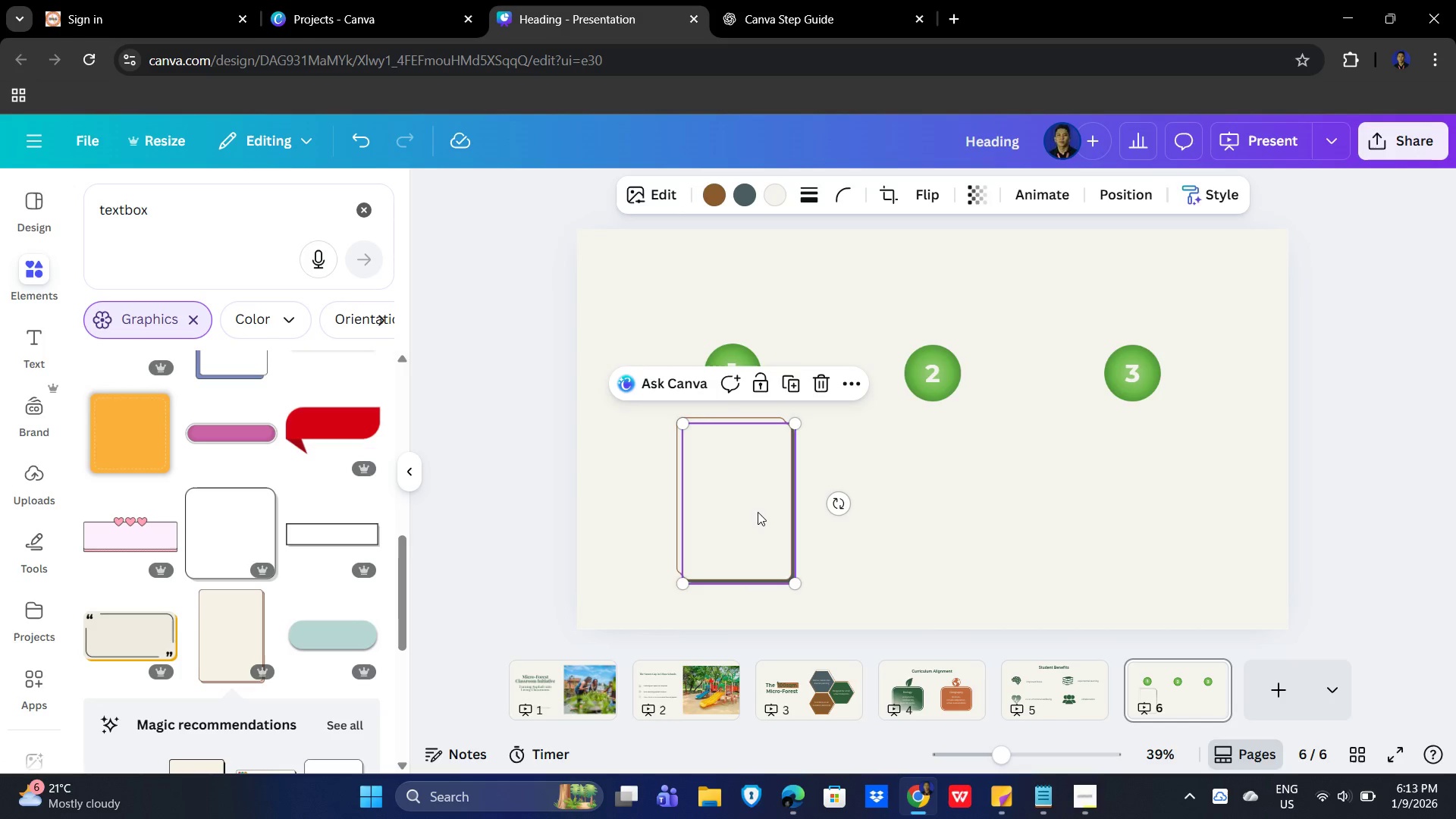 
left_click_drag(start_coordinate=[758, 512], to_coordinate=[953, 505])
 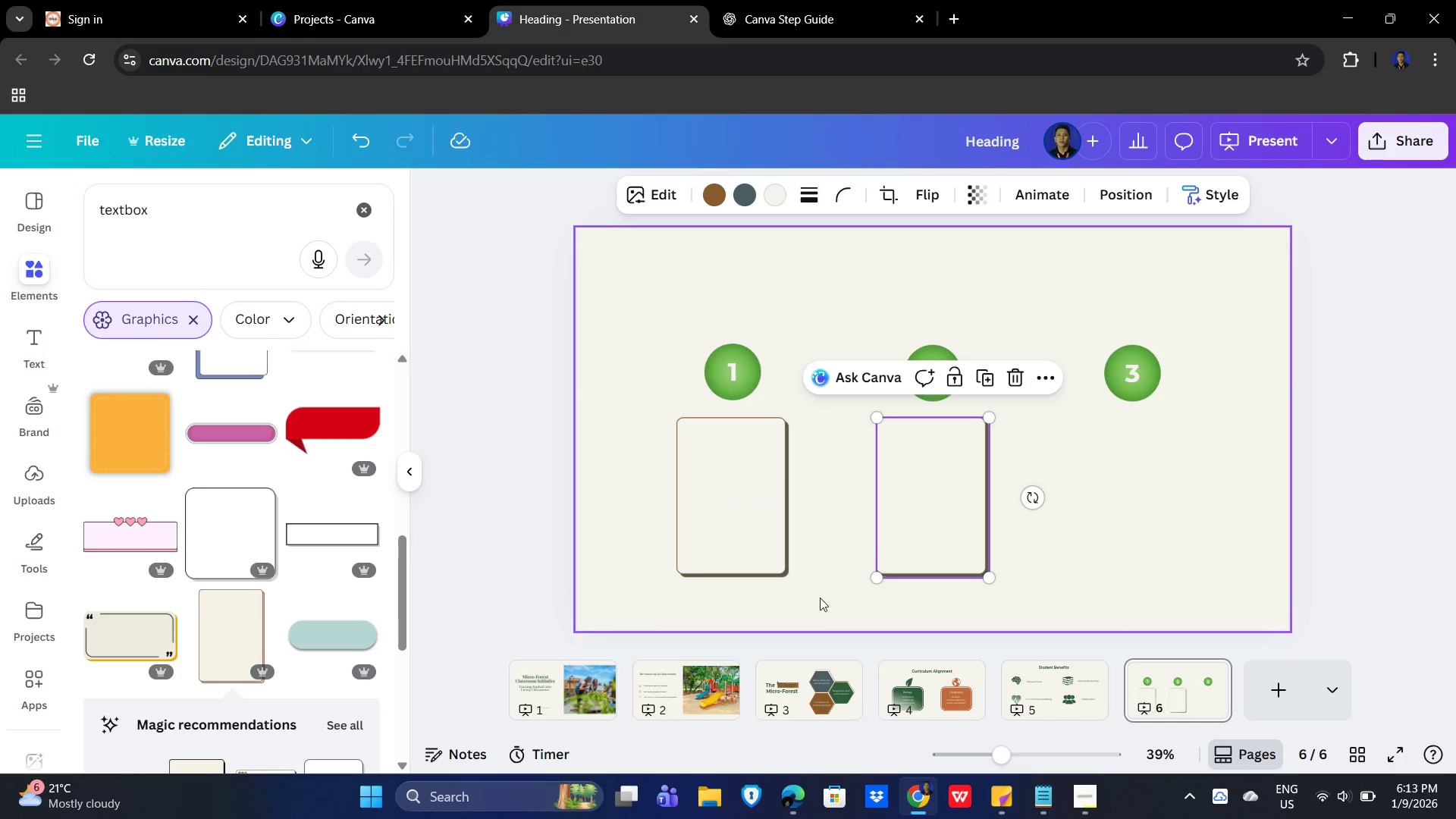 
key(Control+C)
 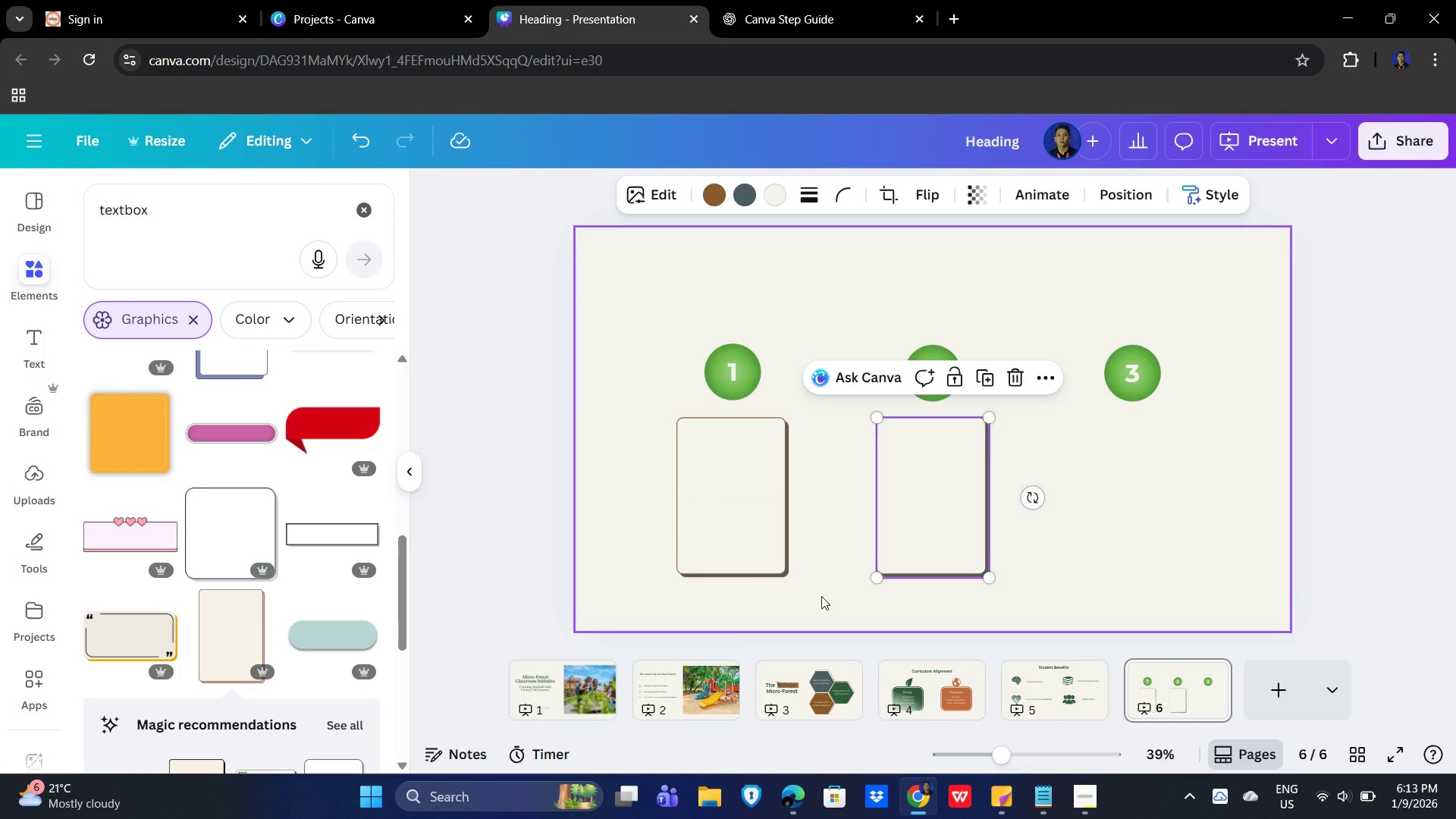 
key(Control+V)
 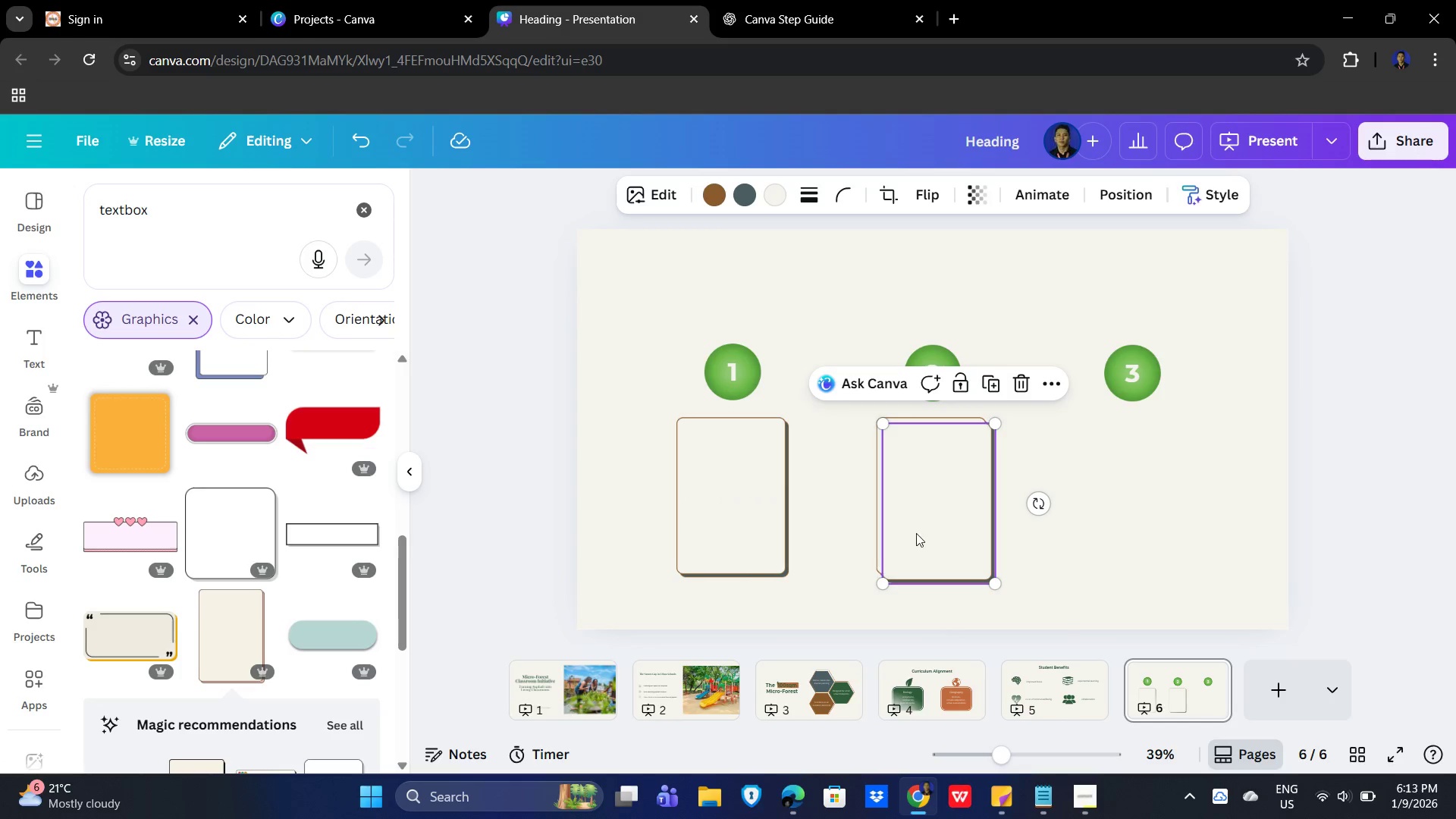 
left_click_drag(start_coordinate=[930, 525], to_coordinate=[1122, 518])
 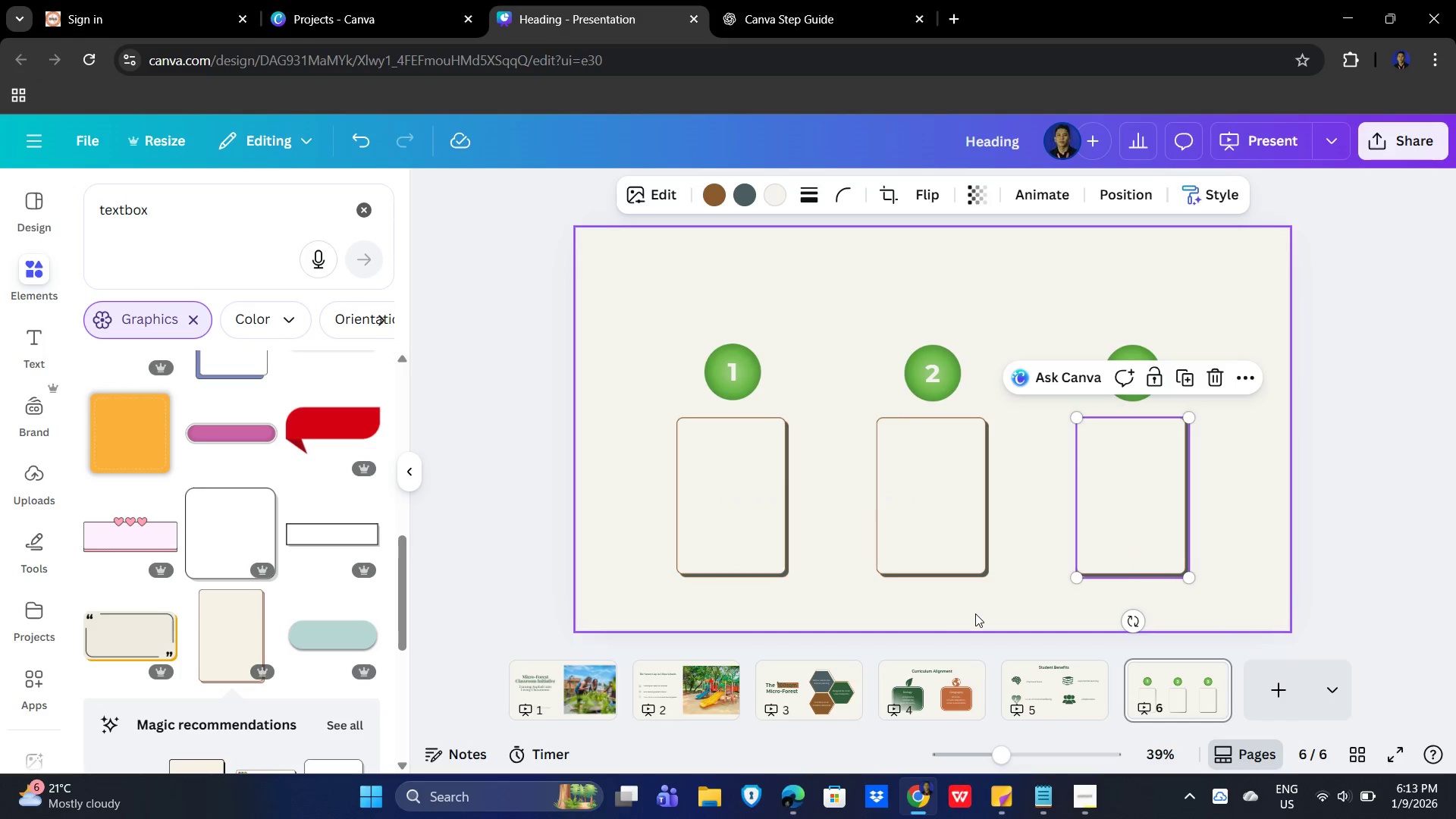 
left_click([975, 614])
 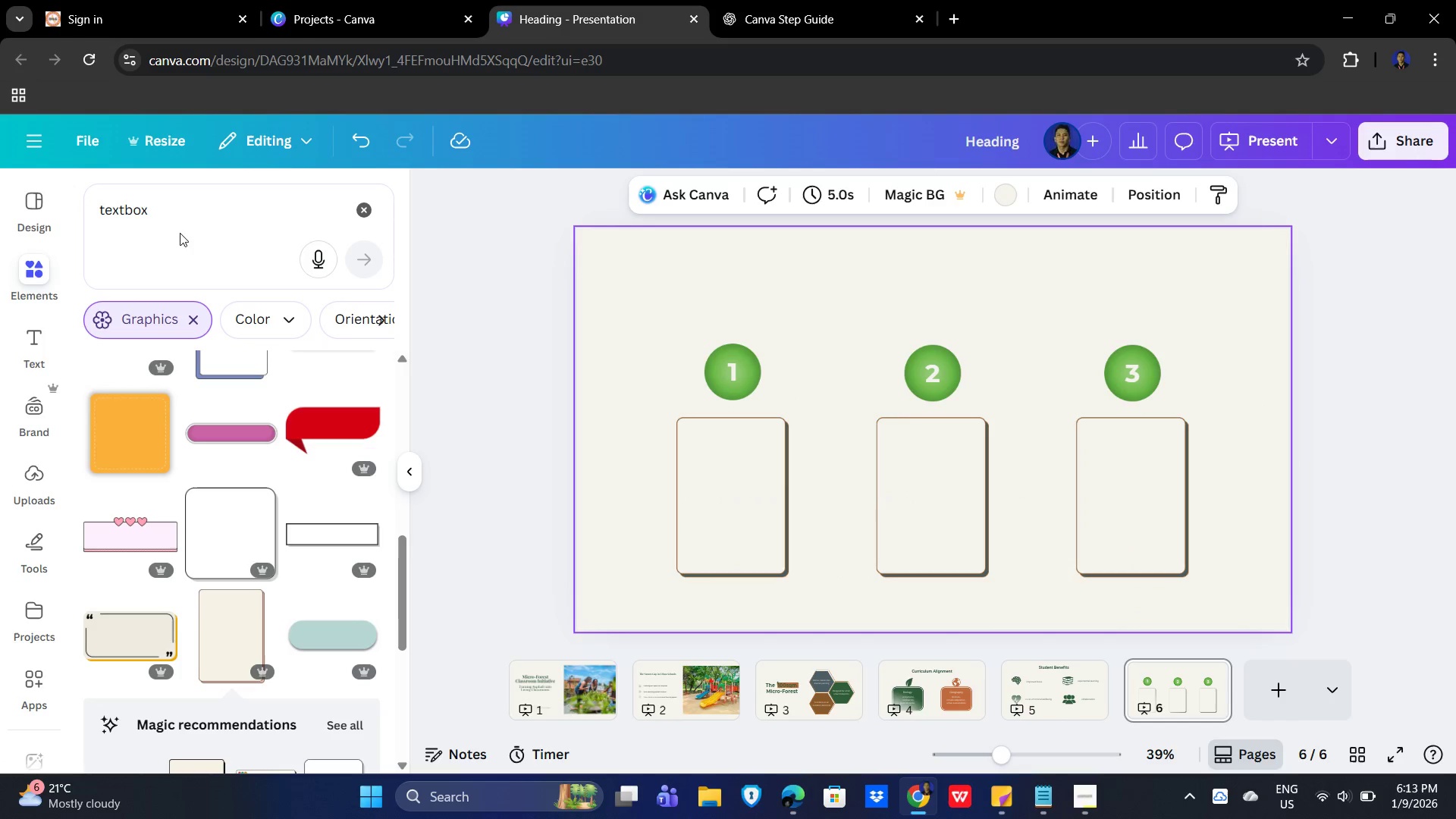 
left_click([22, 275])
 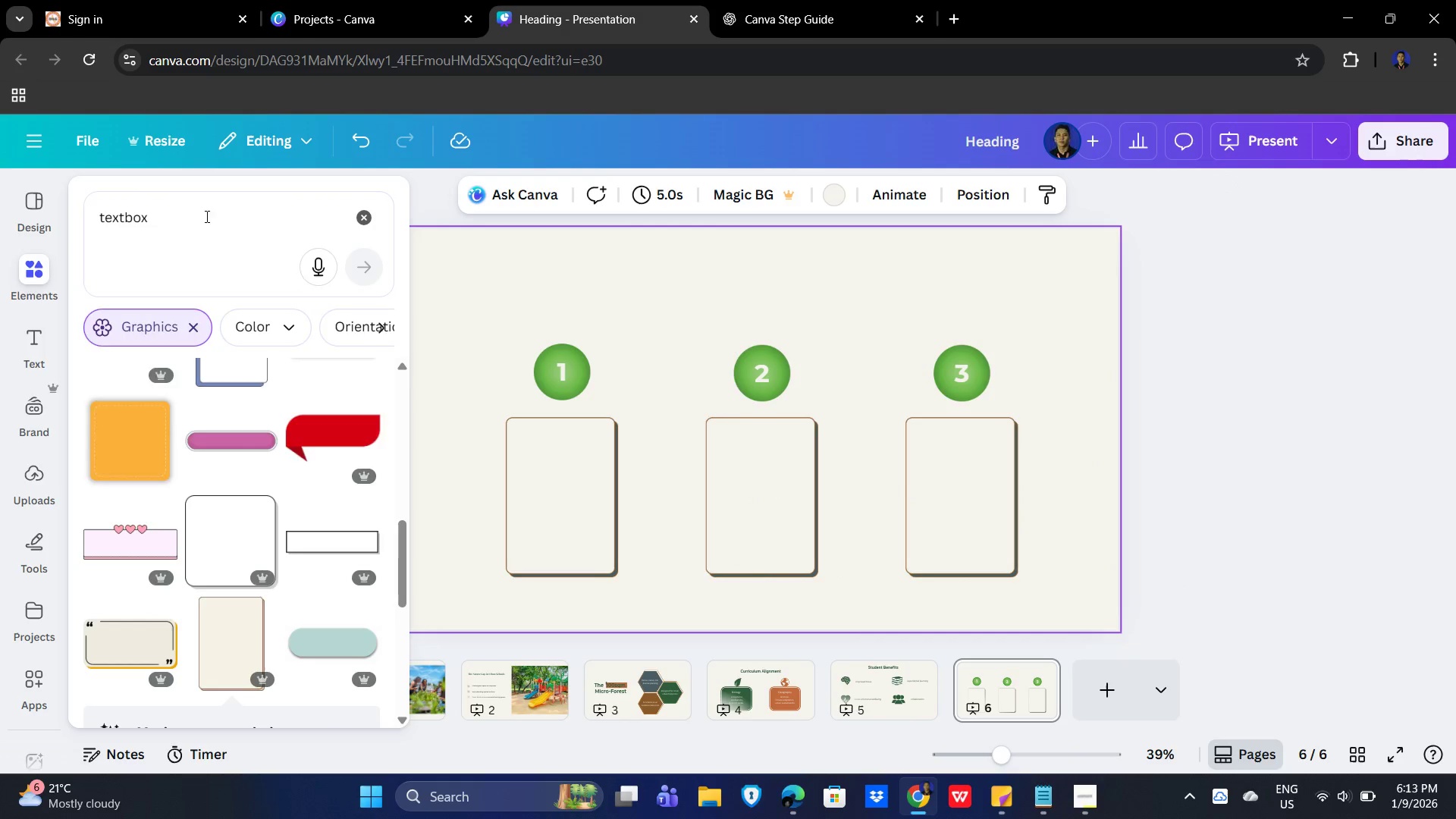 
left_click_drag(start_coordinate=[209, 215], to_coordinate=[35, 218])
 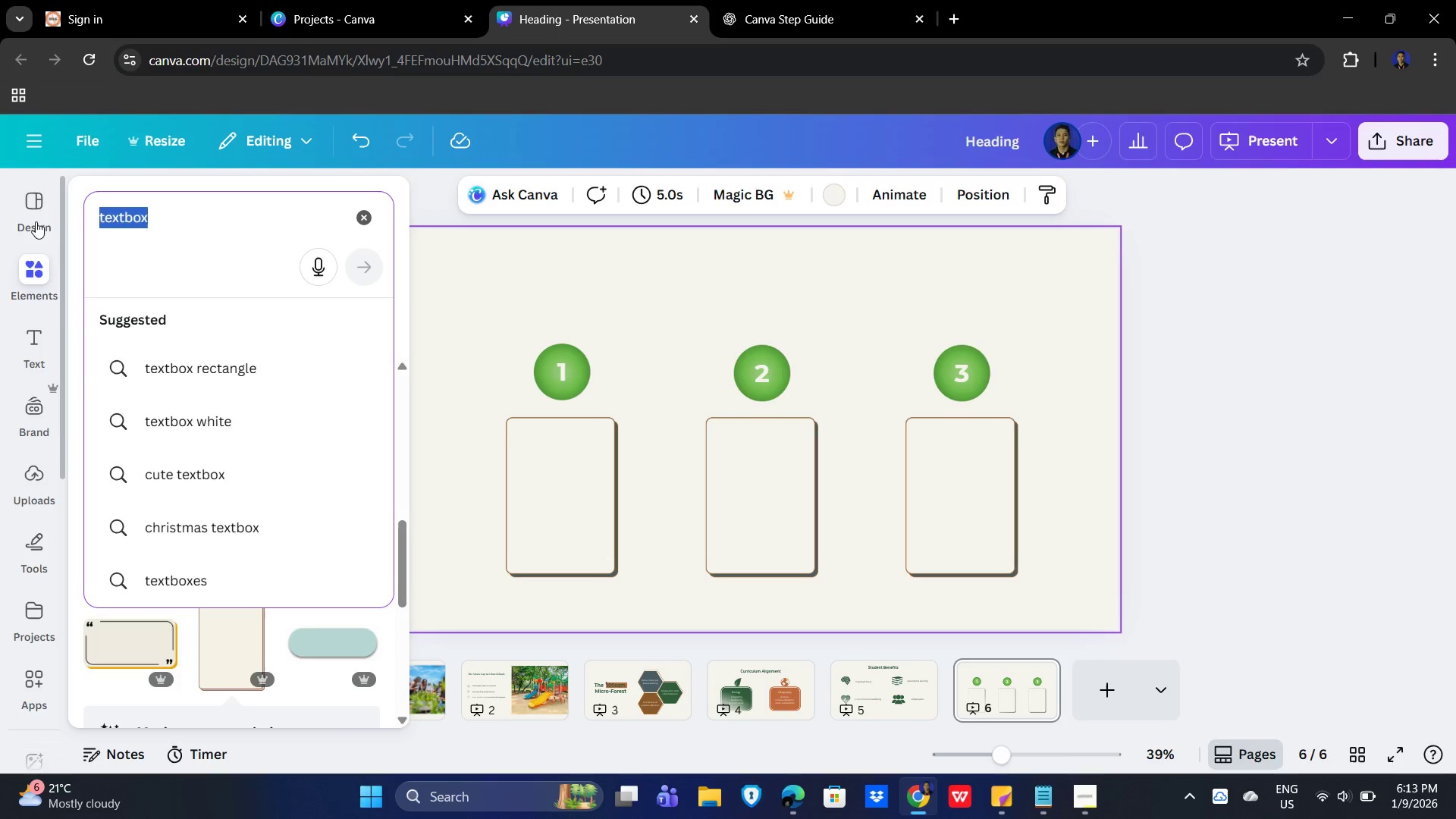 
type(cliboard icon)
 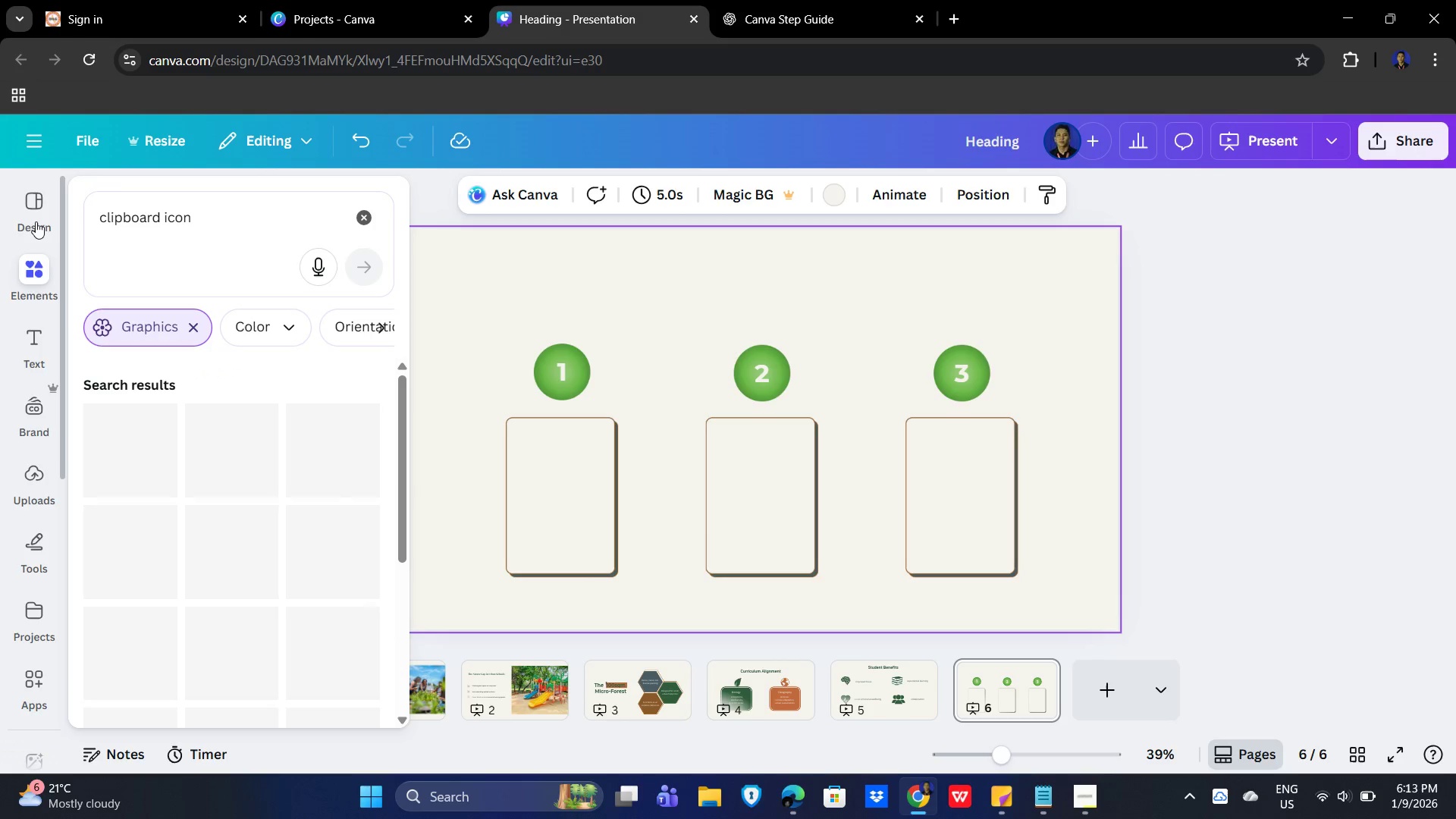 
key(Enter)
 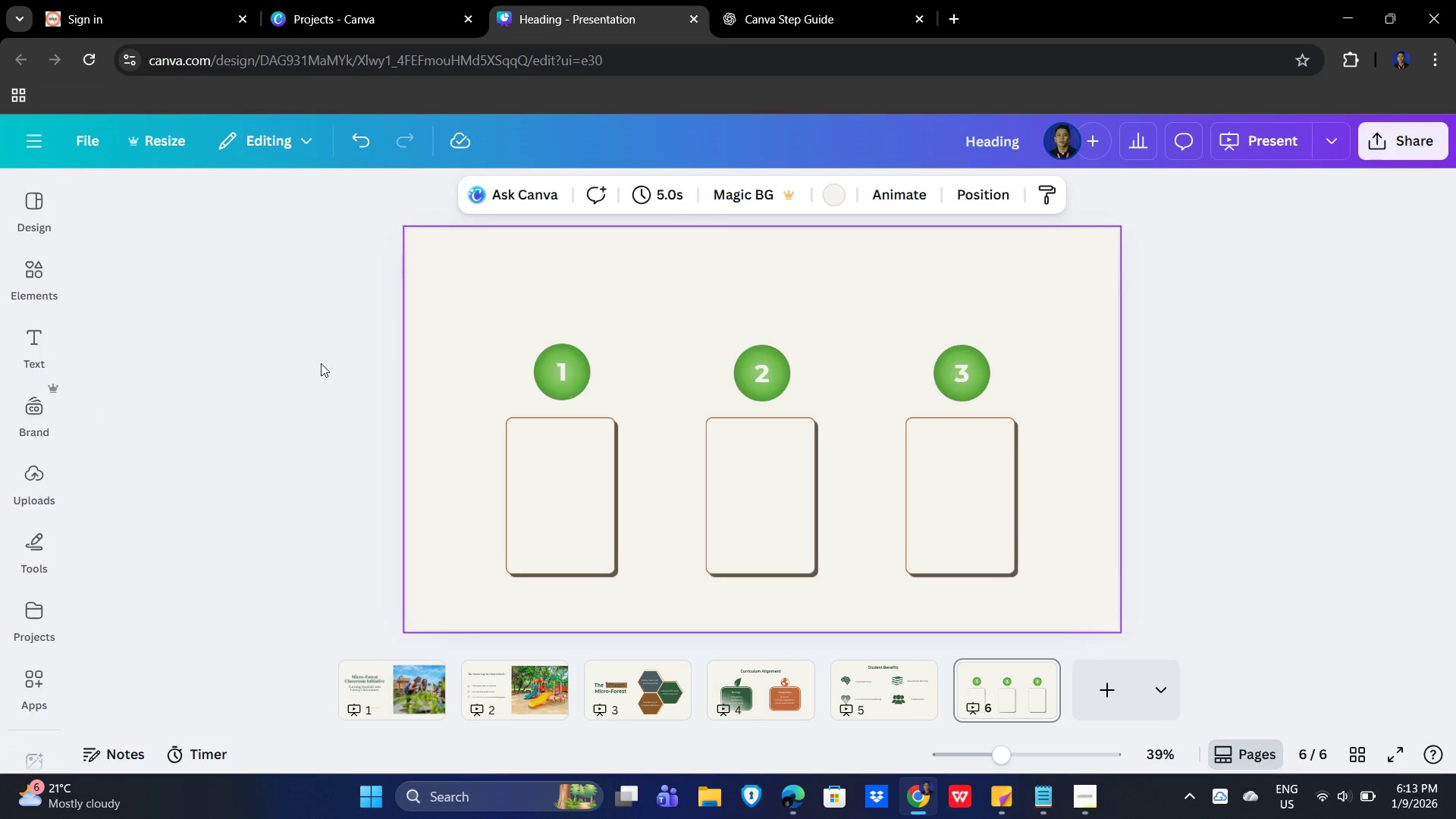 
left_click([38, 277])
 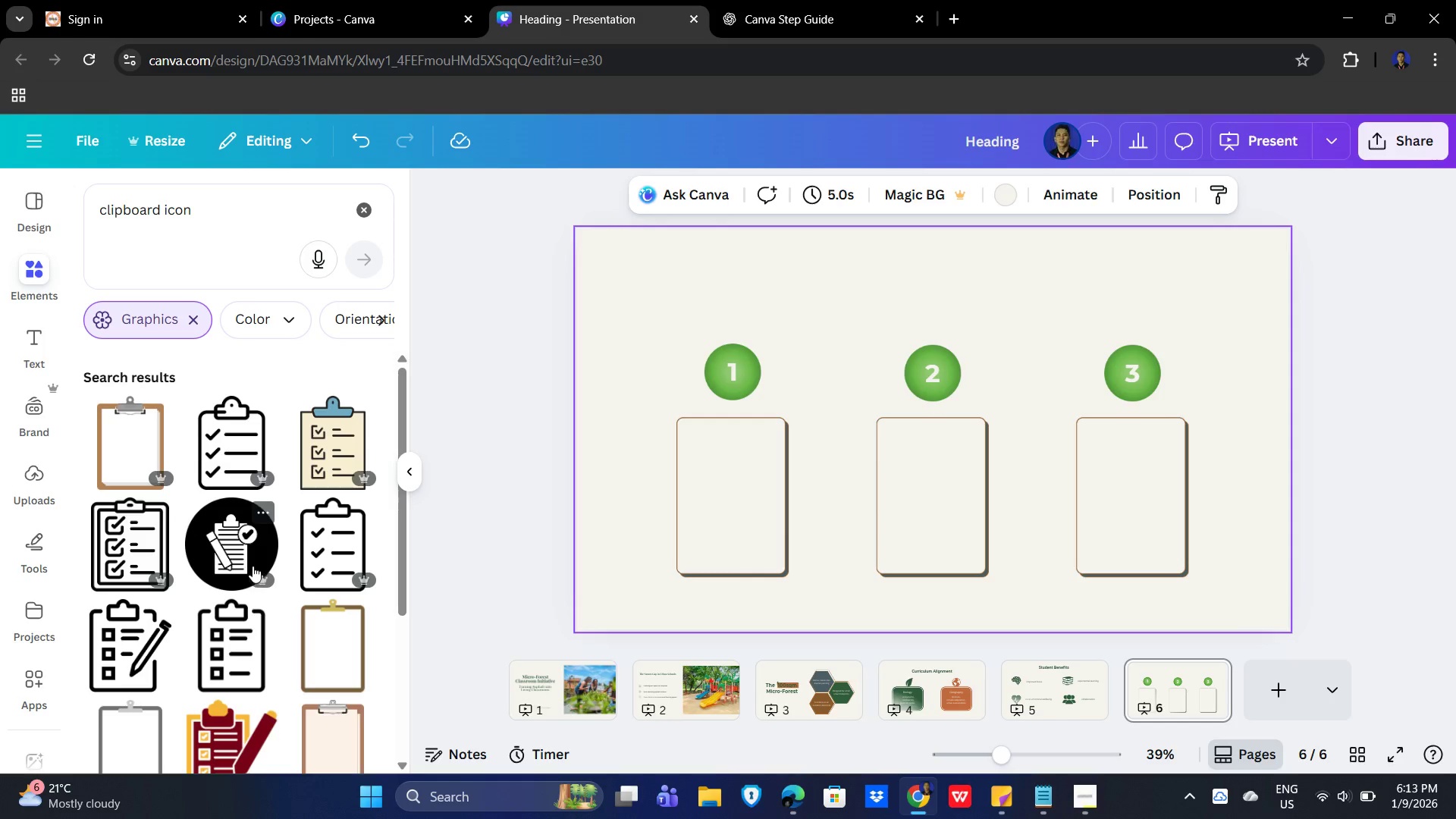 
scroll: coordinate [249, 618], scroll_direction: down, amount: 5.0
 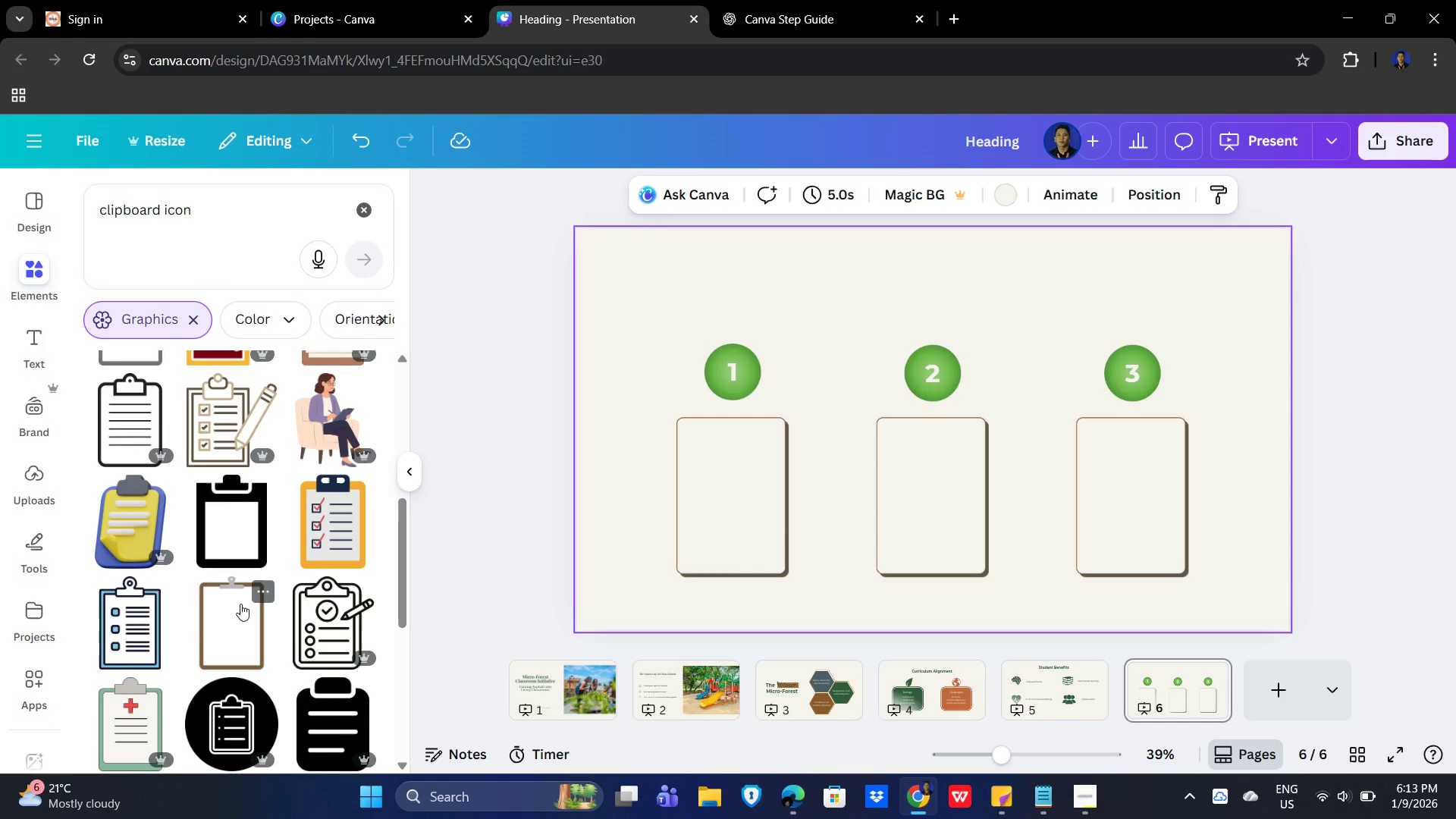 
scroll: coordinate [428, 473], scroll_direction: up, amount: 4.0
 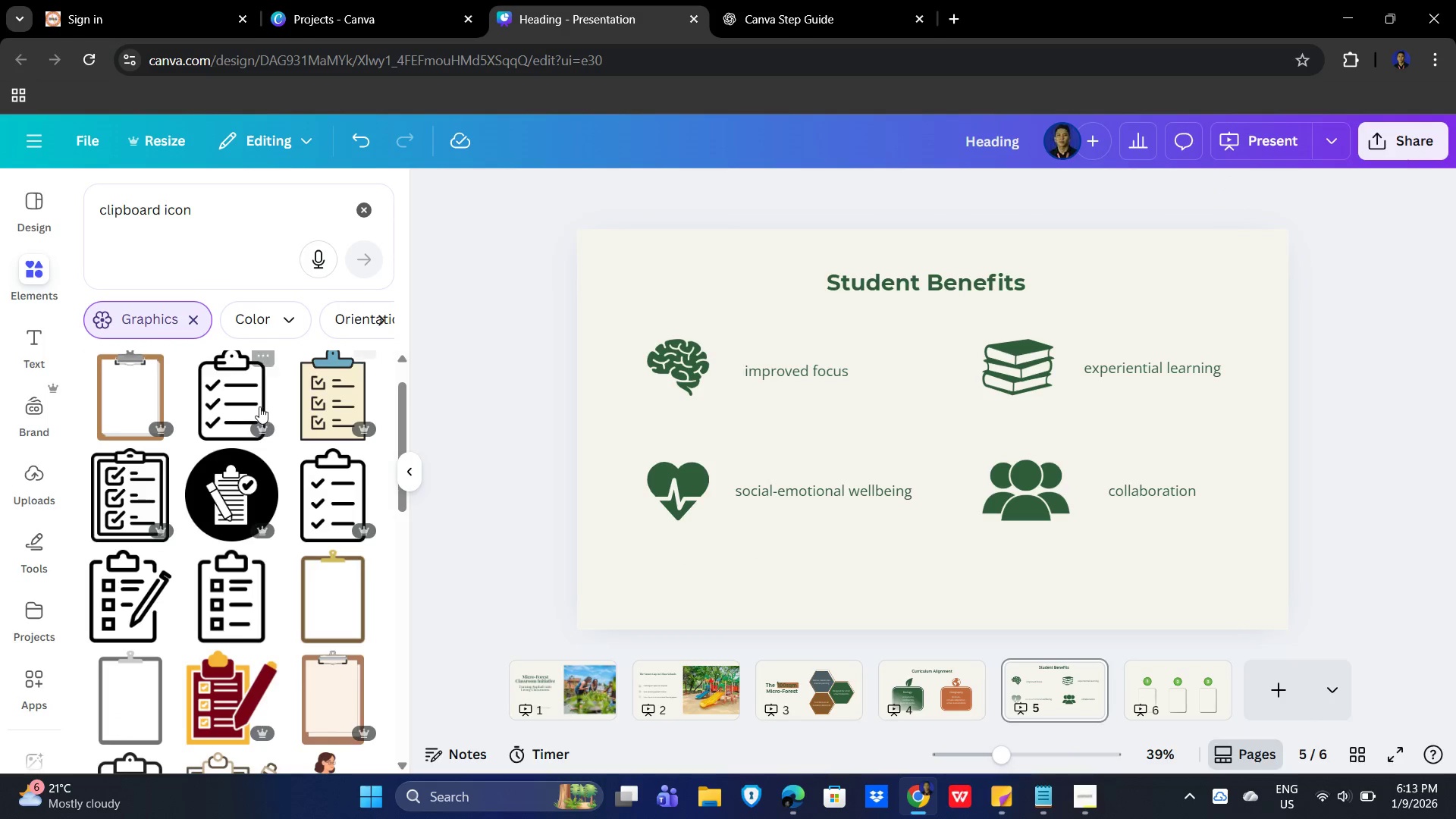 
scroll: coordinate [366, 438], scroll_direction: down, amount: 1.0
 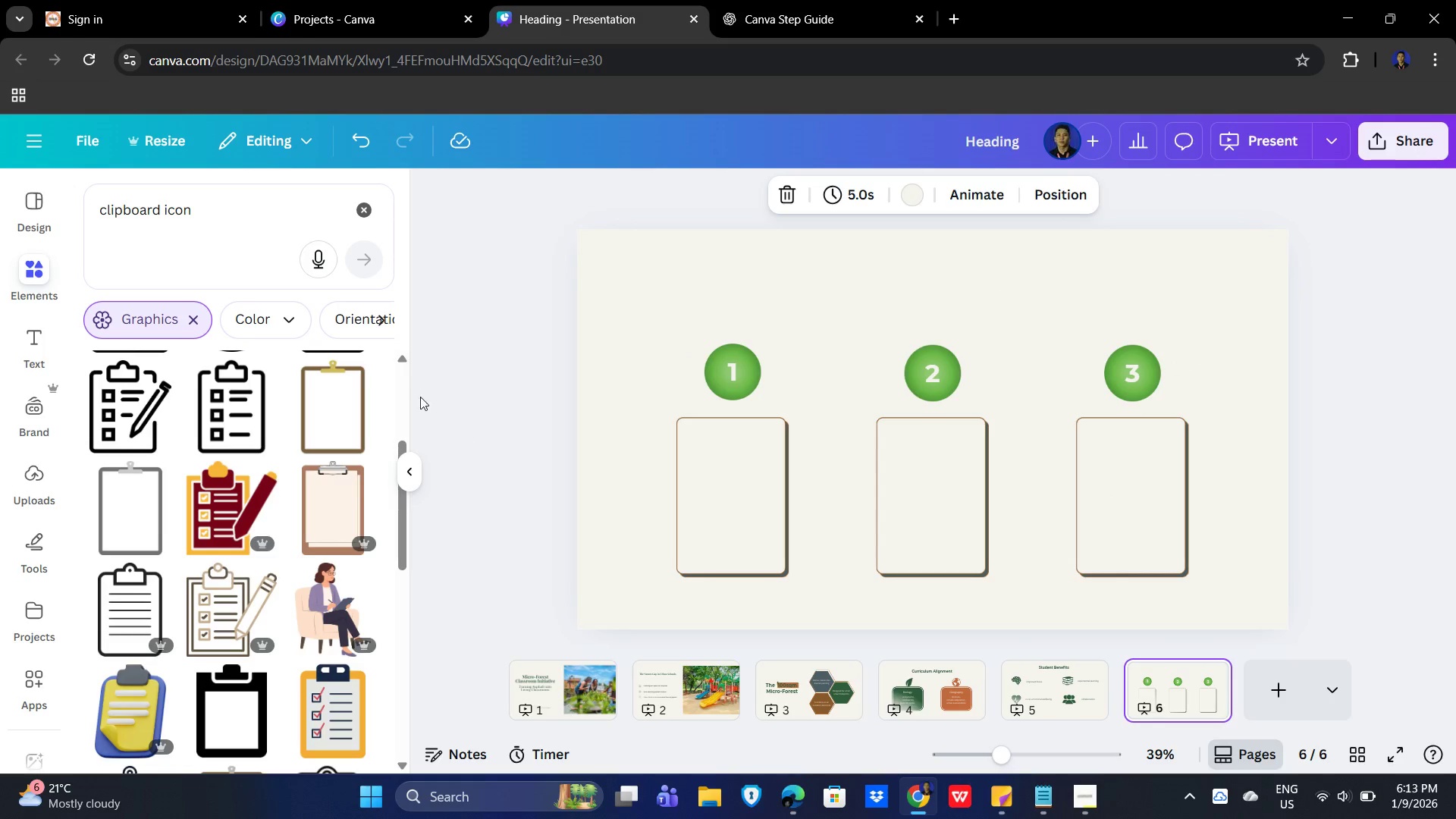 
scroll: coordinate [152, 428], scroll_direction: up, amount: 2.0
 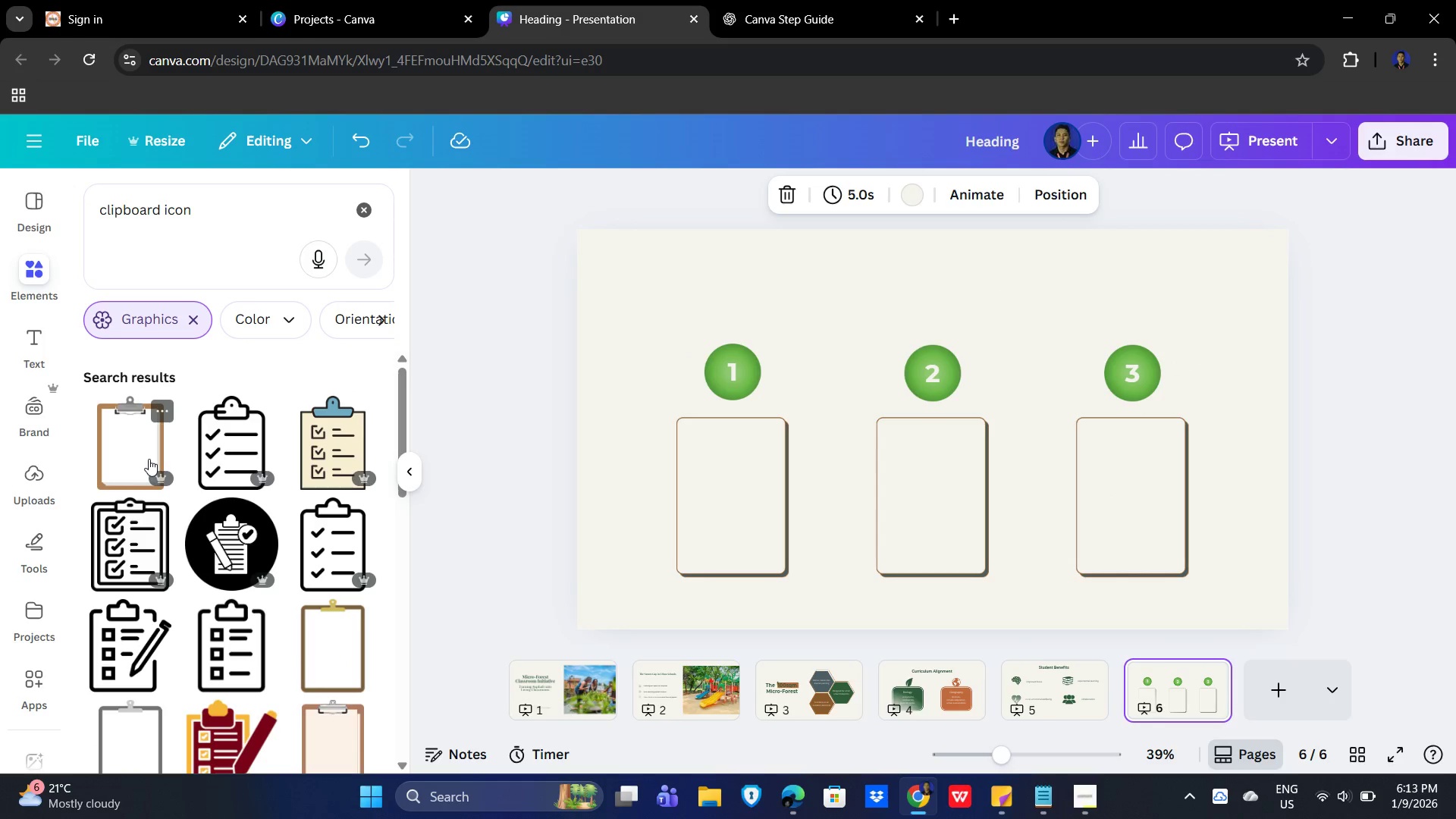 
left_click([240, 452])
 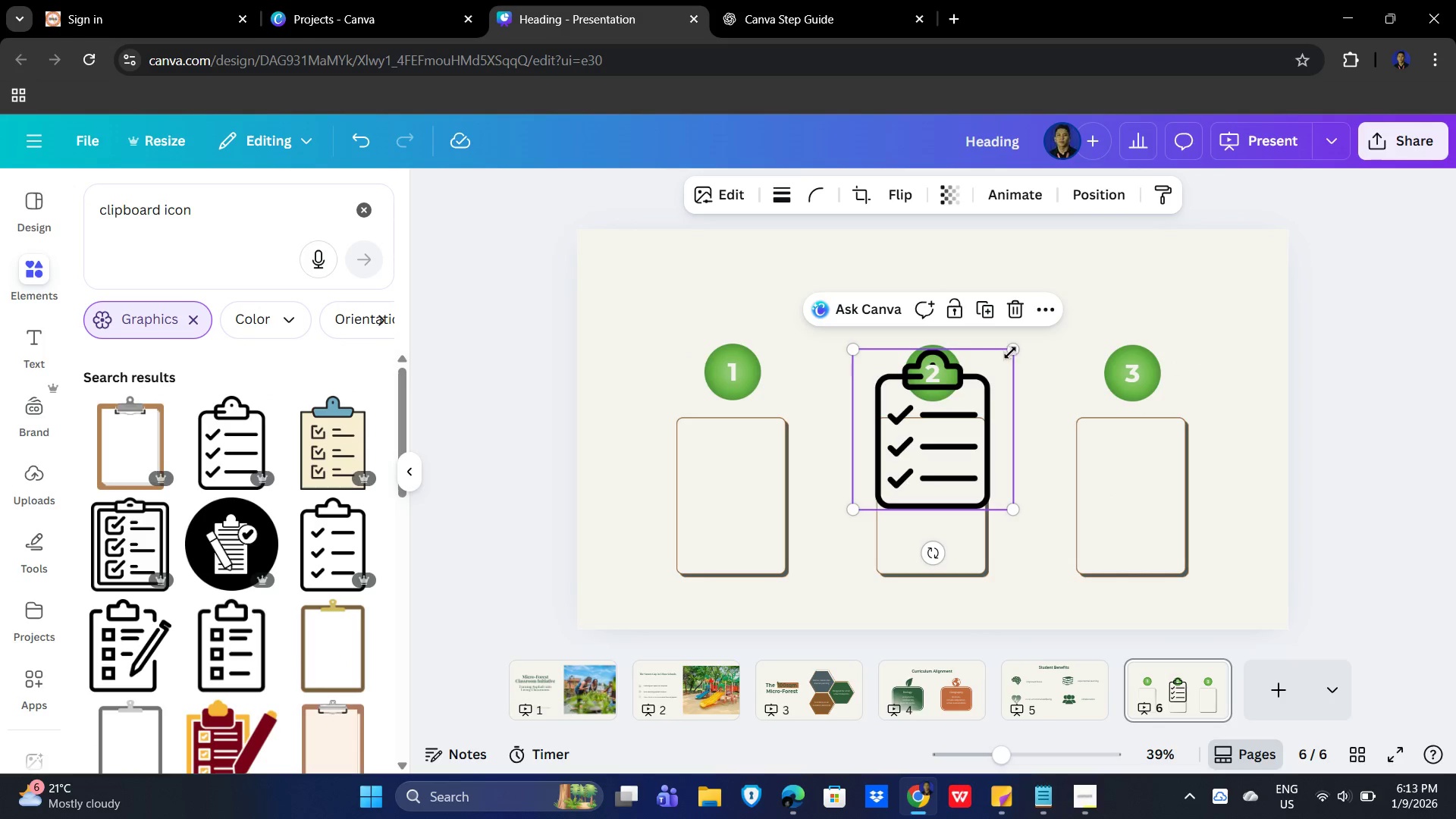 
left_click_drag(start_coordinate=[1018, 347], to_coordinate=[960, 410])
 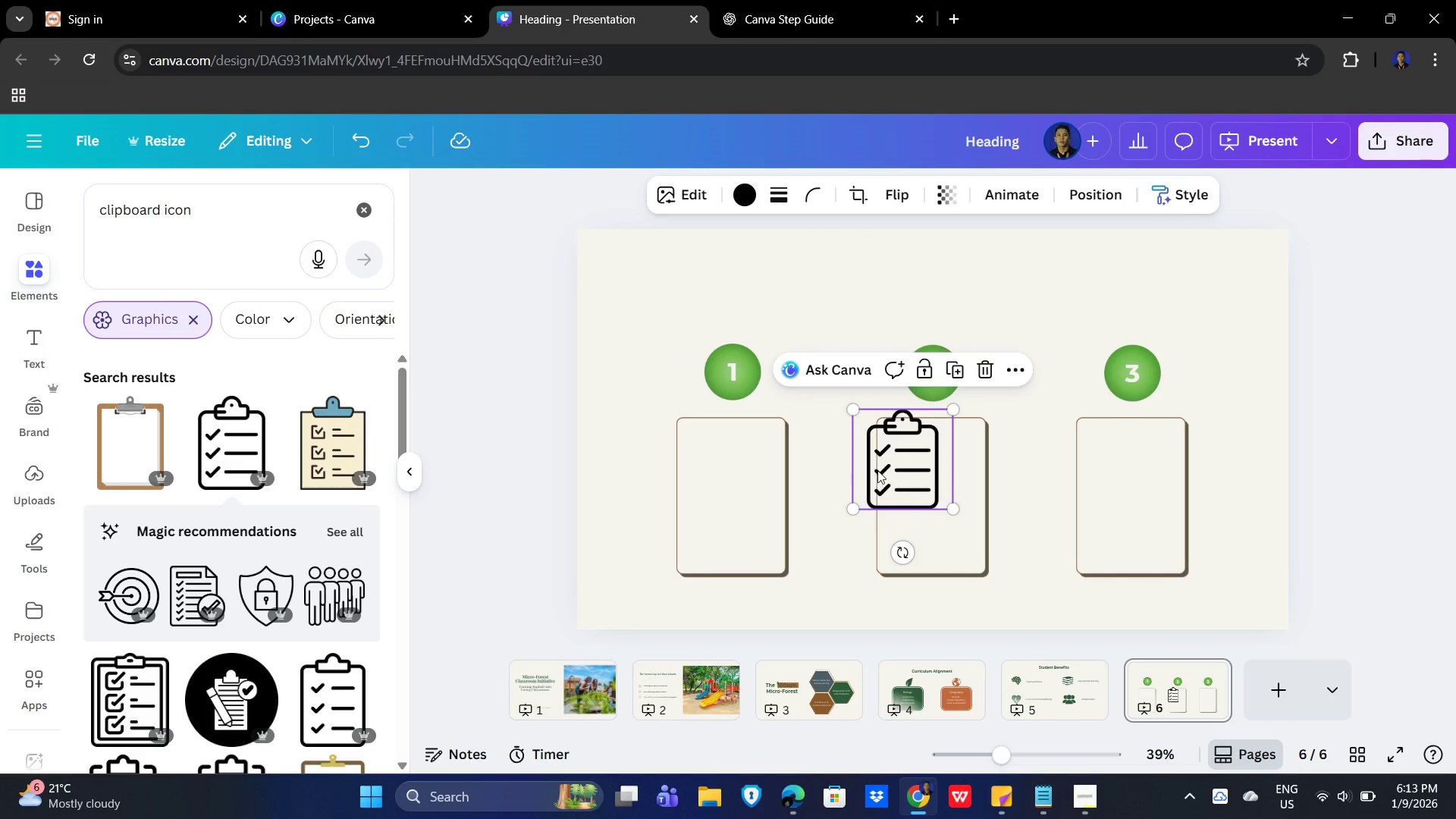 
left_click_drag(start_coordinate=[877, 469], to_coordinate=[652, 457])
 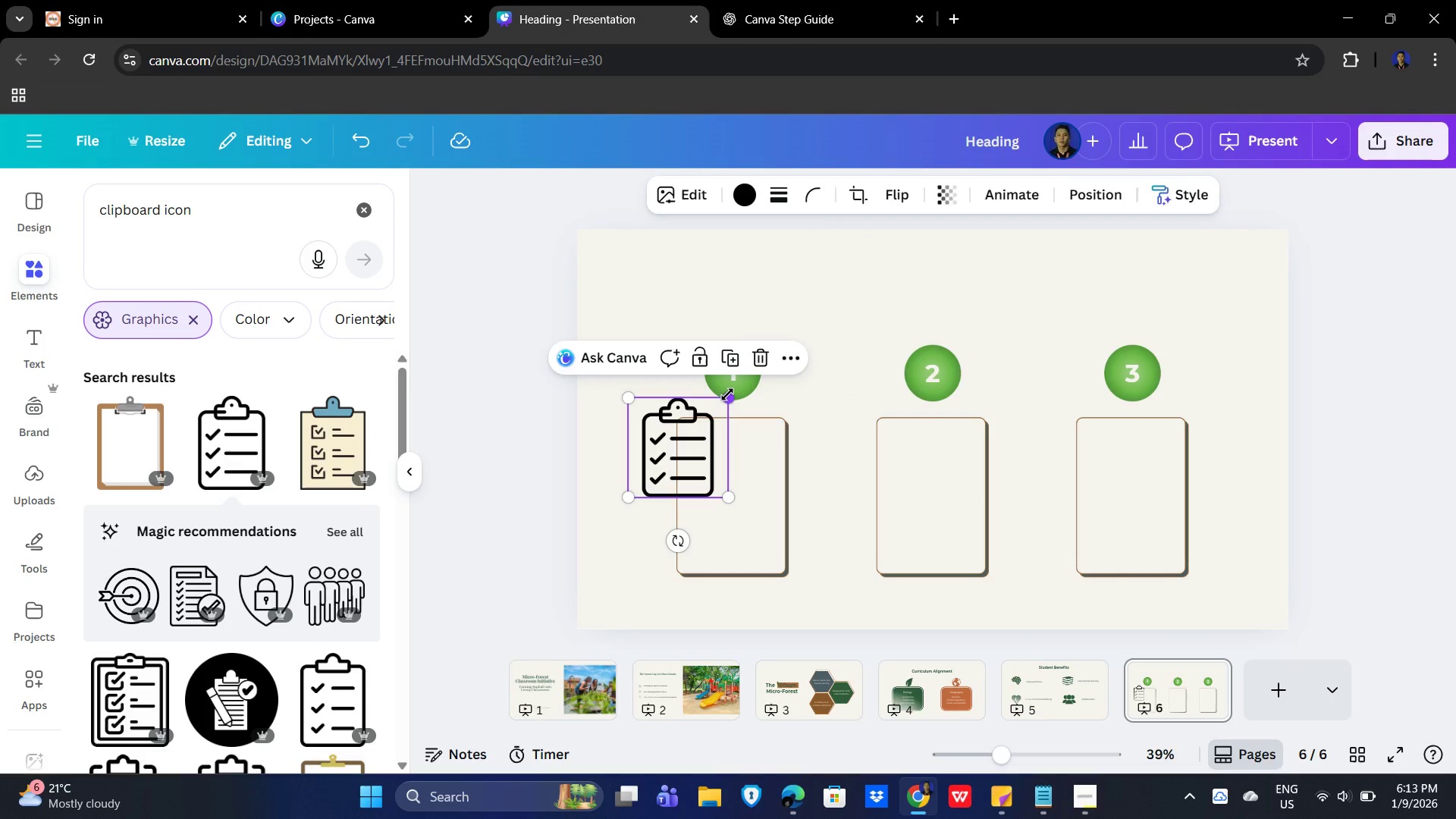 
left_click_drag(start_coordinate=[727, 394], to_coordinate=[690, 429])
 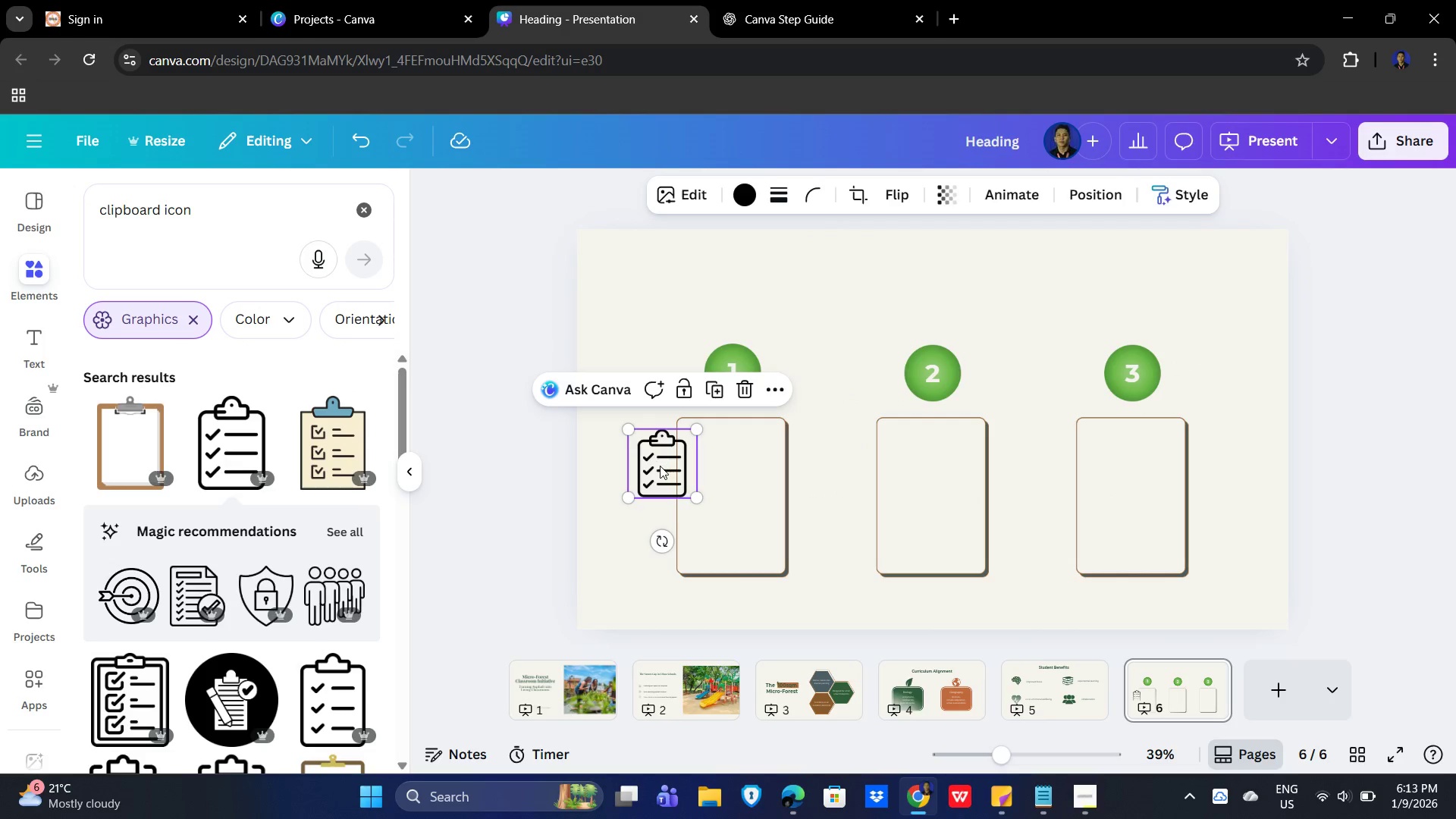 
left_click_drag(start_coordinate=[660, 466], to_coordinate=[680, 430])
 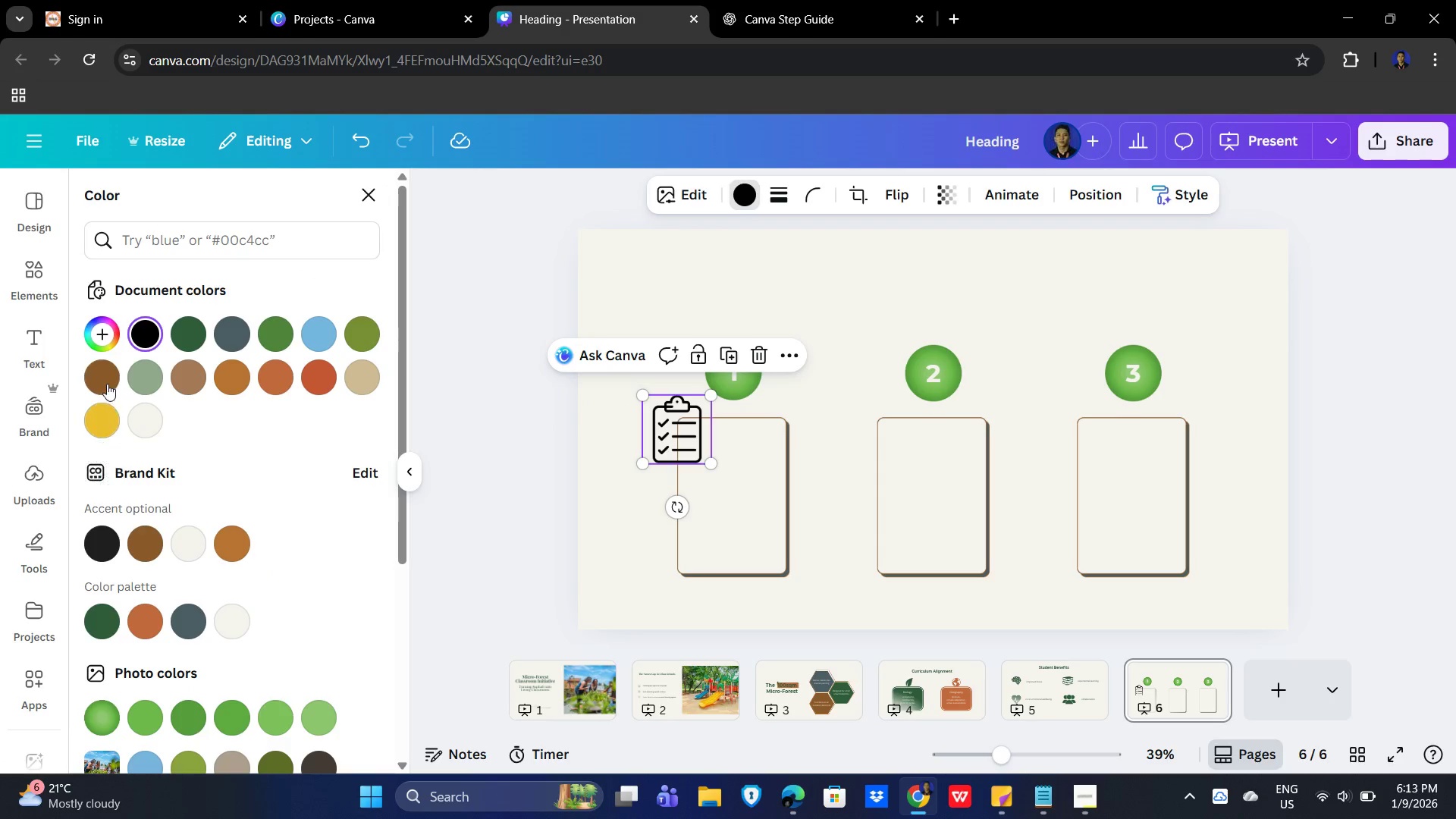 
left_click([199, 625])
 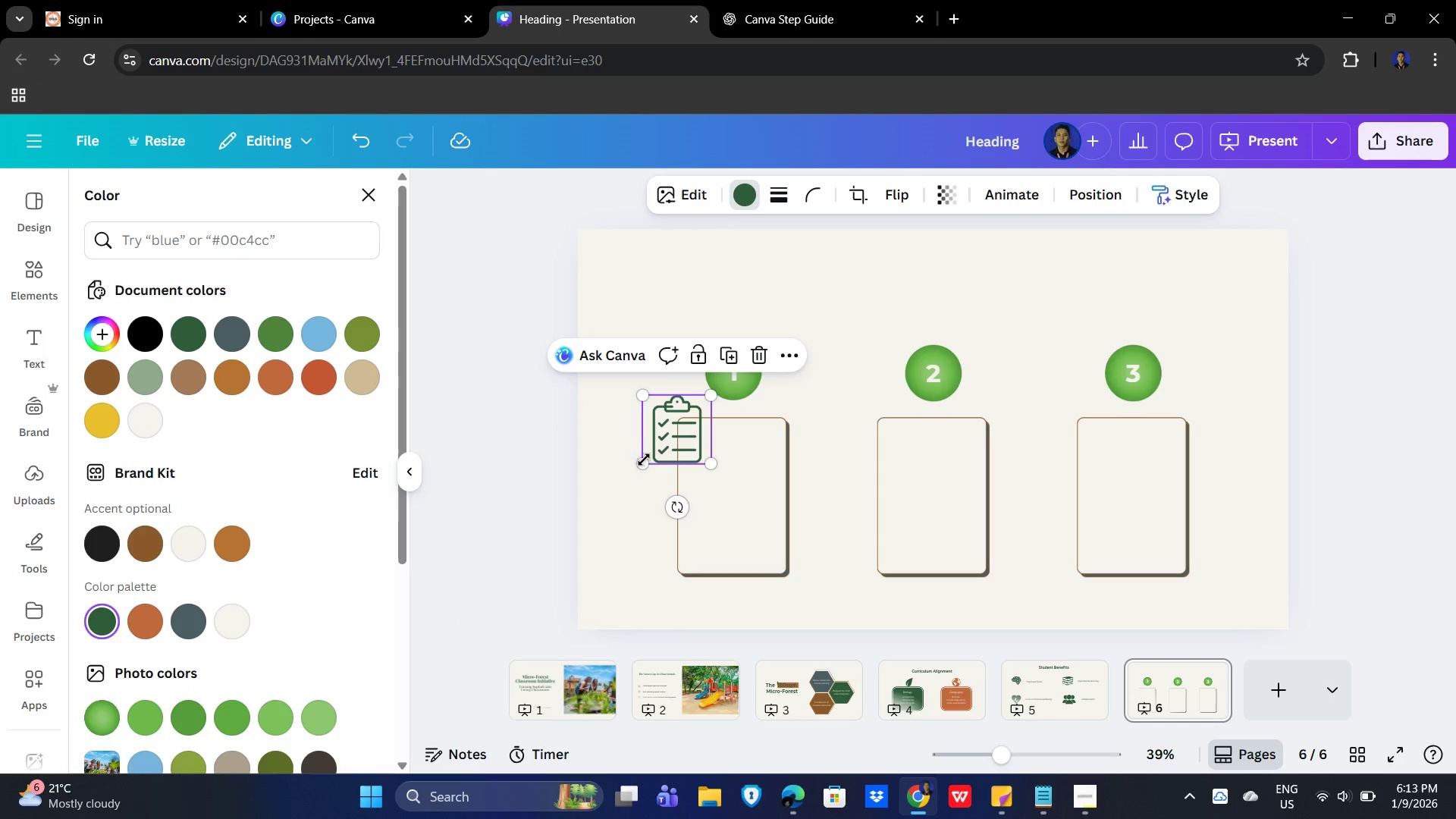 
left_click_drag(start_coordinate=[712, 397], to_coordinate=[690, 419])
 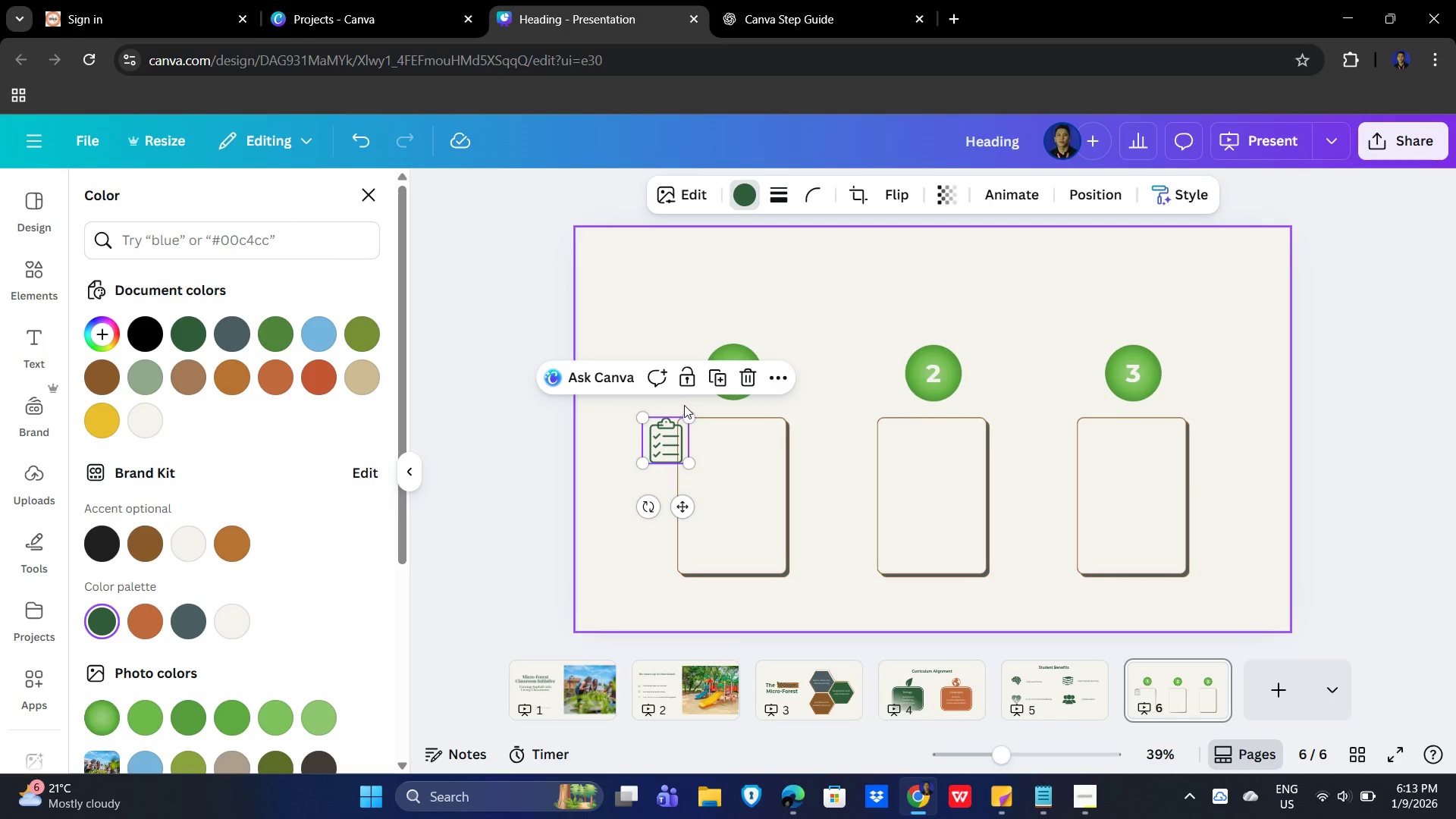 
left_click_drag(start_coordinate=[686, 417], to_coordinate=[707, 405])
 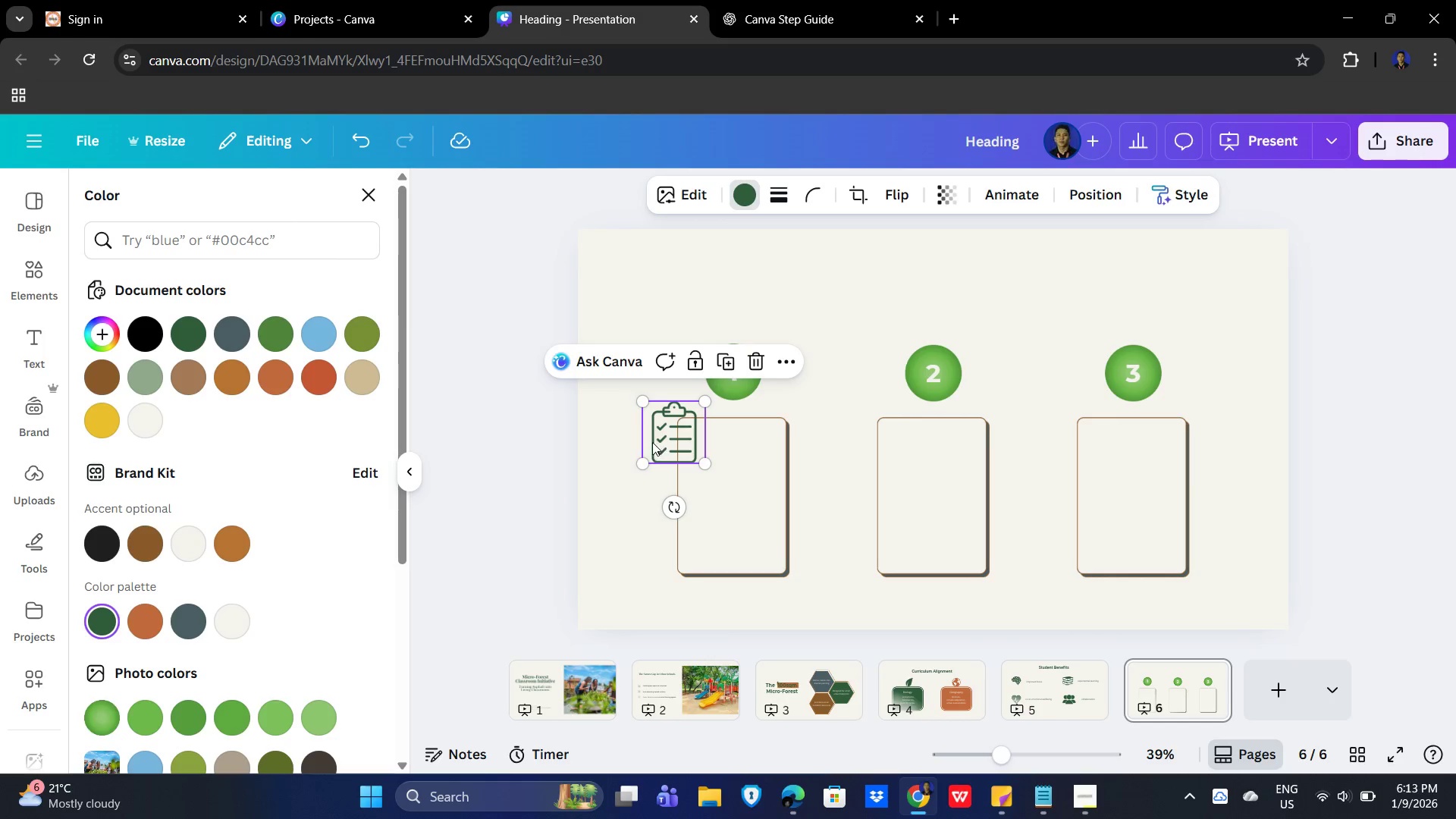 
left_click_drag(start_coordinate=[652, 442], to_coordinate=[710, 459])
 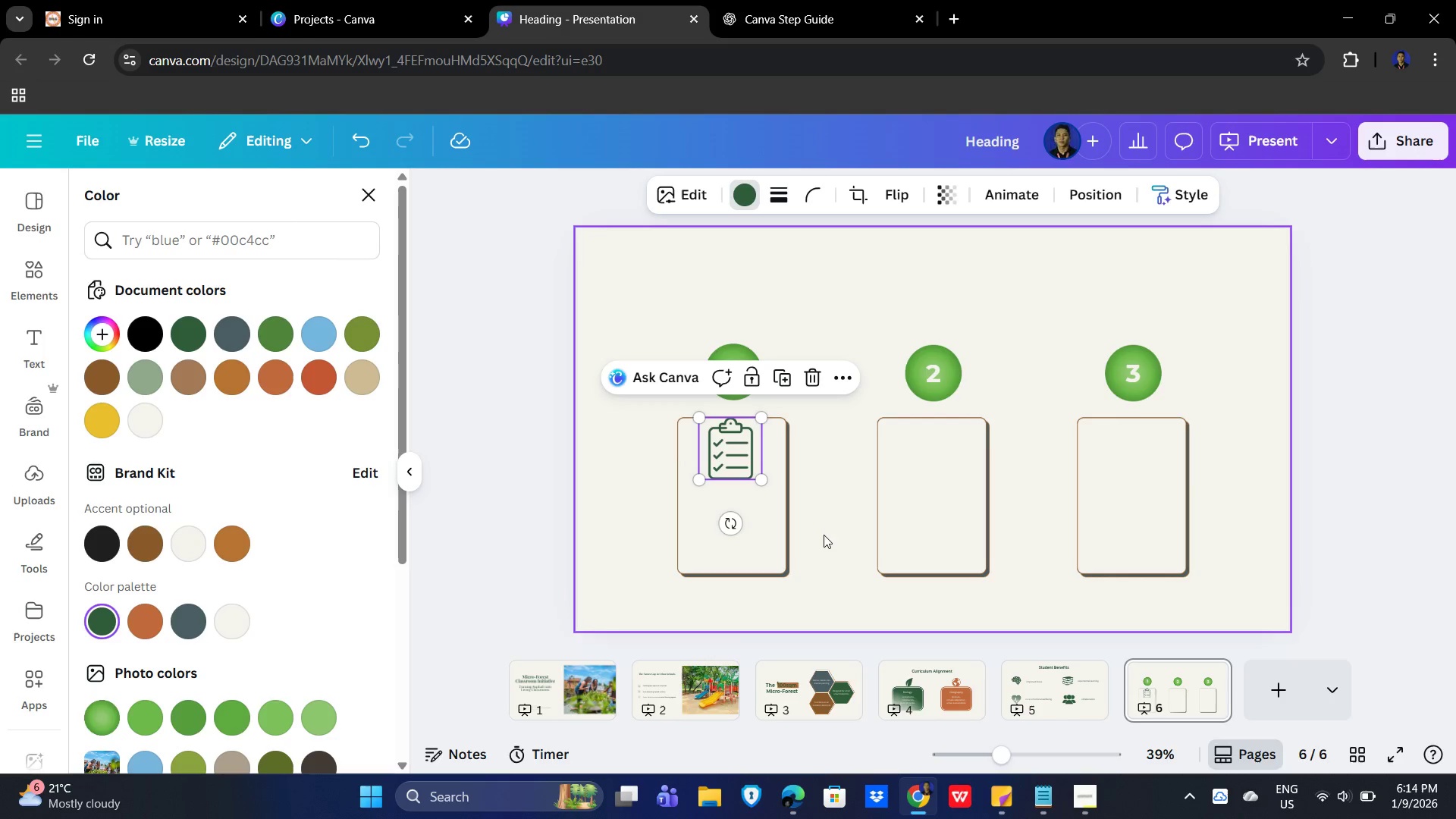 
left_click([824, 535])
 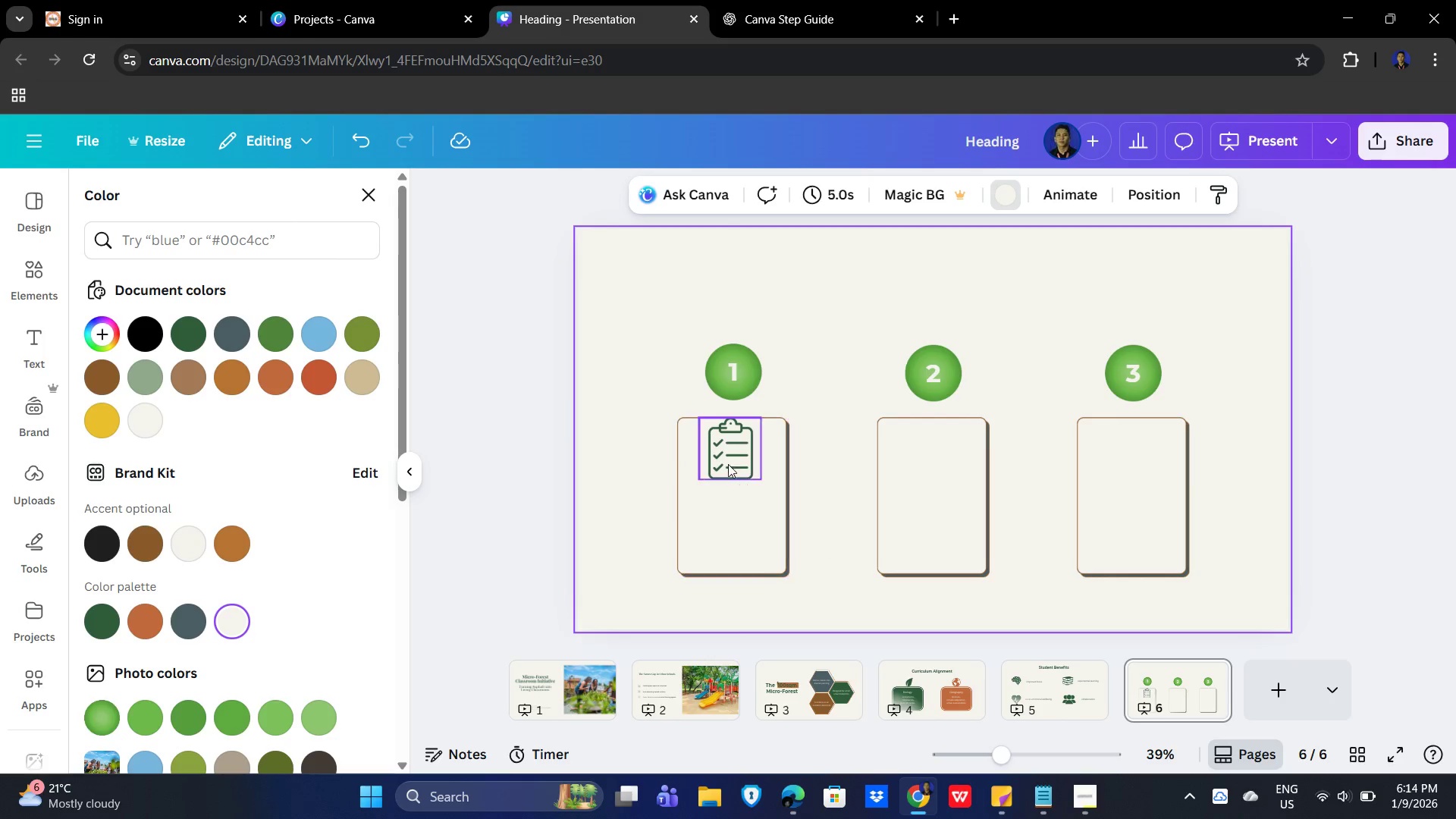 
left_click_drag(start_coordinate=[726, 453], to_coordinate=[717, 468])
 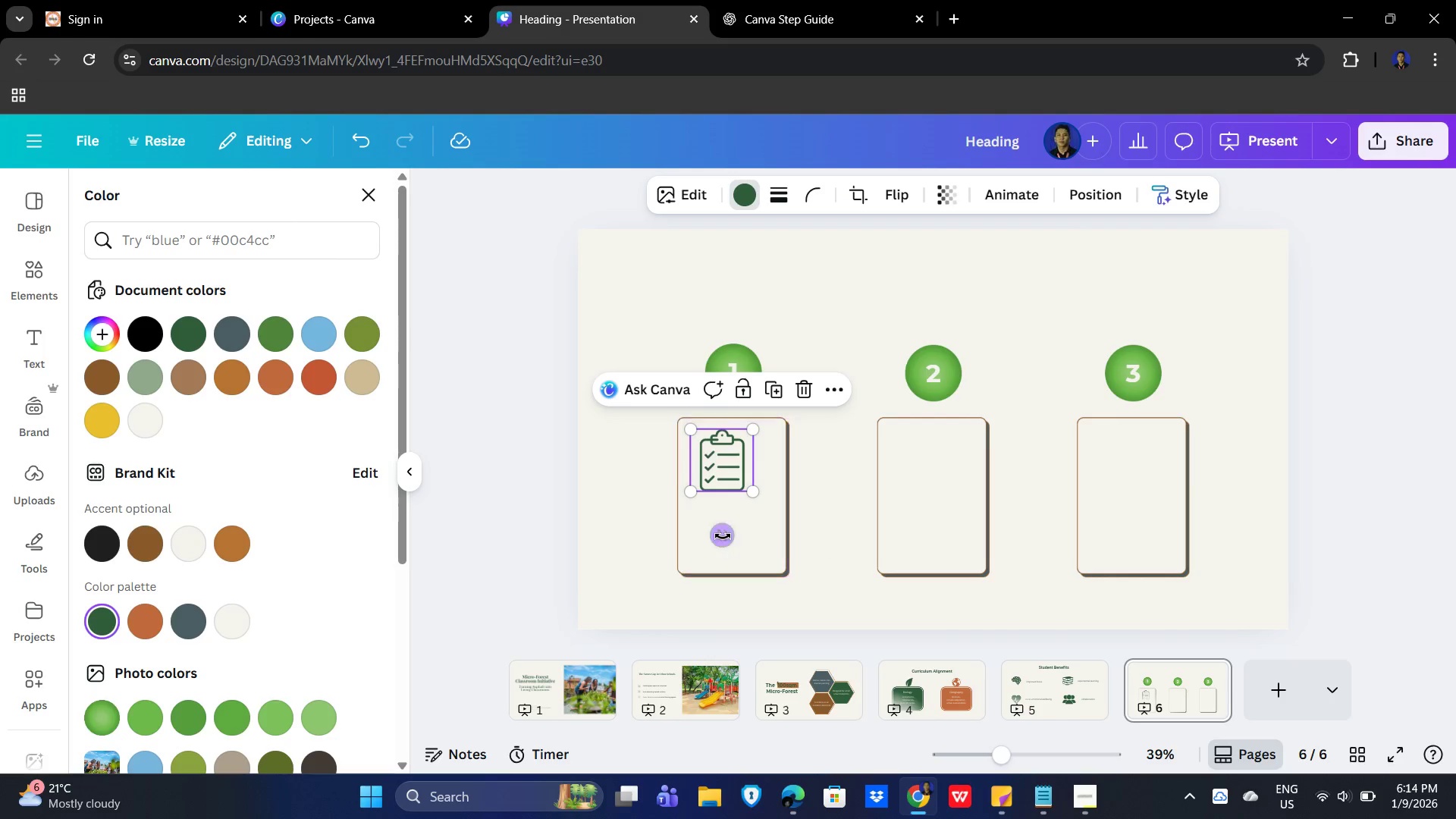 
left_click_drag(start_coordinate=[720, 534], to_coordinate=[745, 532])
 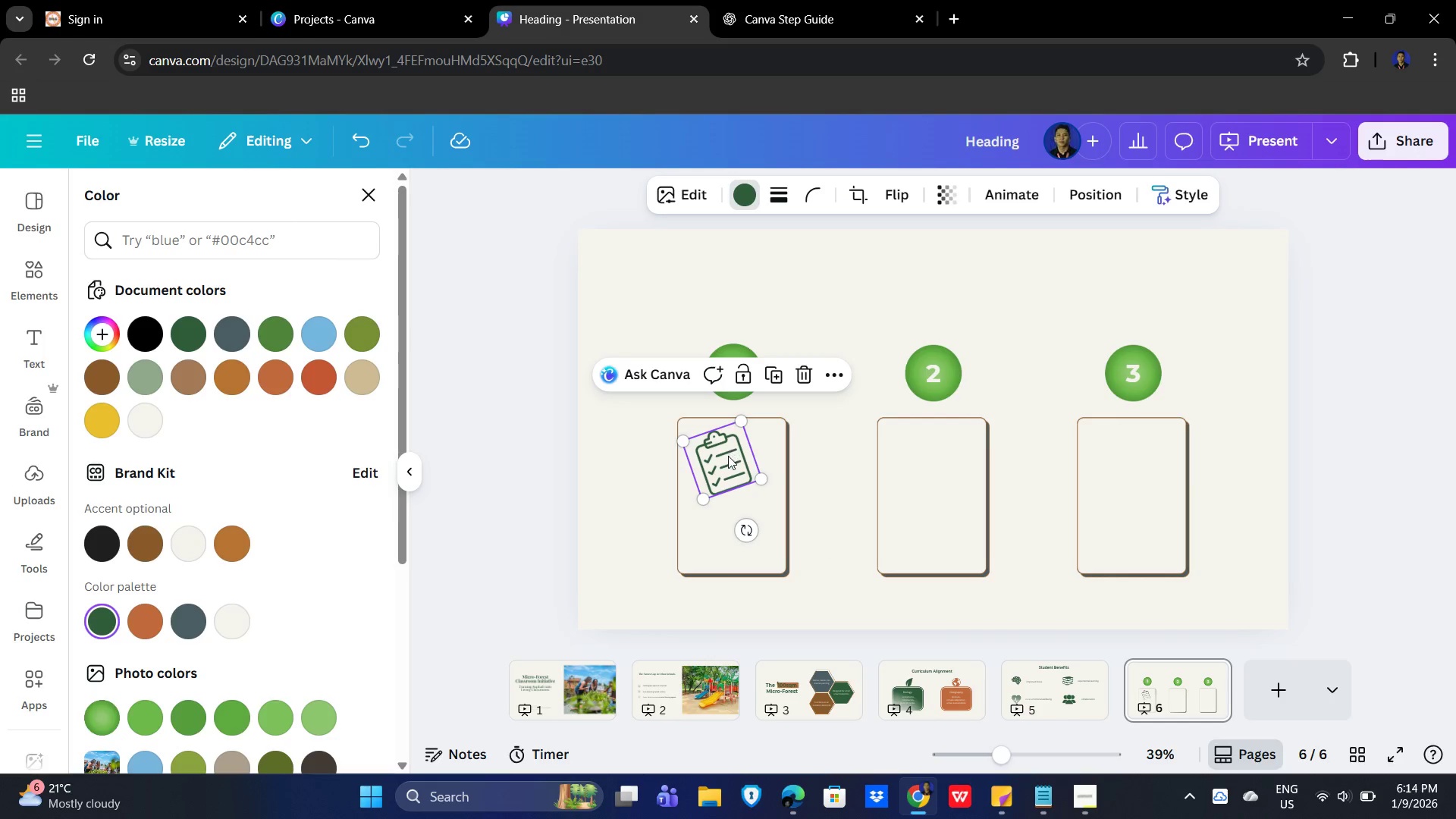 
left_click_drag(start_coordinate=[728, 456], to_coordinate=[697, 425])
 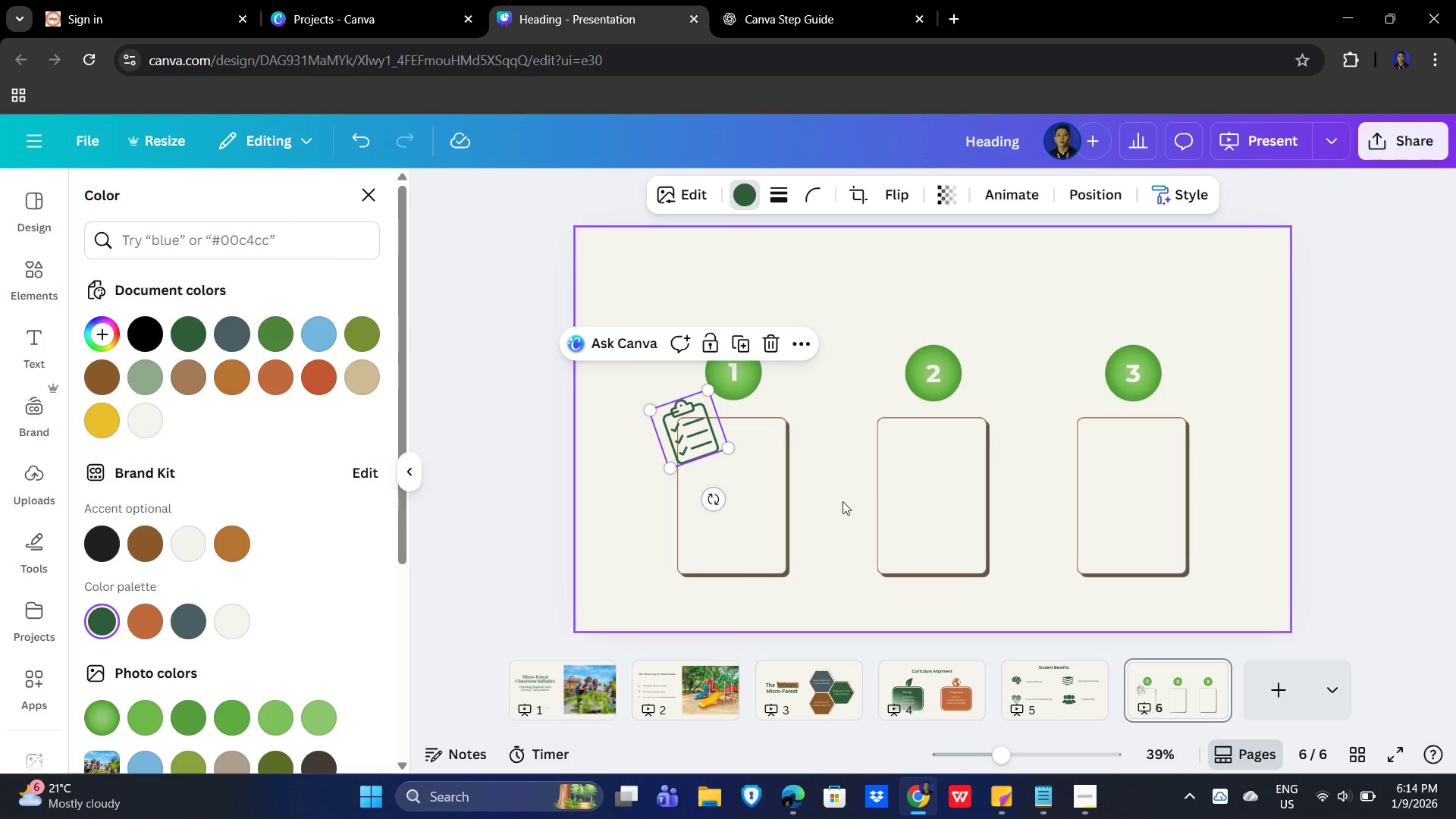 
left_click([839, 502])
 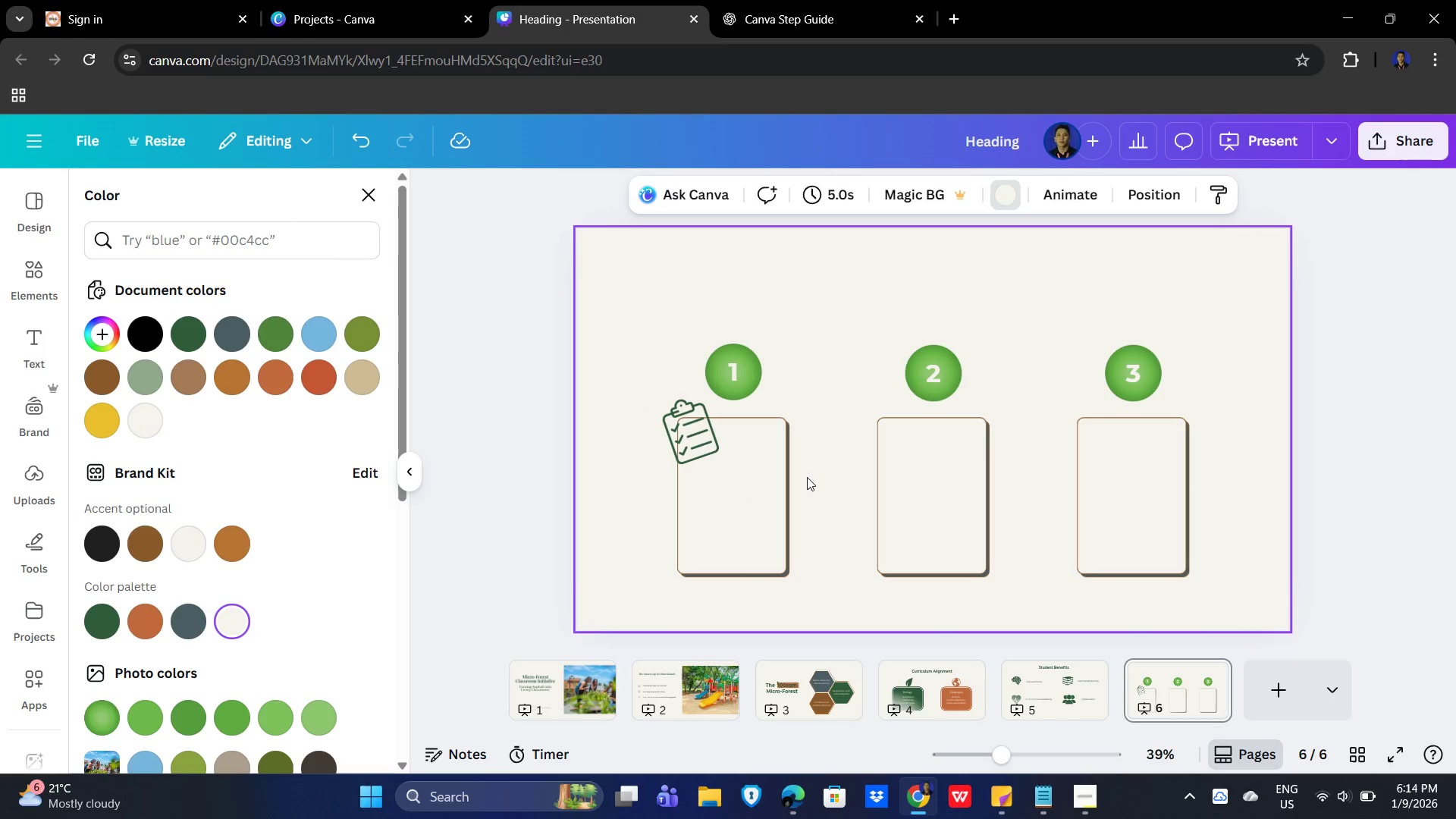 
wait(5.17)
 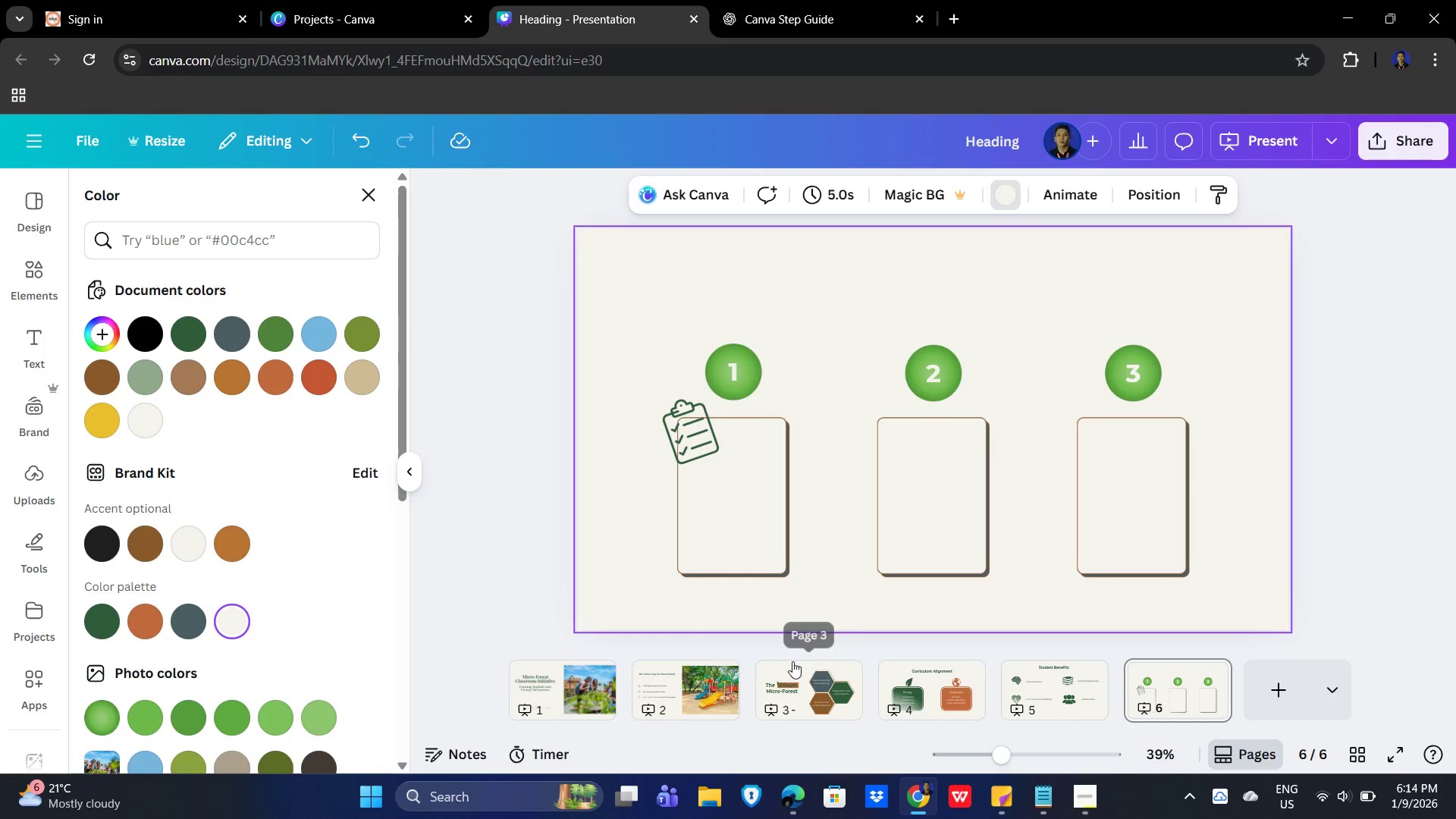 
left_click([837, 520])
 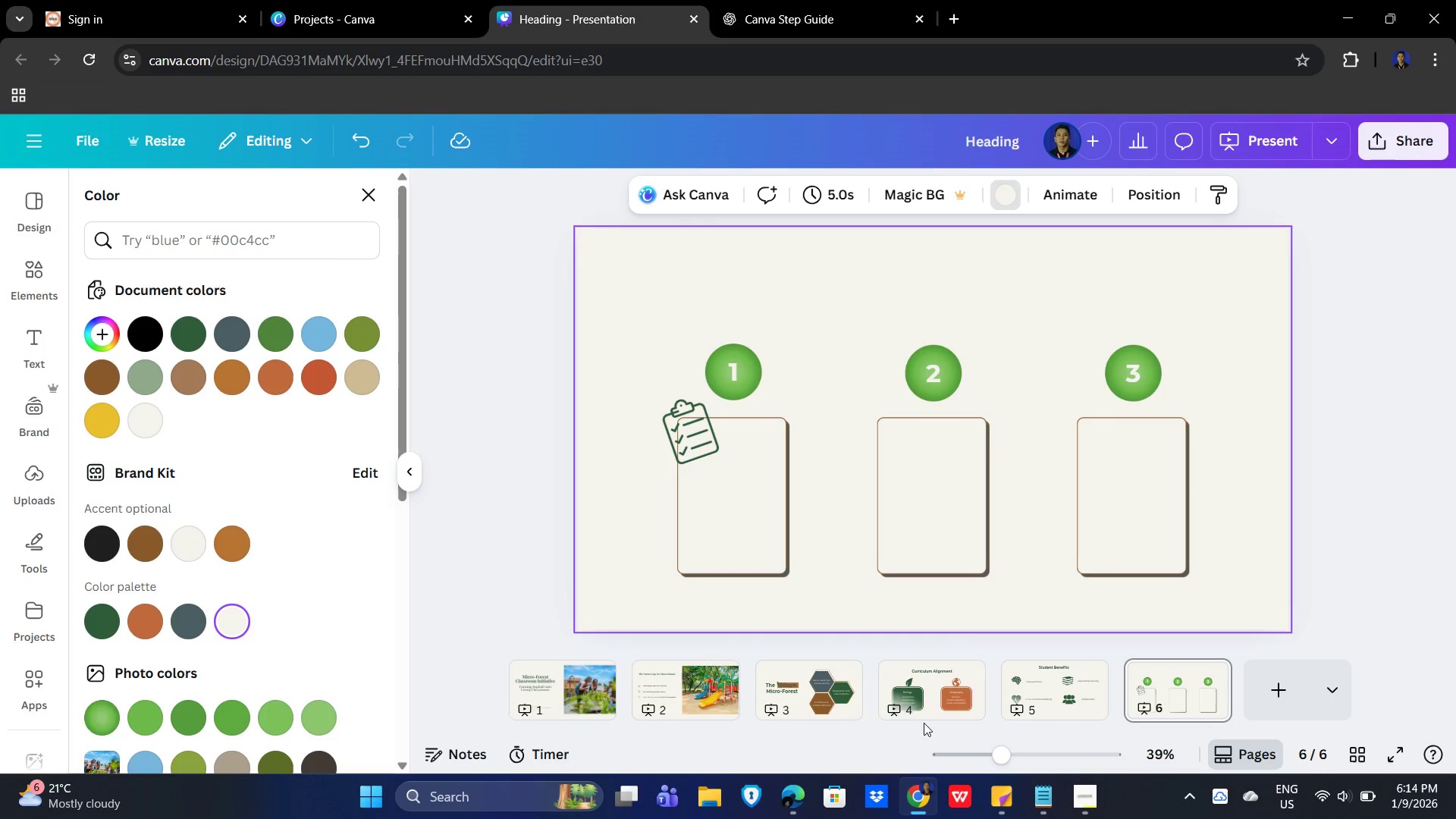 
left_click([819, 0])
 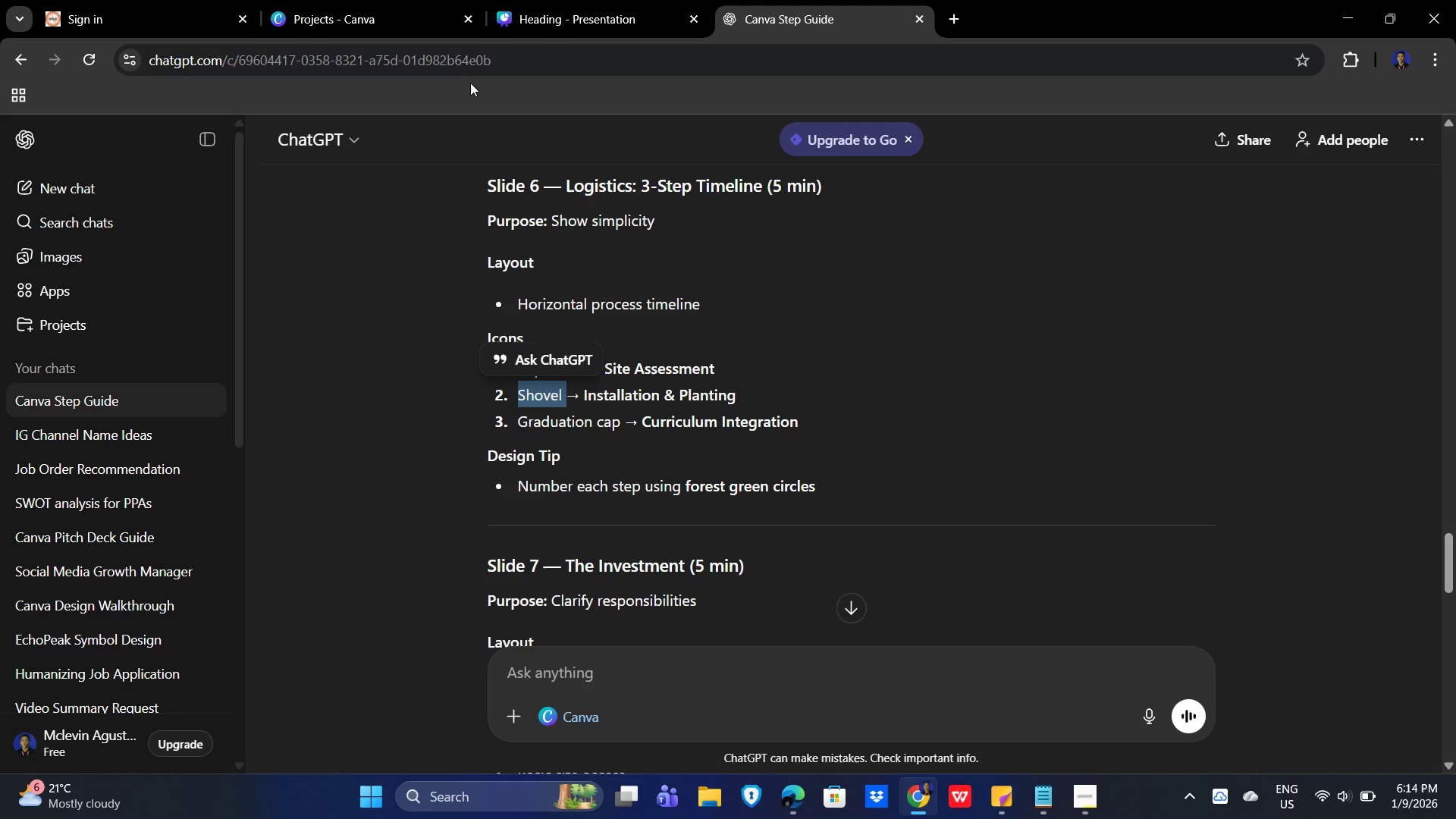 
left_click([565, 3])
 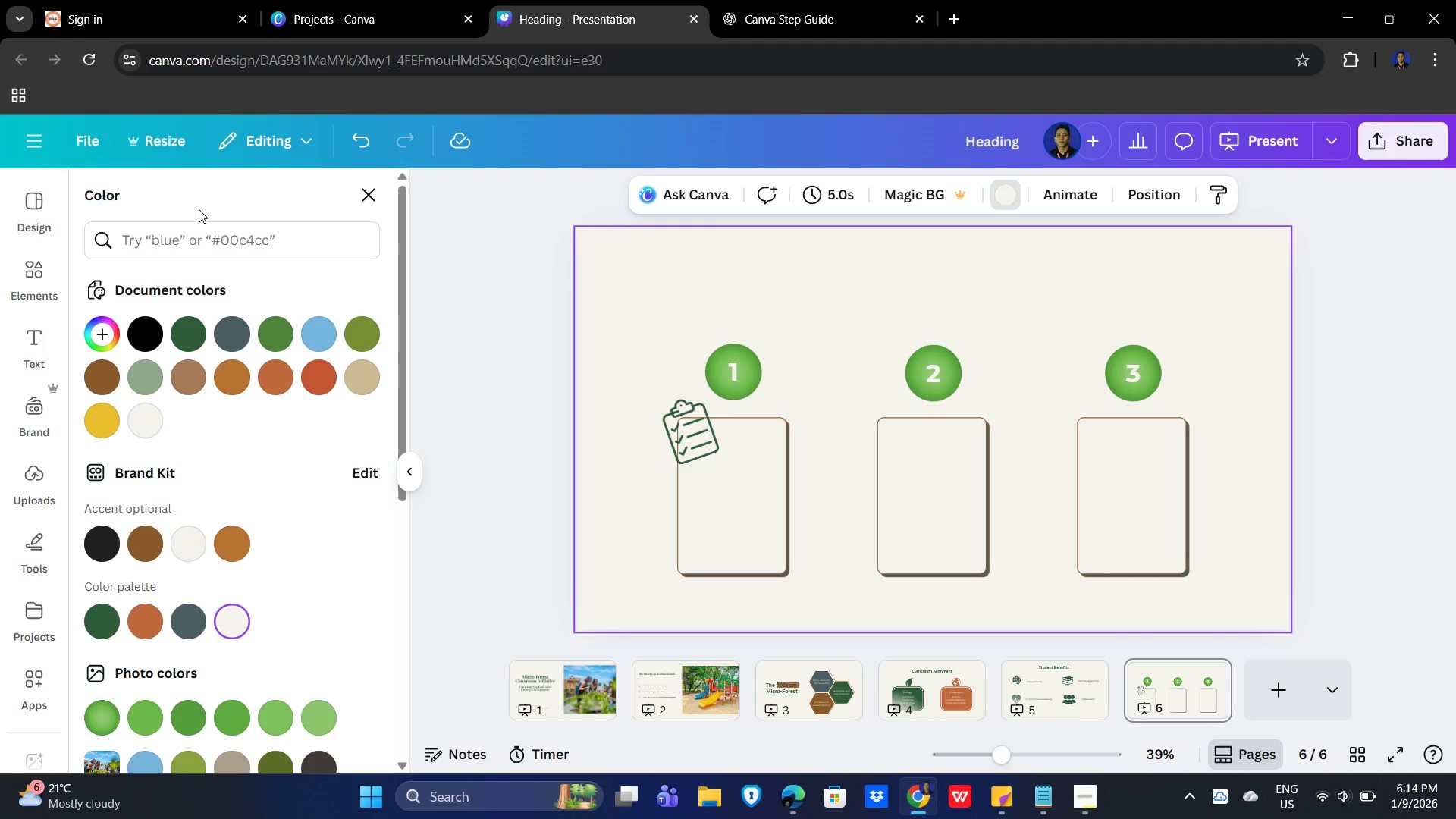 
left_click([17, 278])
 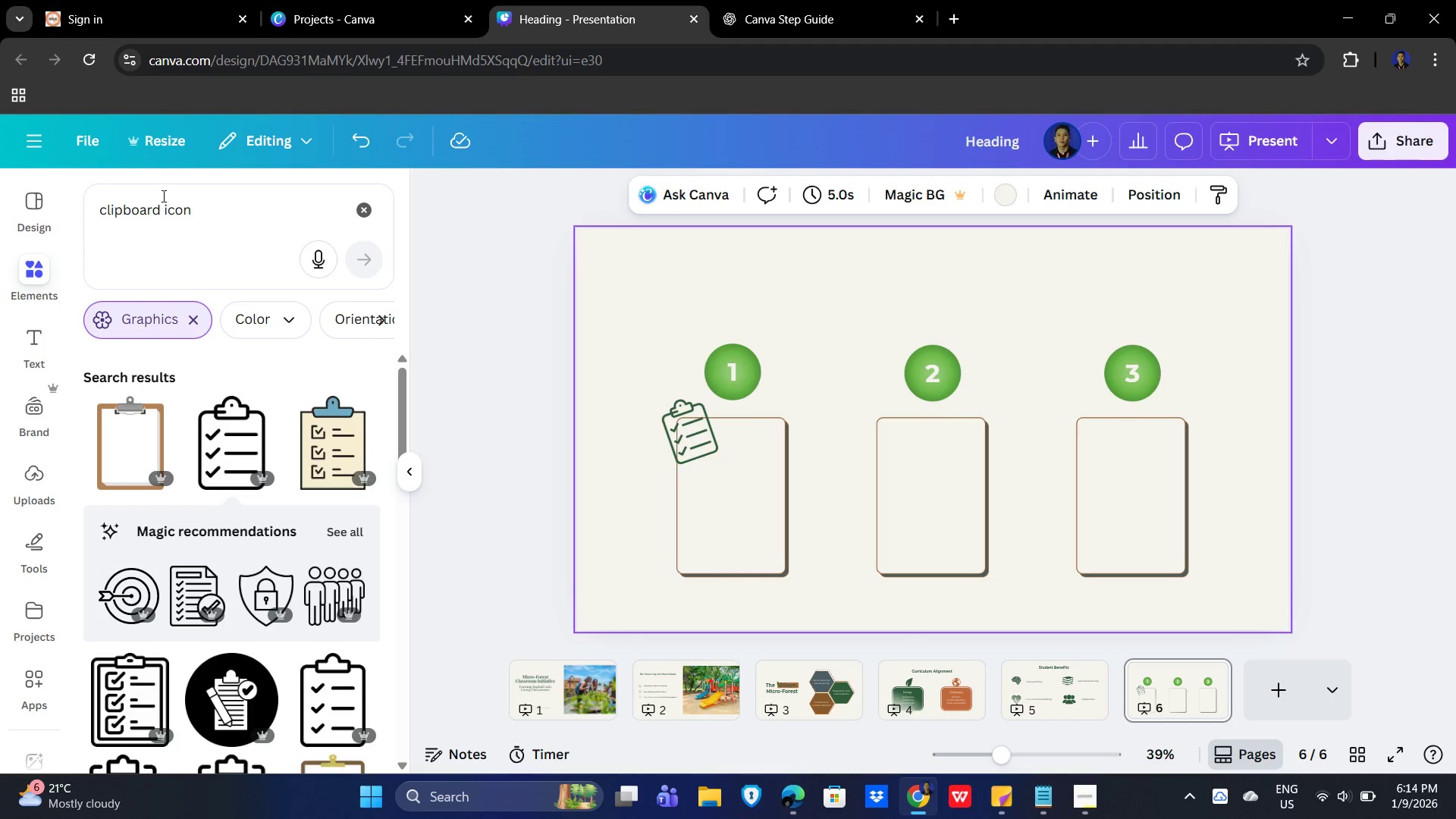 
left_click_drag(start_coordinate=[158, 206], to_coordinate=[49, 212])
 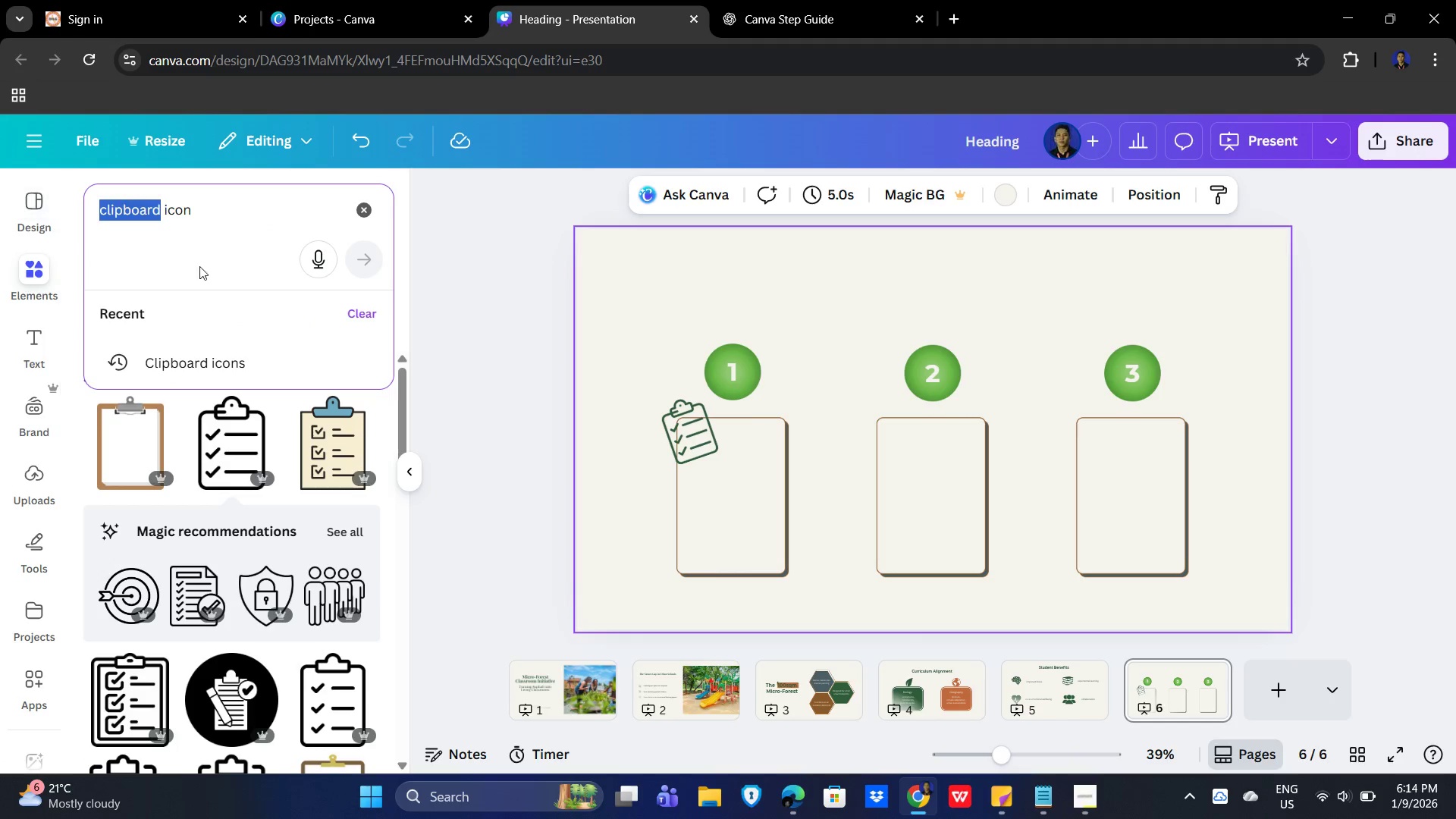 
key(Control+V)
 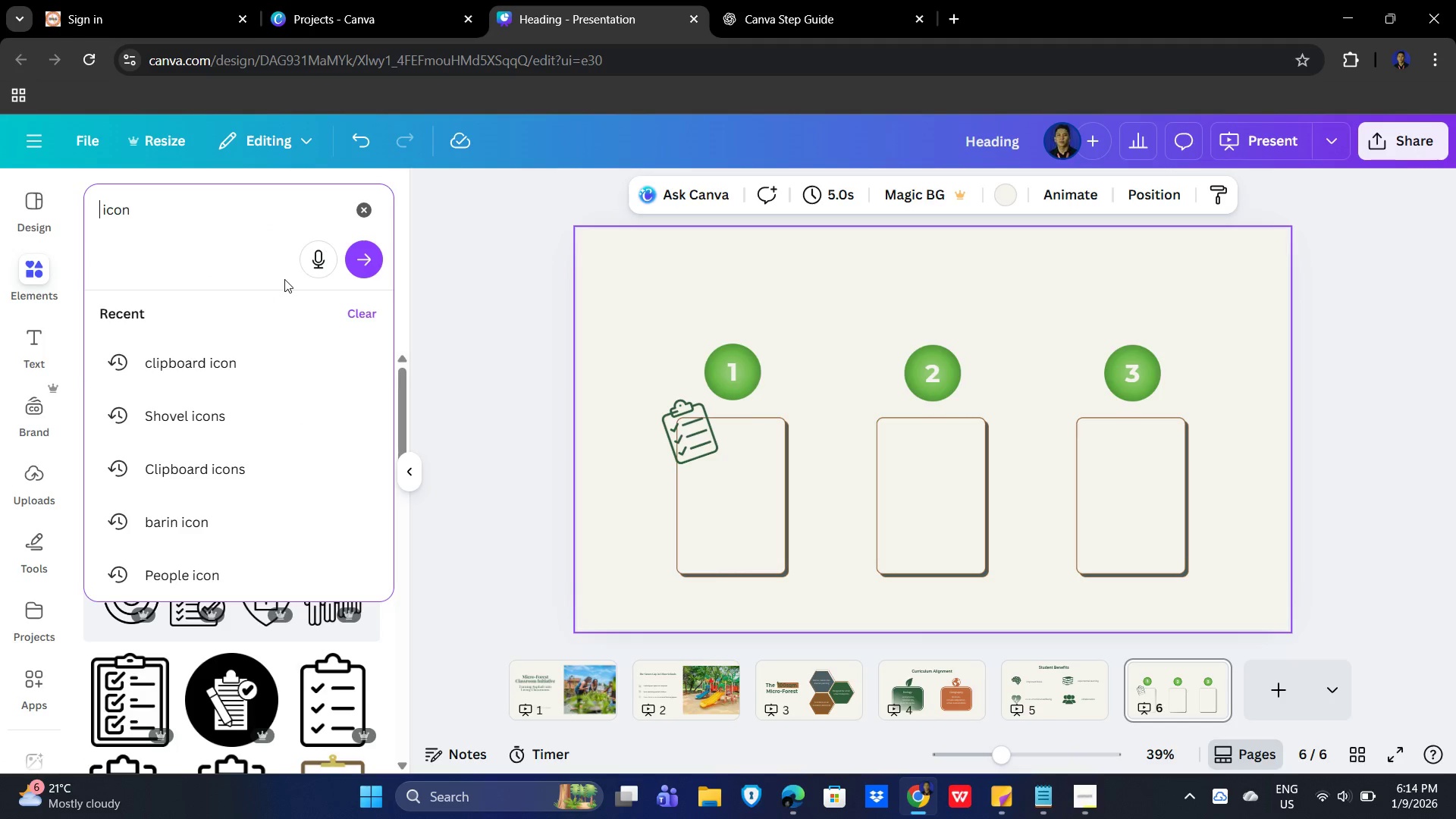 
type(hovel)
 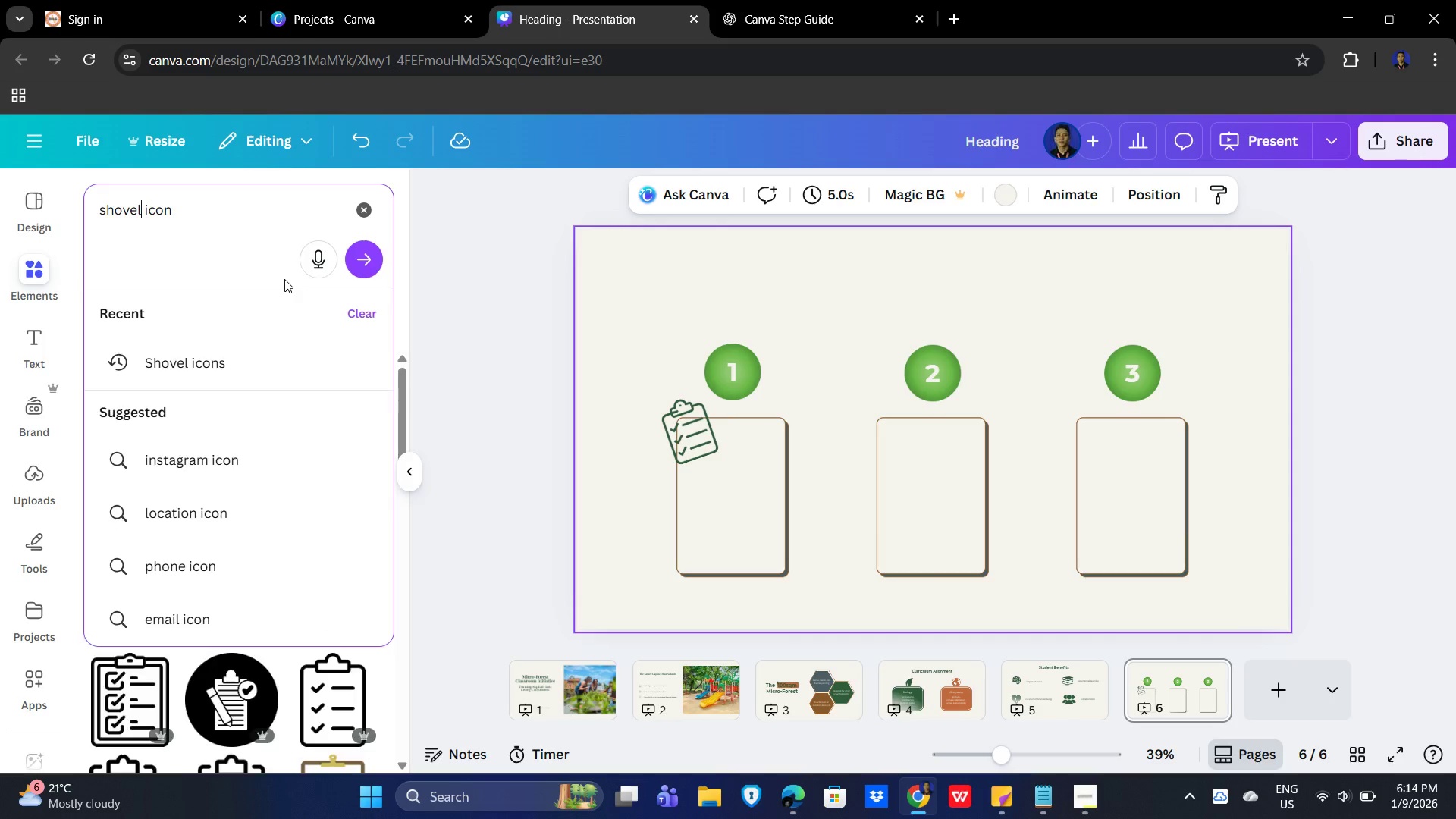 
key(Enter)
 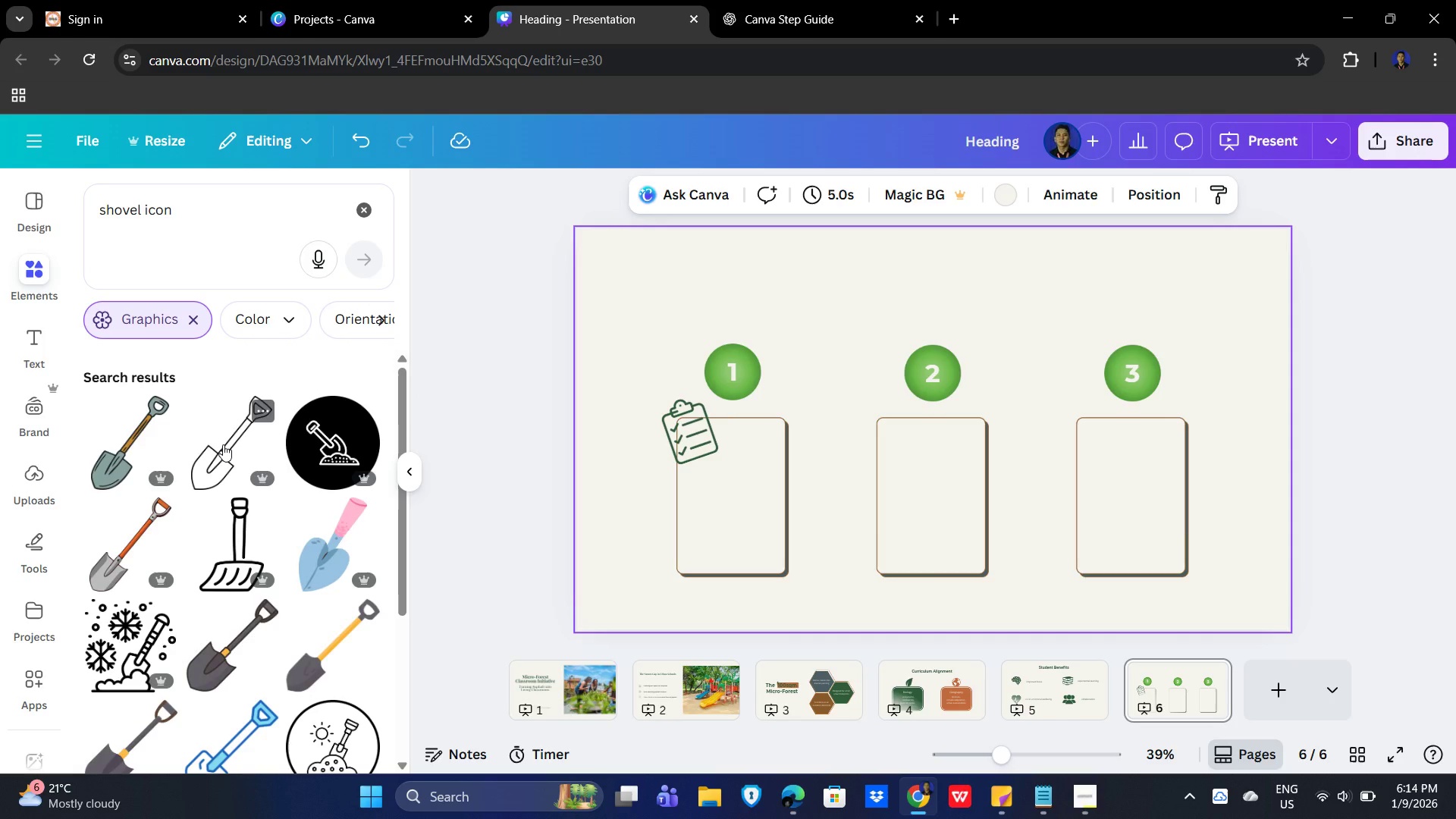 
wait(6.86)
 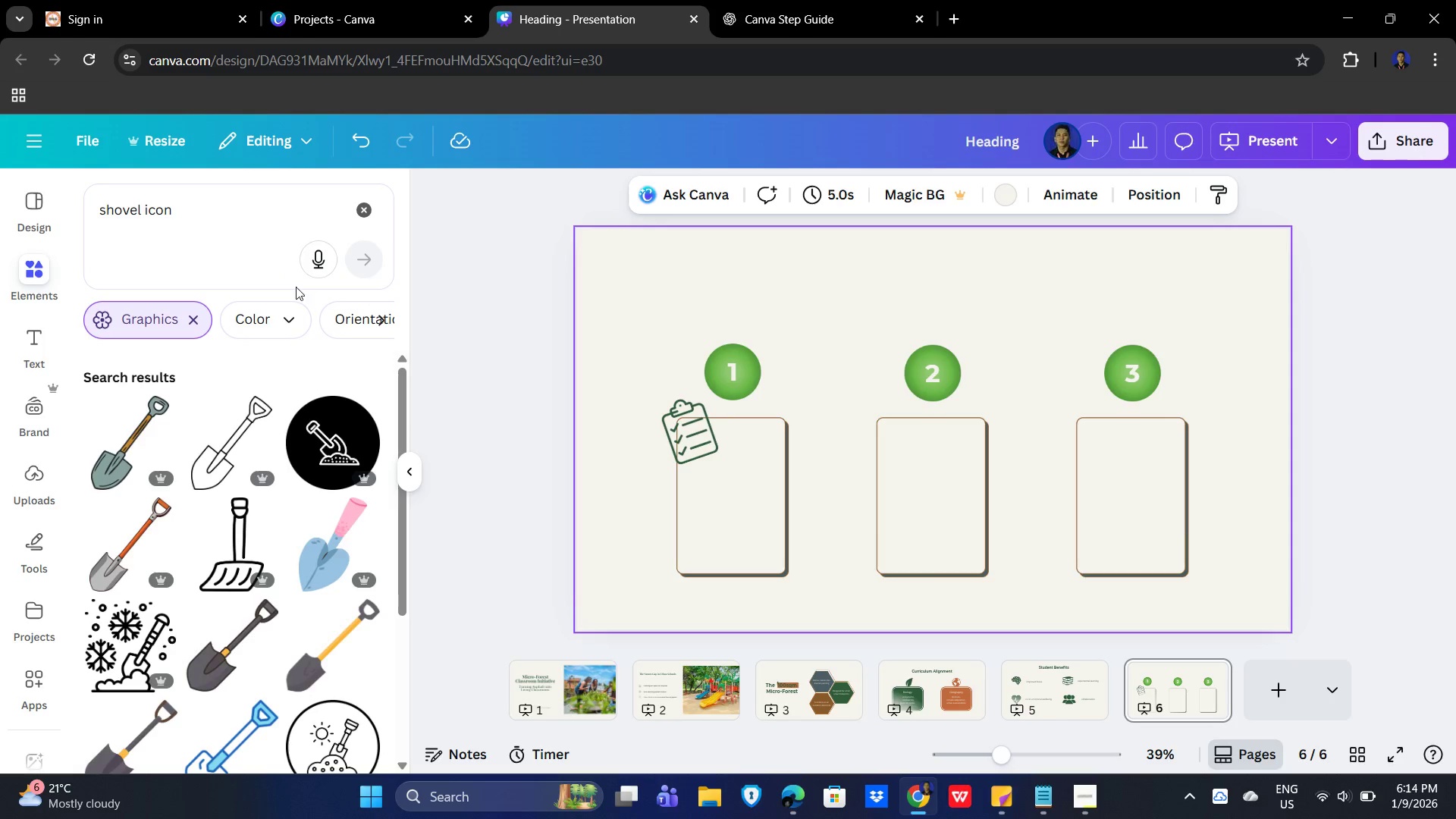 
scroll: coordinate [251, 459], scroll_direction: none, amount: 0.0
 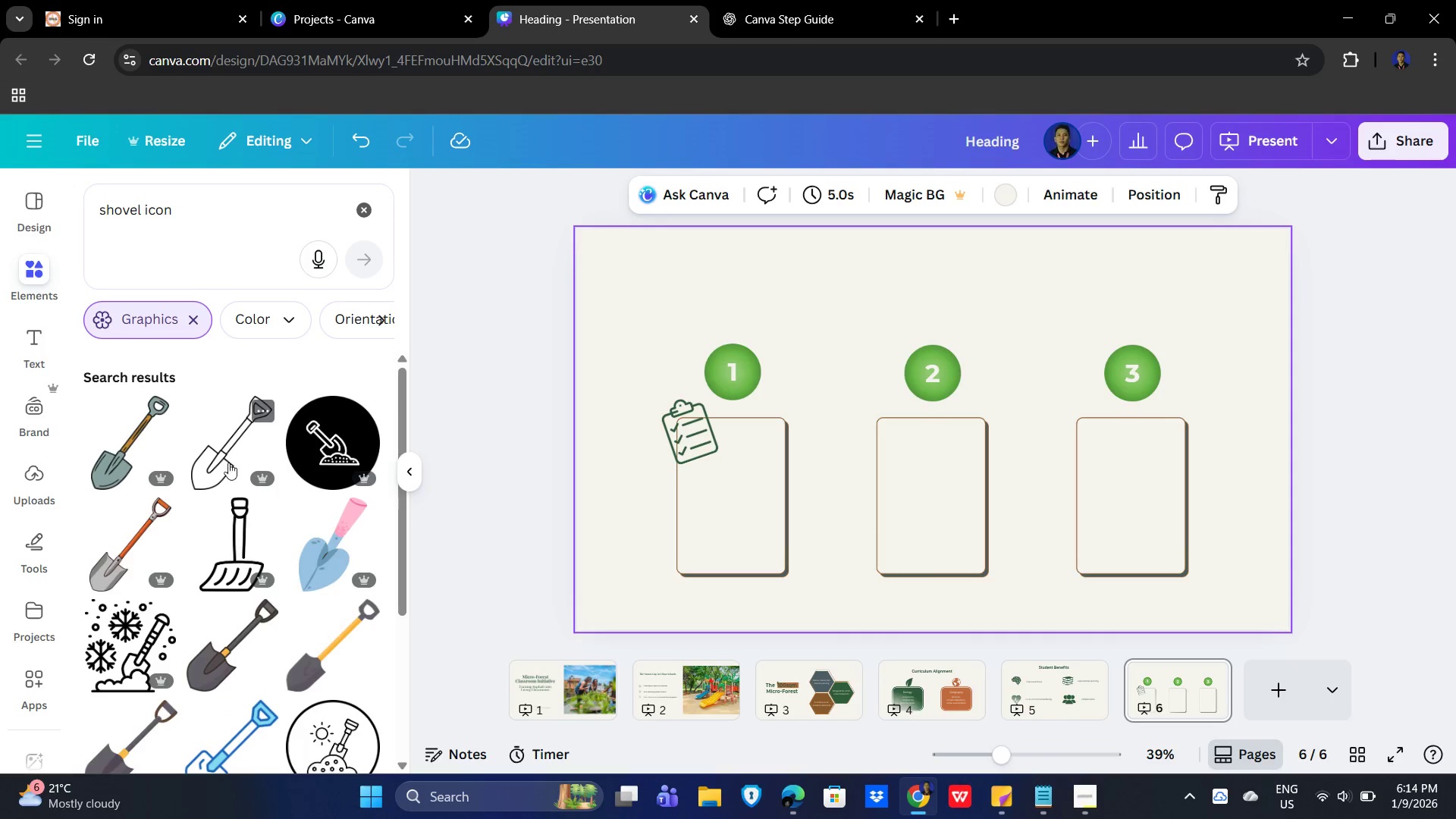 
left_click([225, 449])
 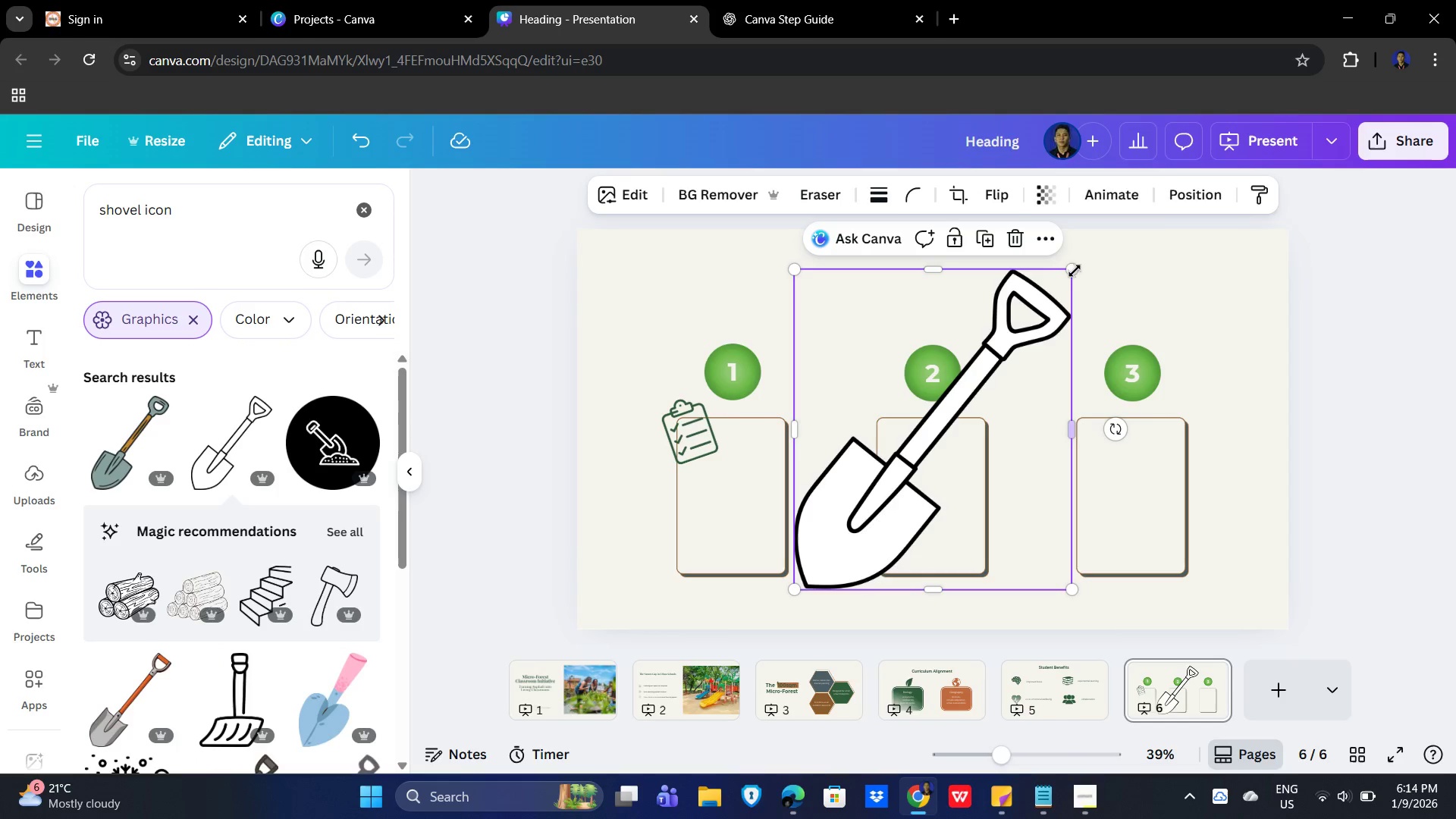 
left_click_drag(start_coordinate=[1072, 275], to_coordinate=[897, 466])
 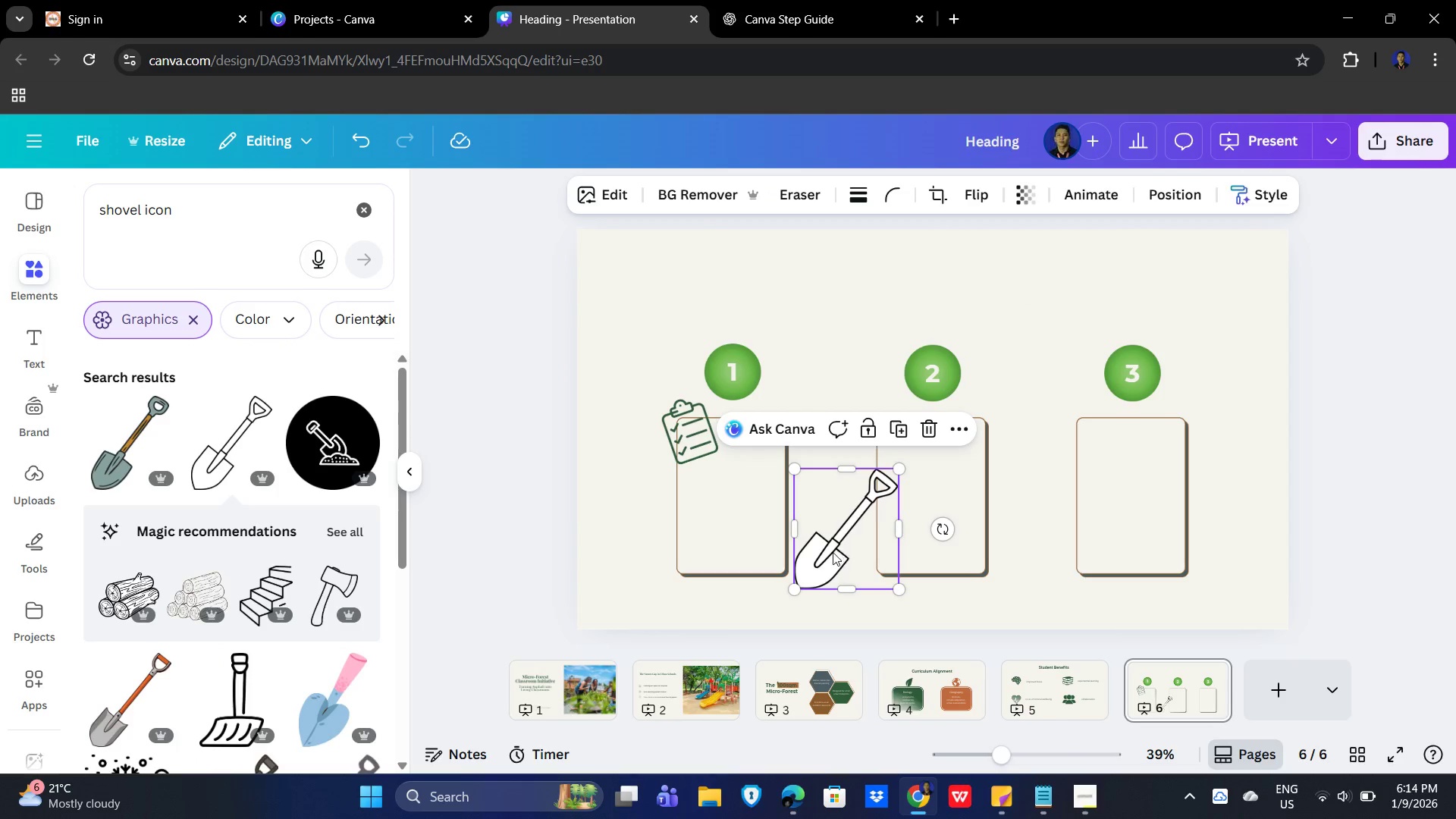 
left_click_drag(start_coordinate=[833, 552], to_coordinate=[880, 463])
 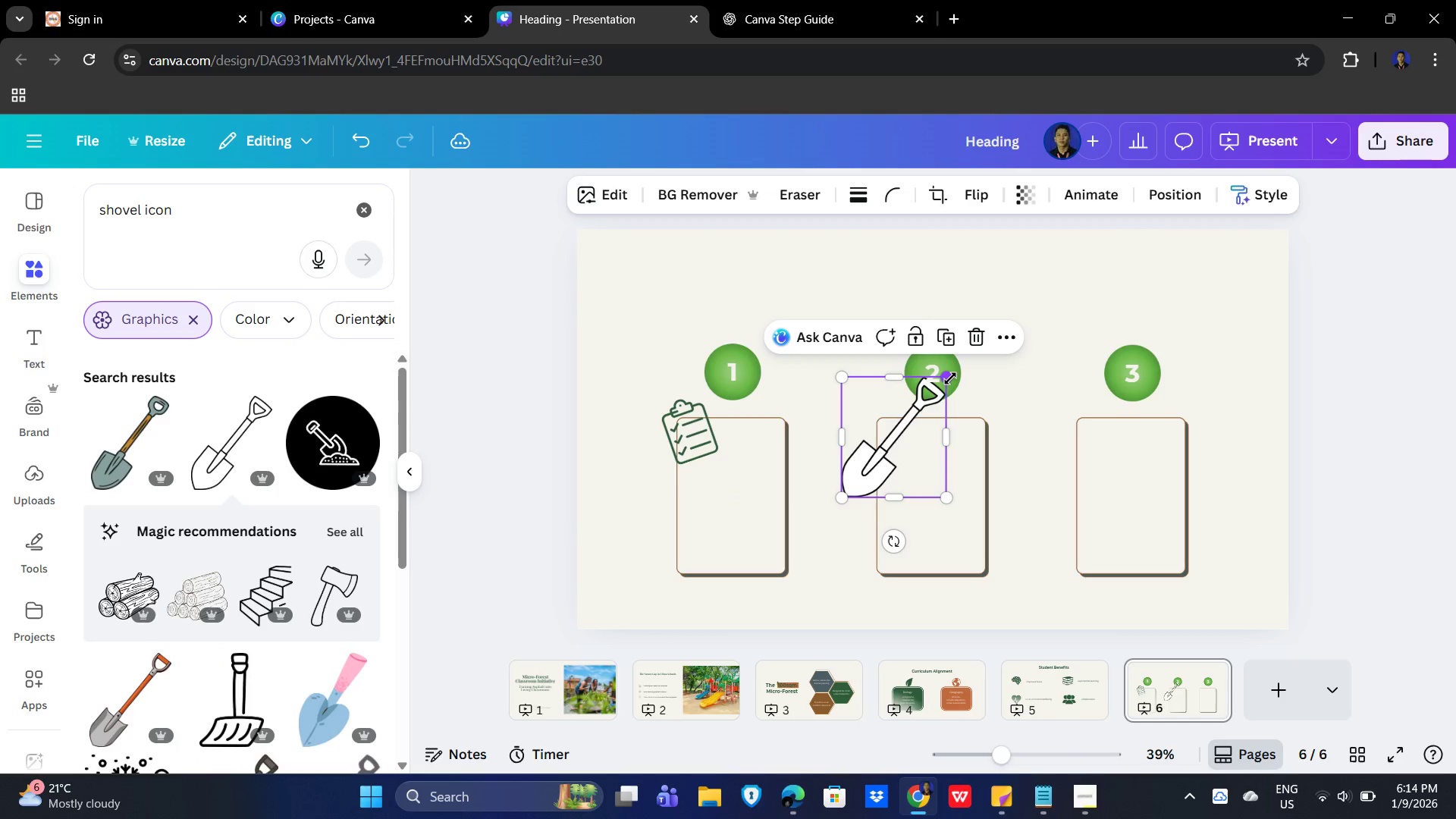 
left_click_drag(start_coordinate=[950, 378], to_coordinate=[921, 422])
 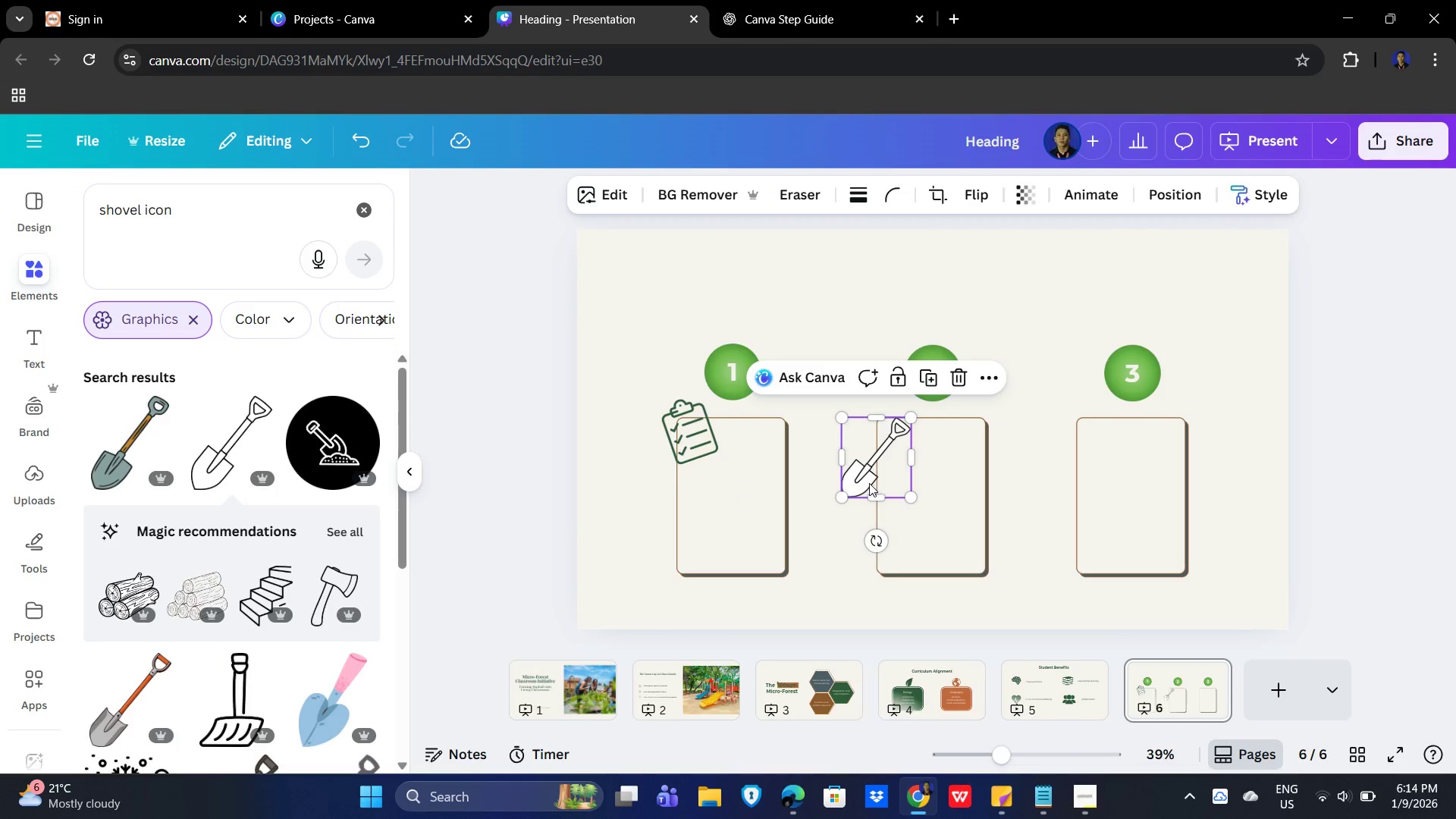 
left_click_drag(start_coordinate=[868, 483], to_coordinate=[881, 452])
 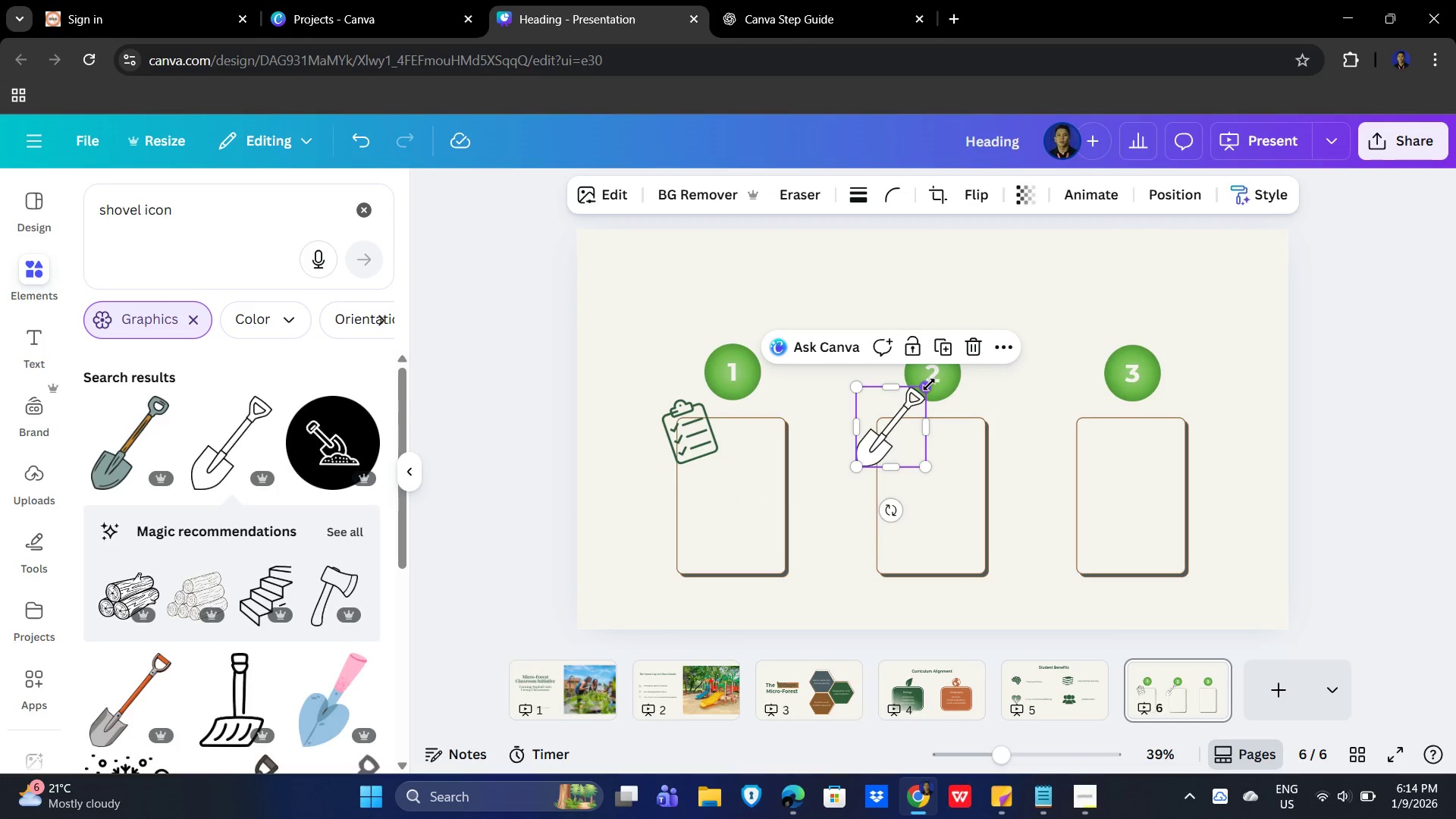 
left_click_drag(start_coordinate=[929, 388], to_coordinate=[922, 400])
 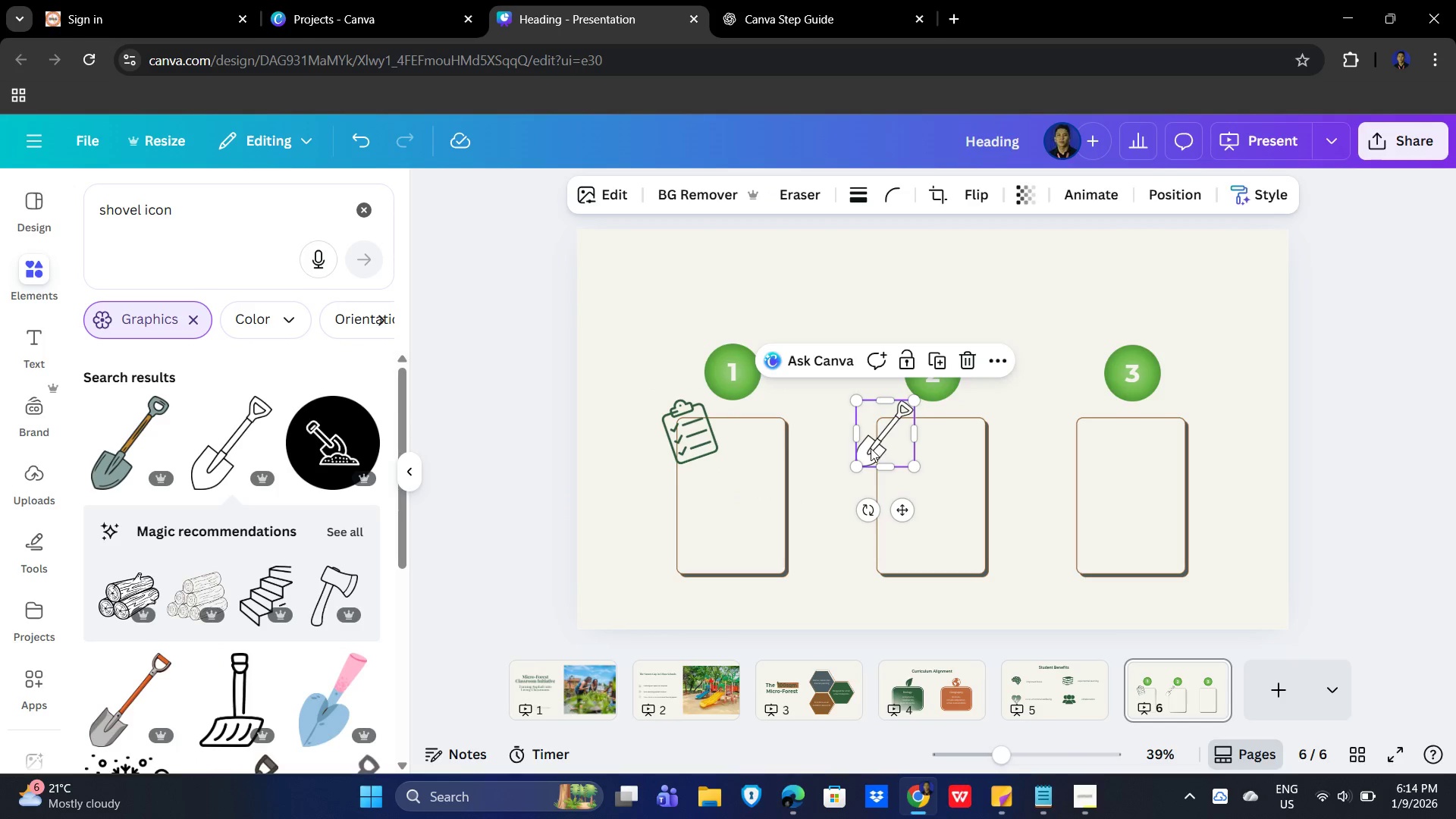 
left_click_drag(start_coordinate=[871, 449], to_coordinate=[872, 442])
 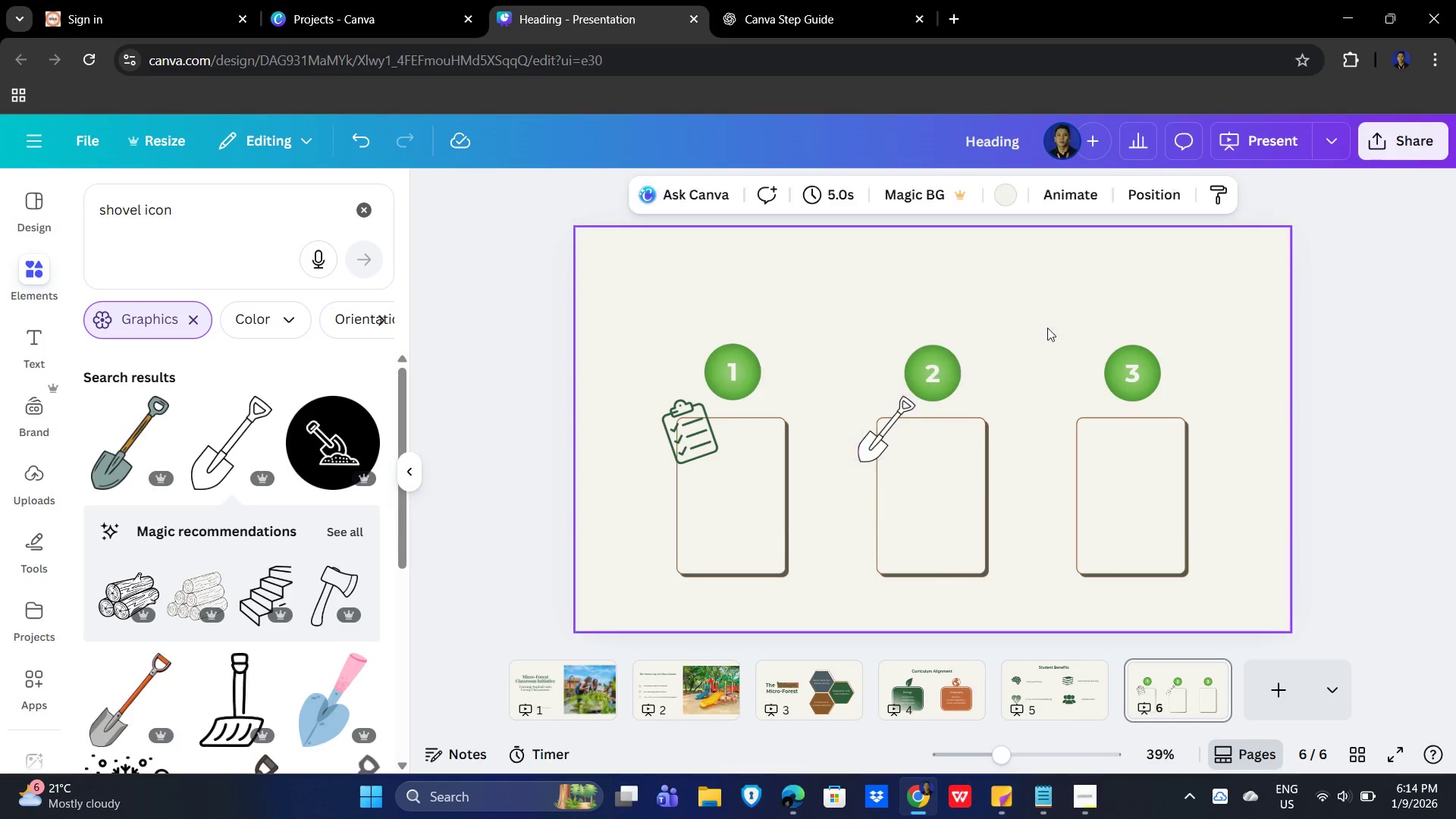 
left_click([859, 456])
 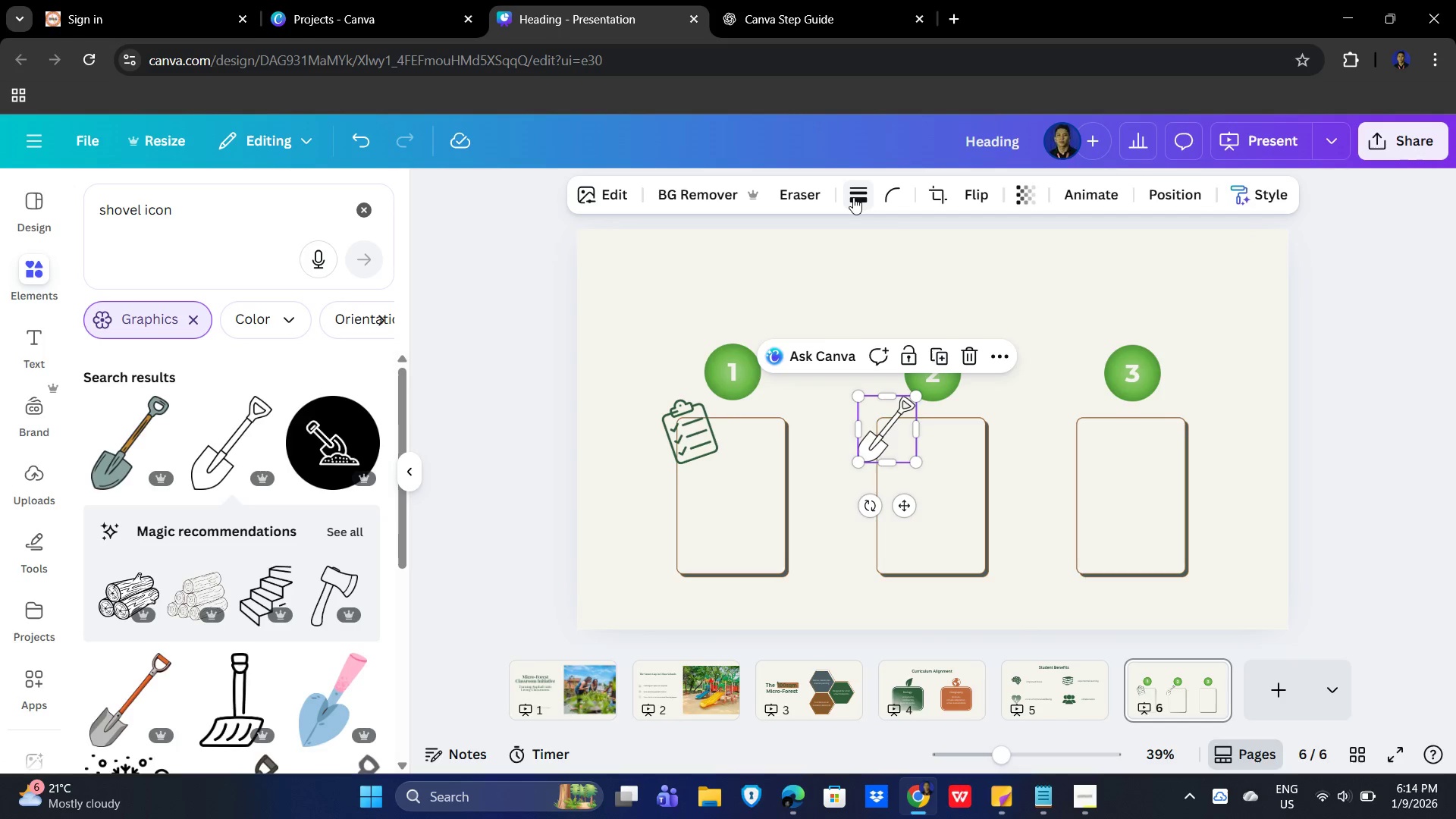 
left_click([853, 194])
 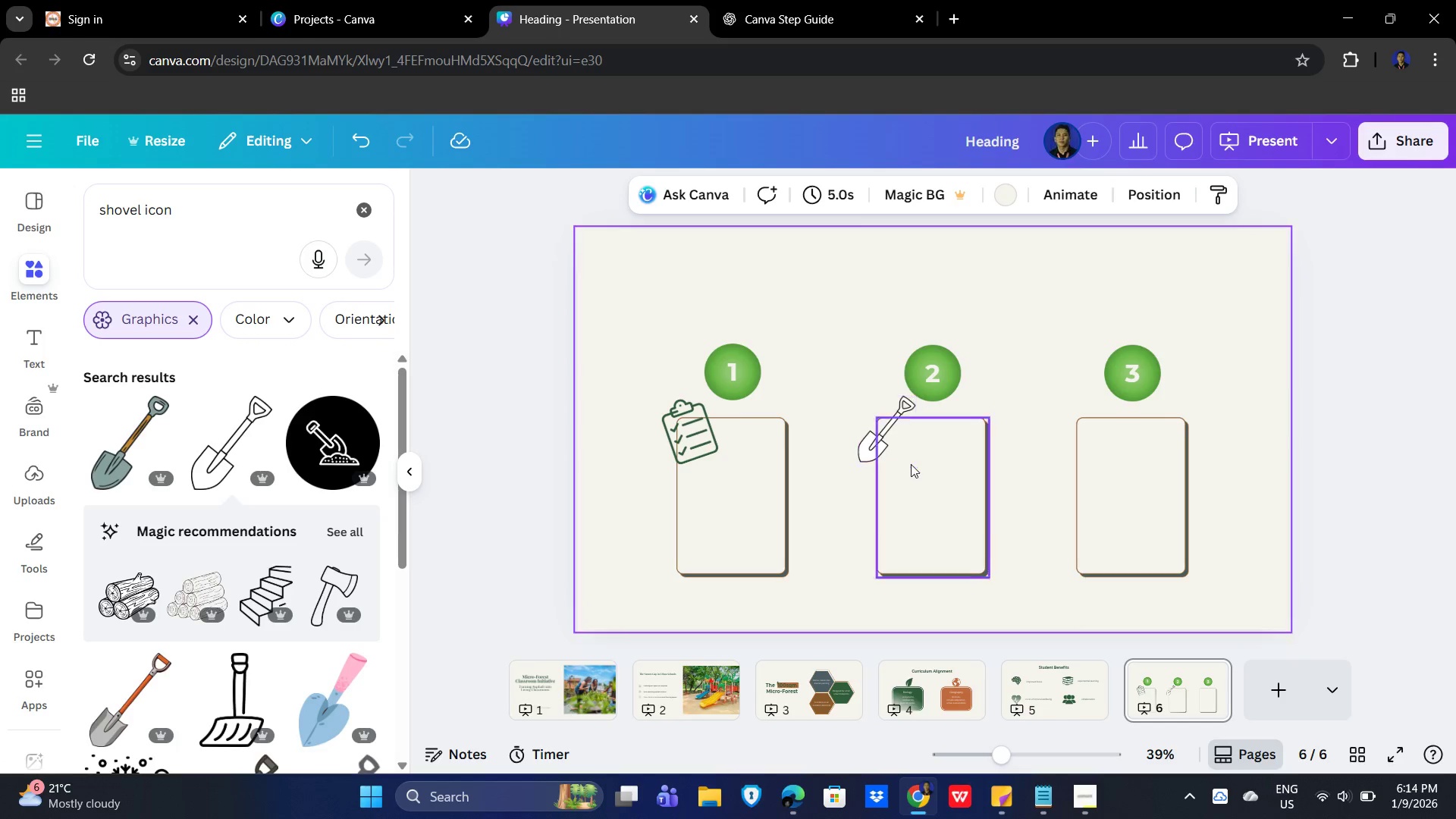 
left_click([876, 443])
 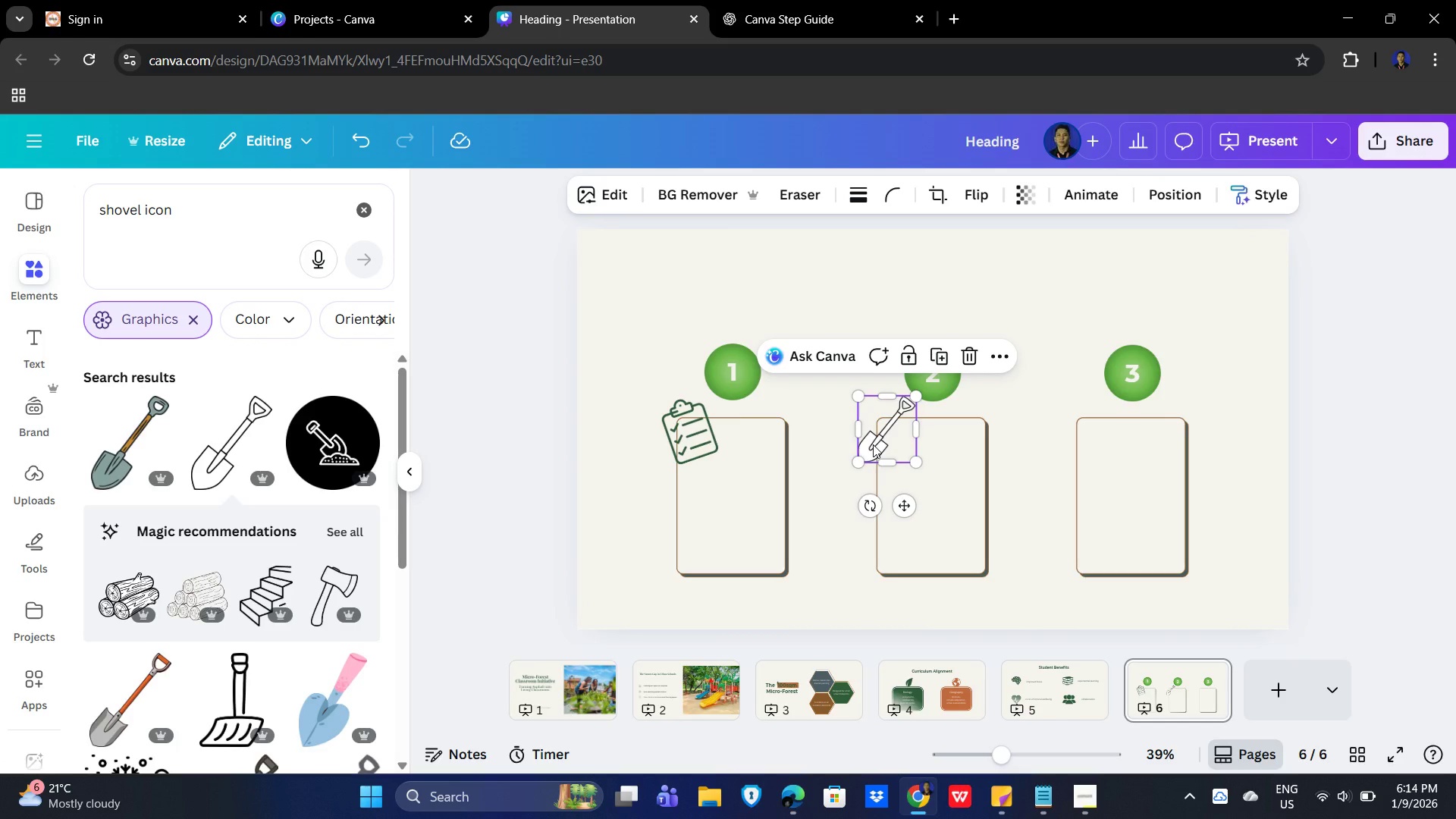 
key(Delete)
 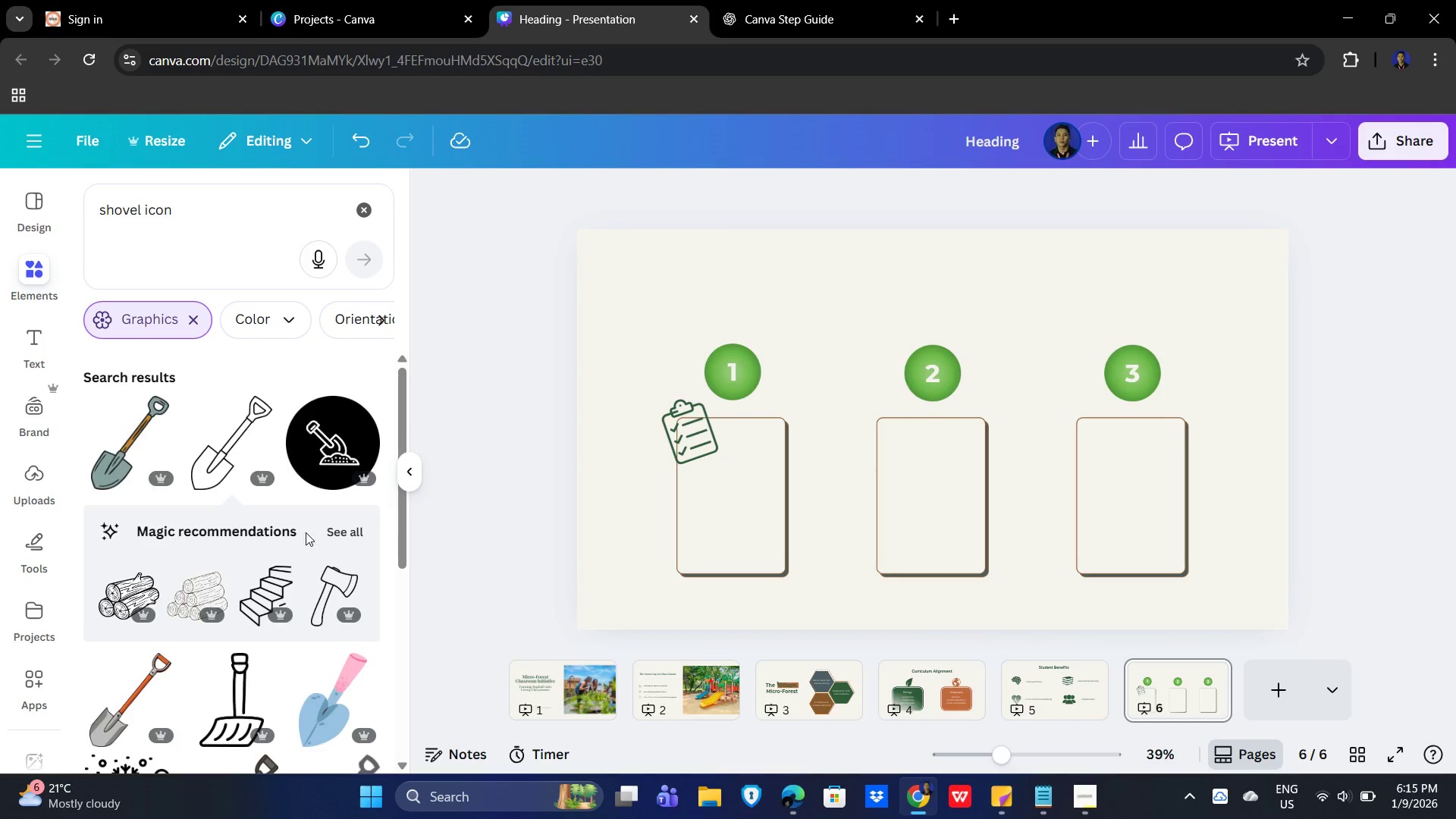 
scroll: coordinate [277, 632], scroll_direction: down, amount: 6.0
 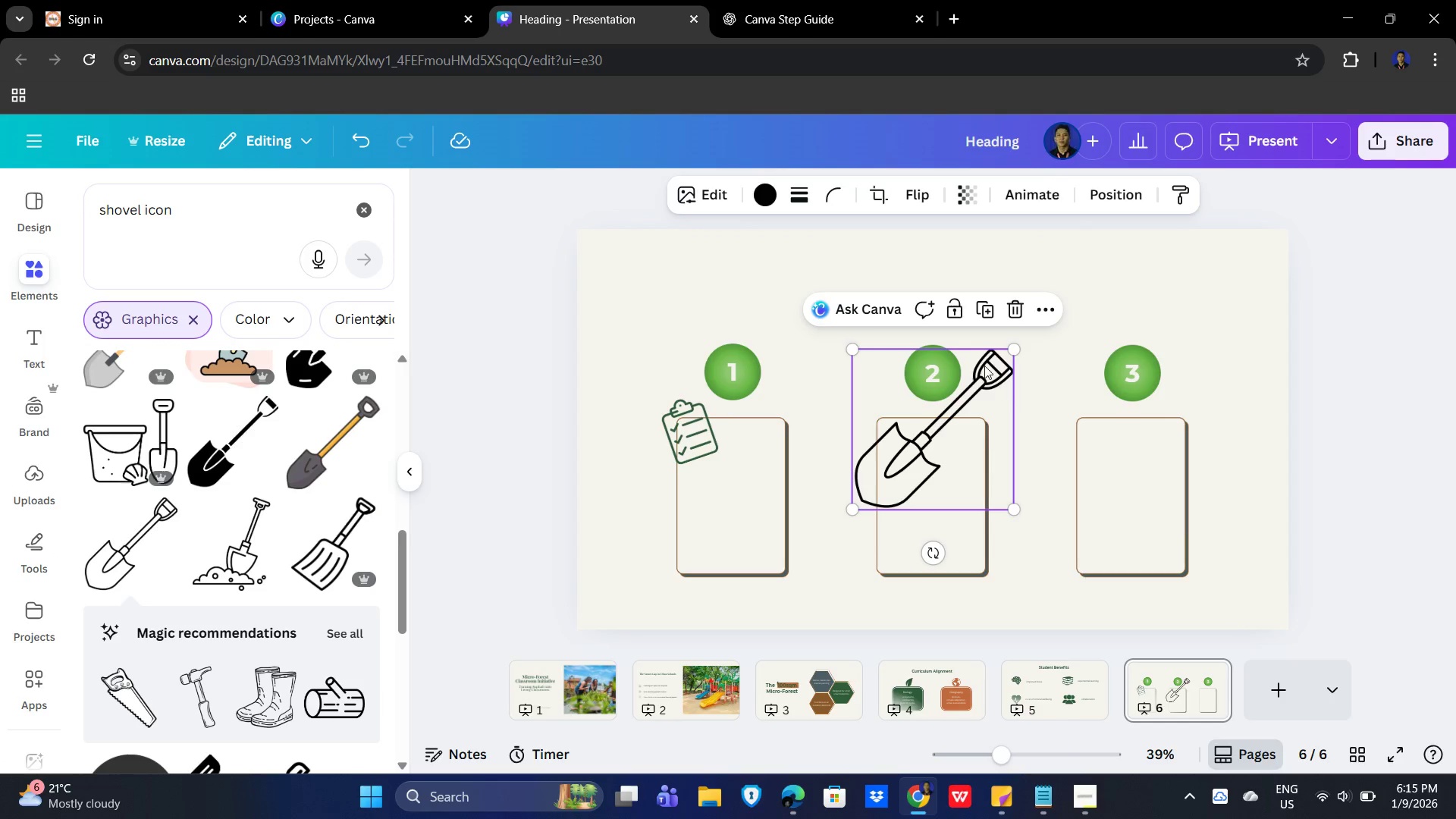 
left_click([748, 190])
 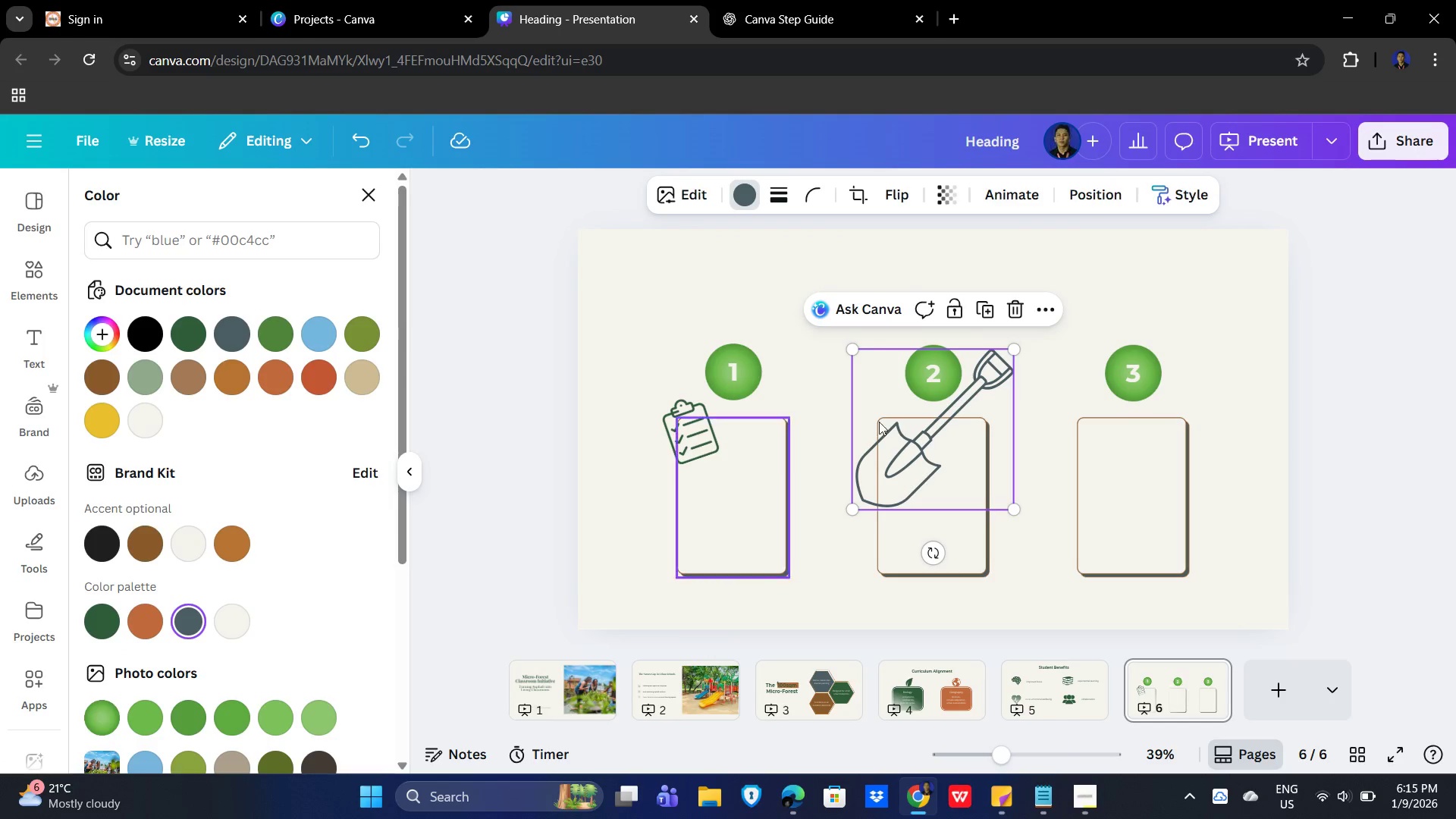 
left_click_drag(start_coordinate=[1018, 349], to_coordinate=[936, 413])
 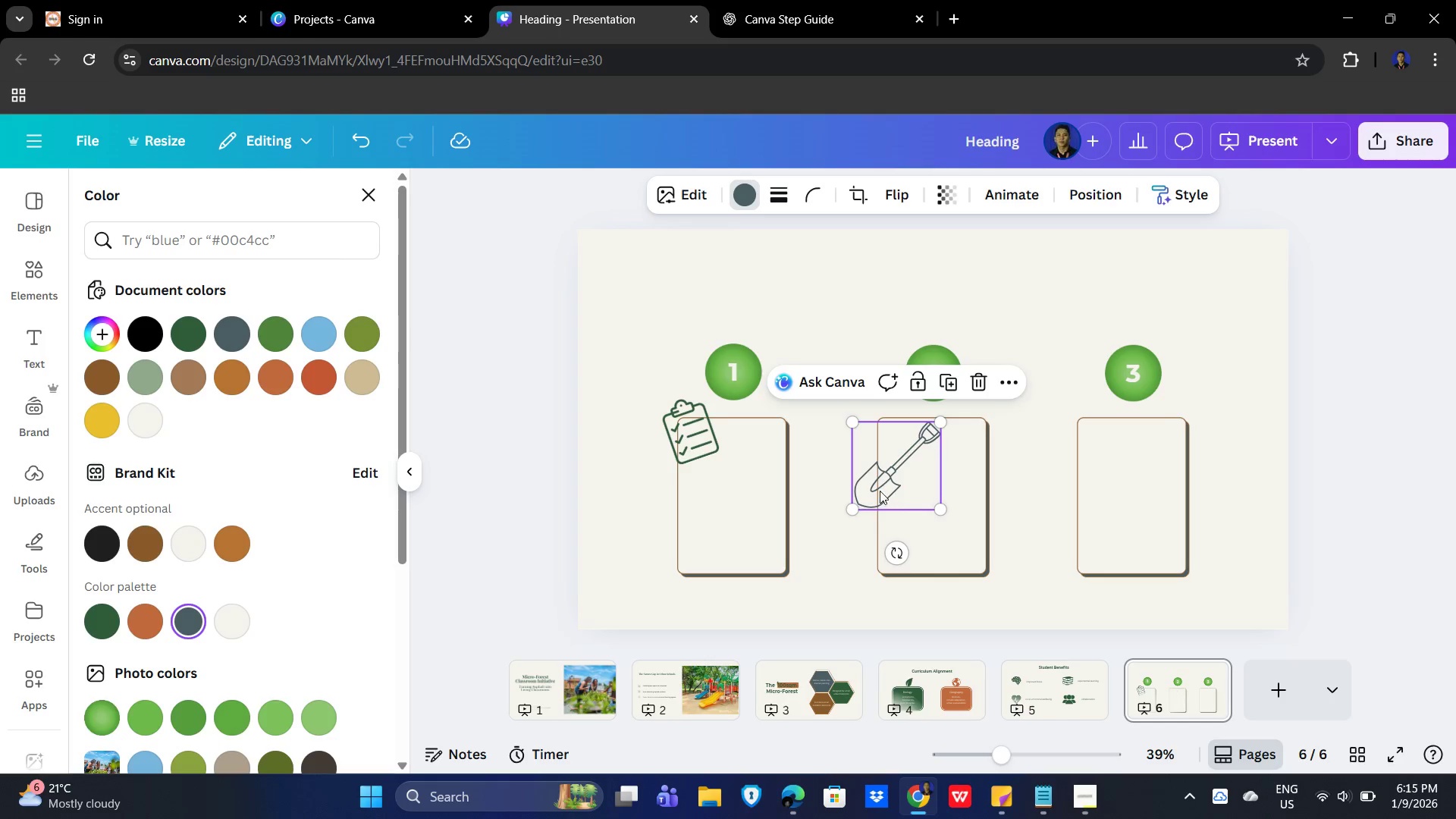 
left_click_drag(start_coordinate=[879, 490], to_coordinate=[873, 453])
 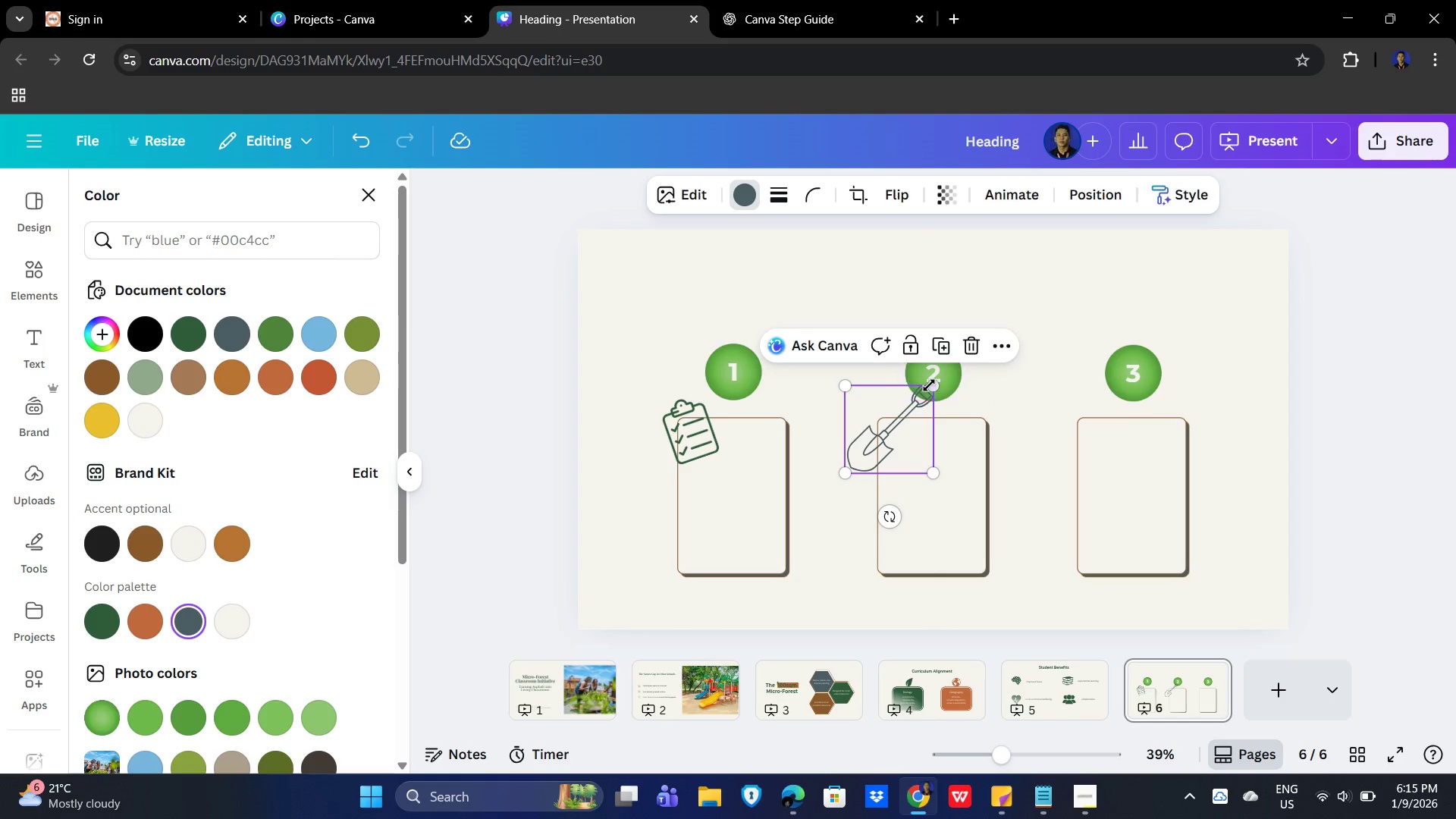 
left_click_drag(start_coordinate=[932, 382], to_coordinate=[921, 394])
 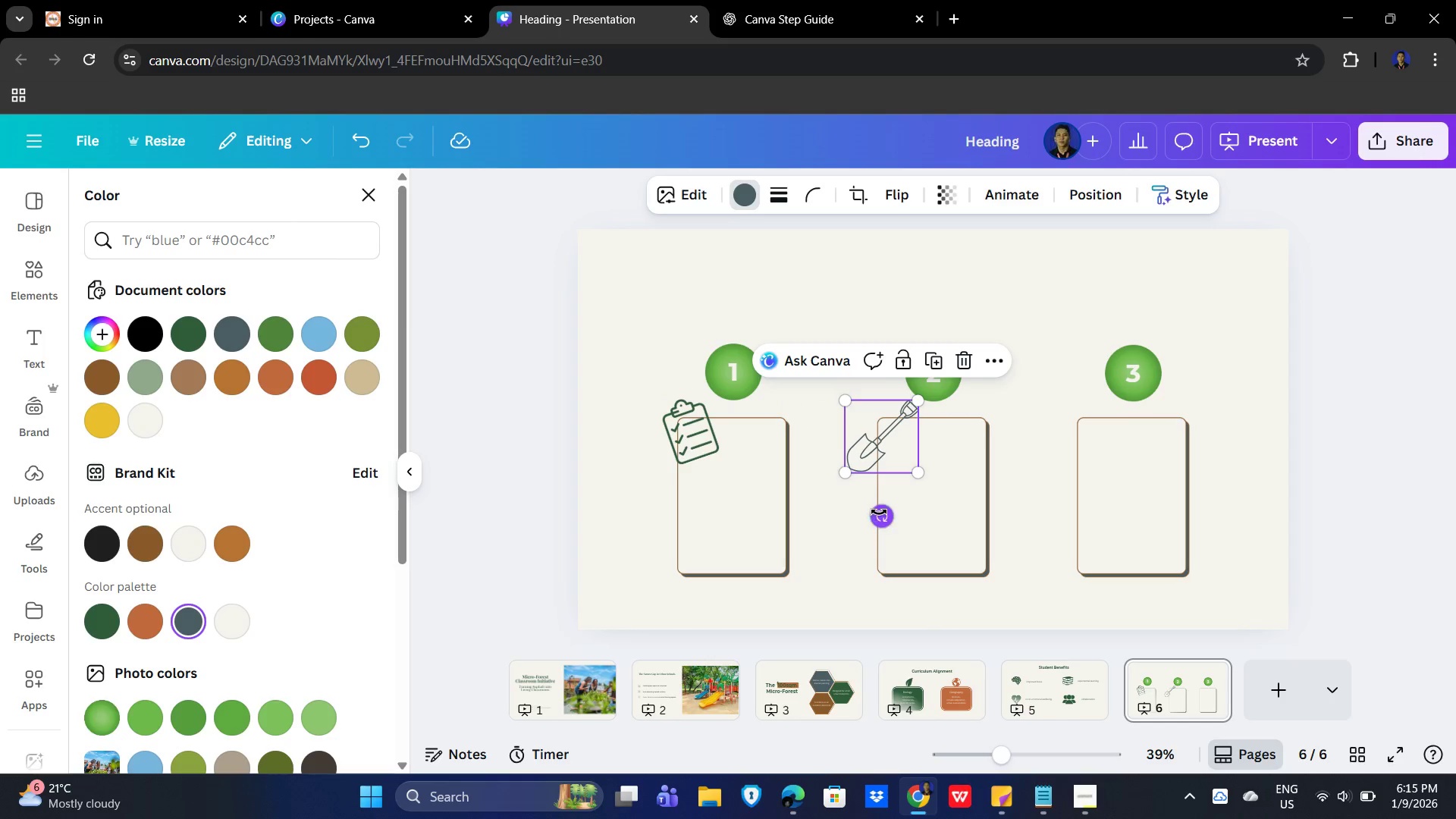 
left_click_drag(start_coordinate=[878, 511], to_coordinate=[893, 500])
 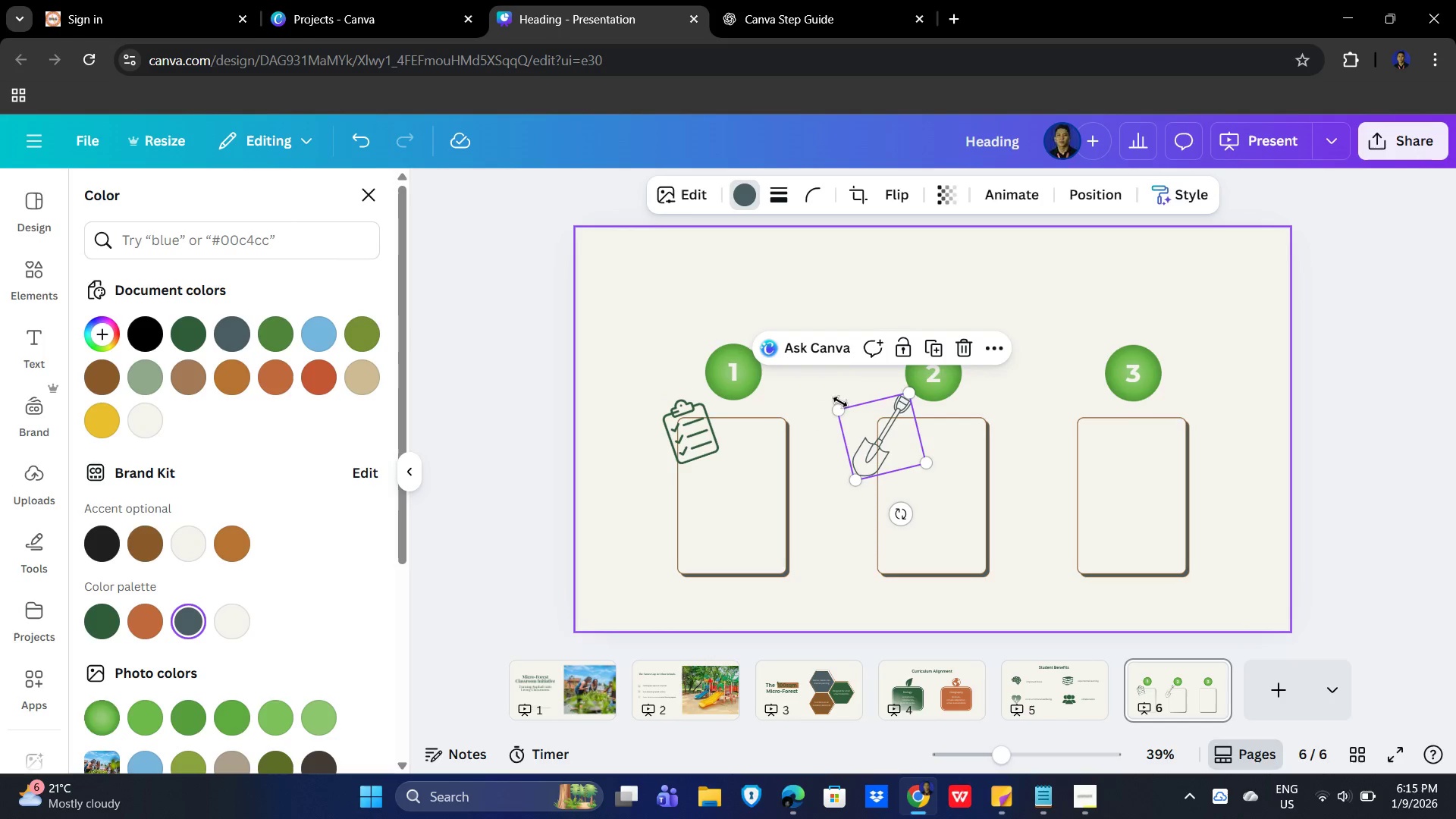 
left_click([832, 345])
 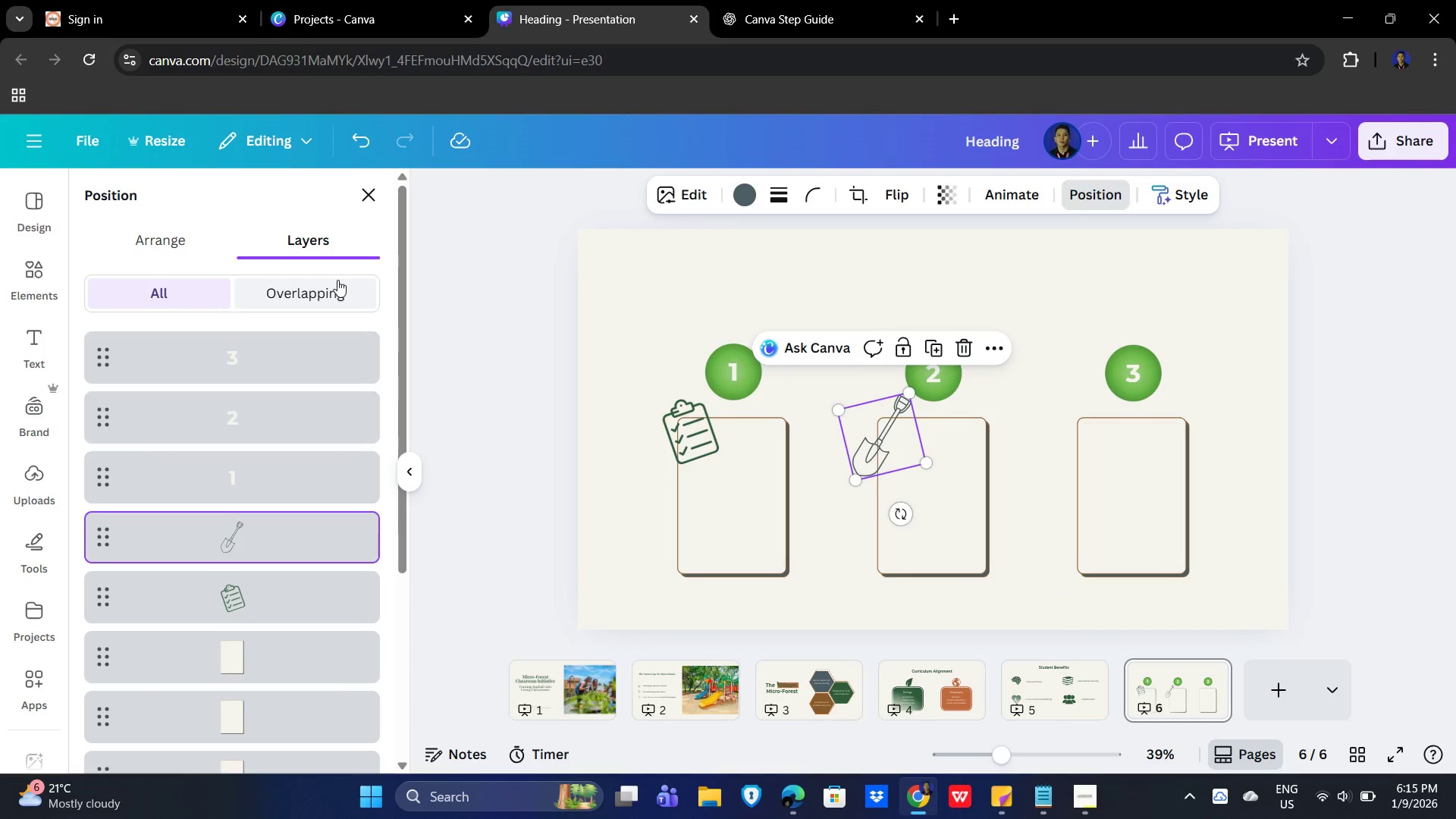 
left_click([147, 247])
 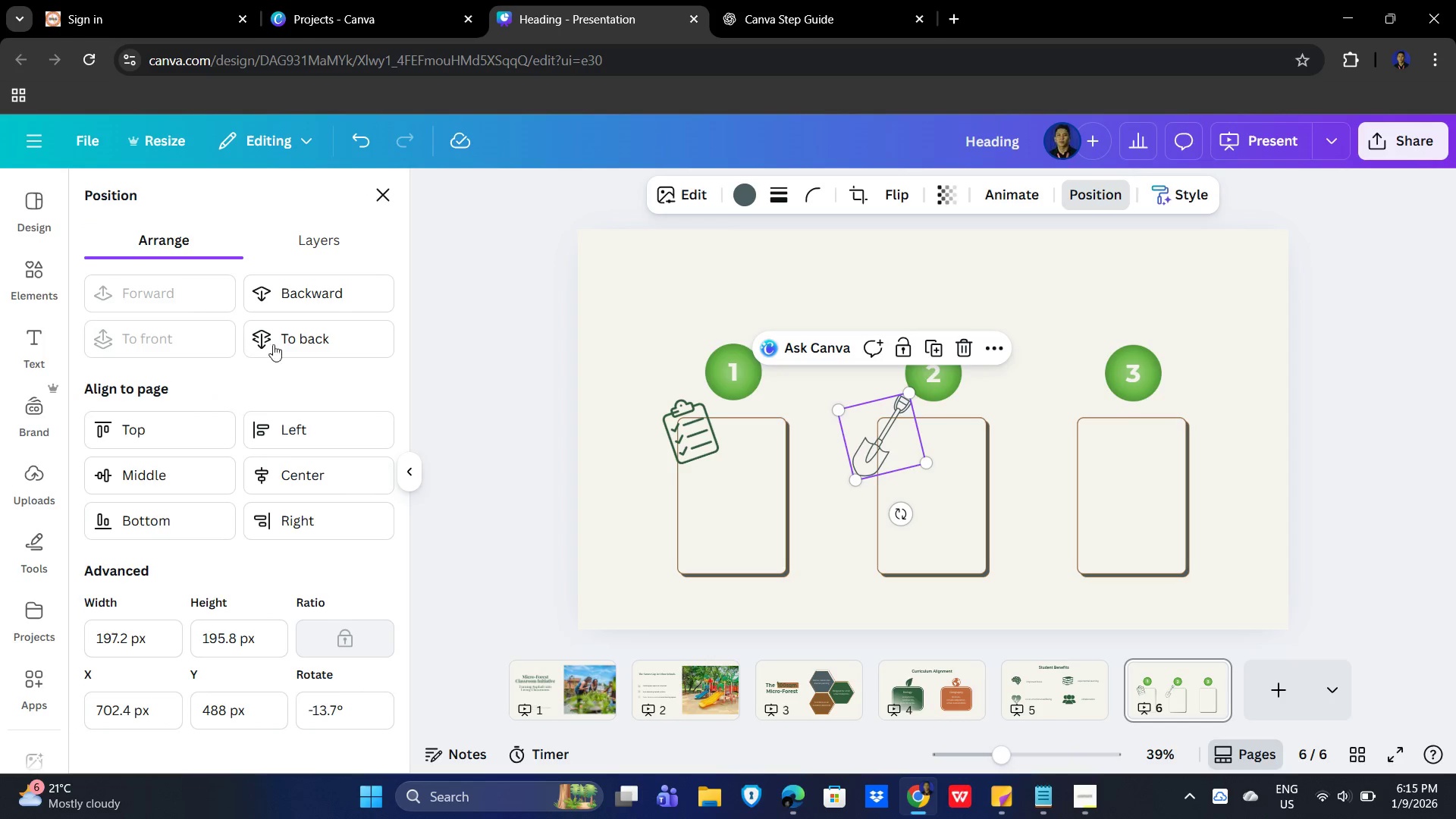 
left_click([494, 361])
 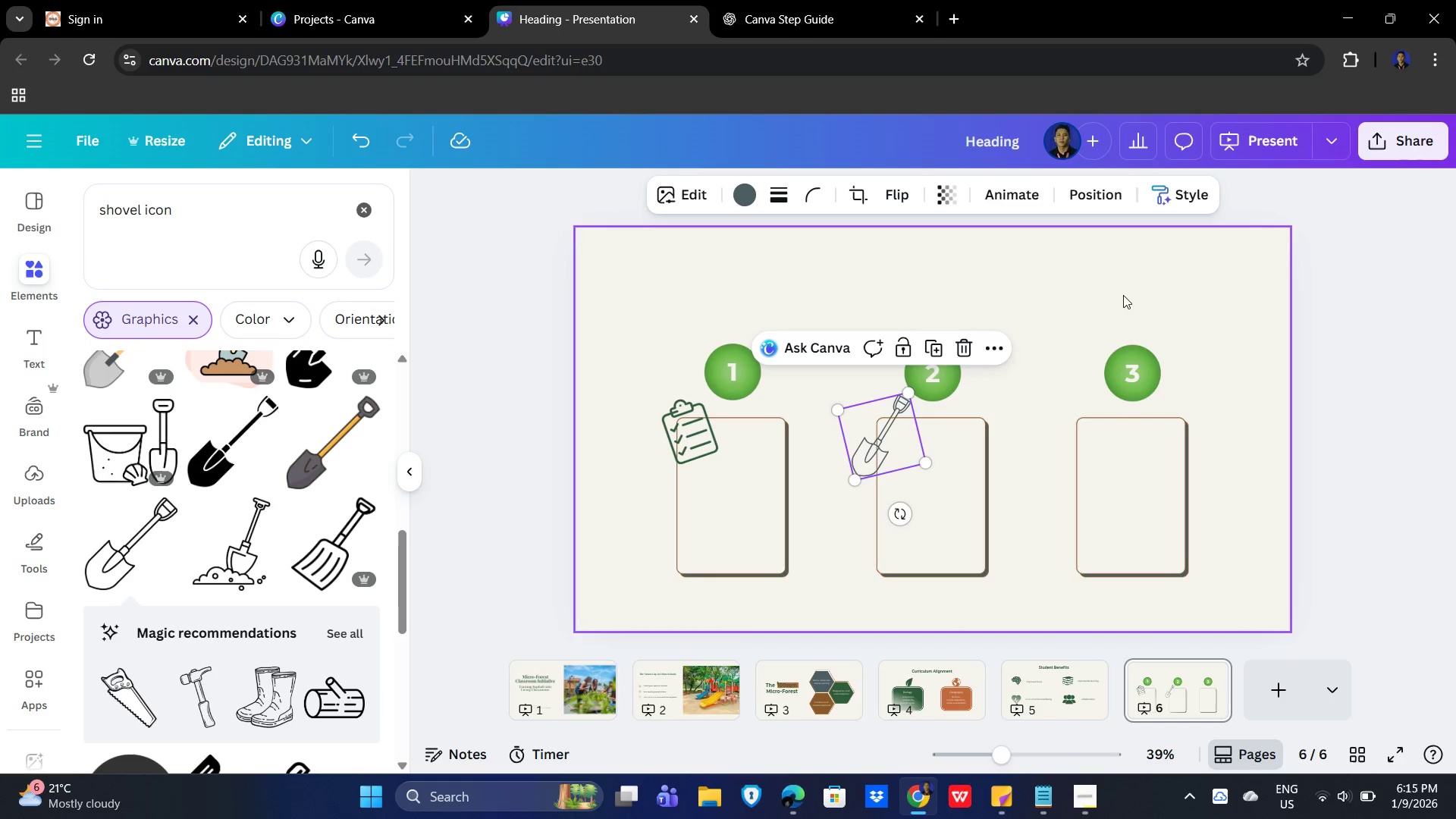 
left_click([1112, 293])
 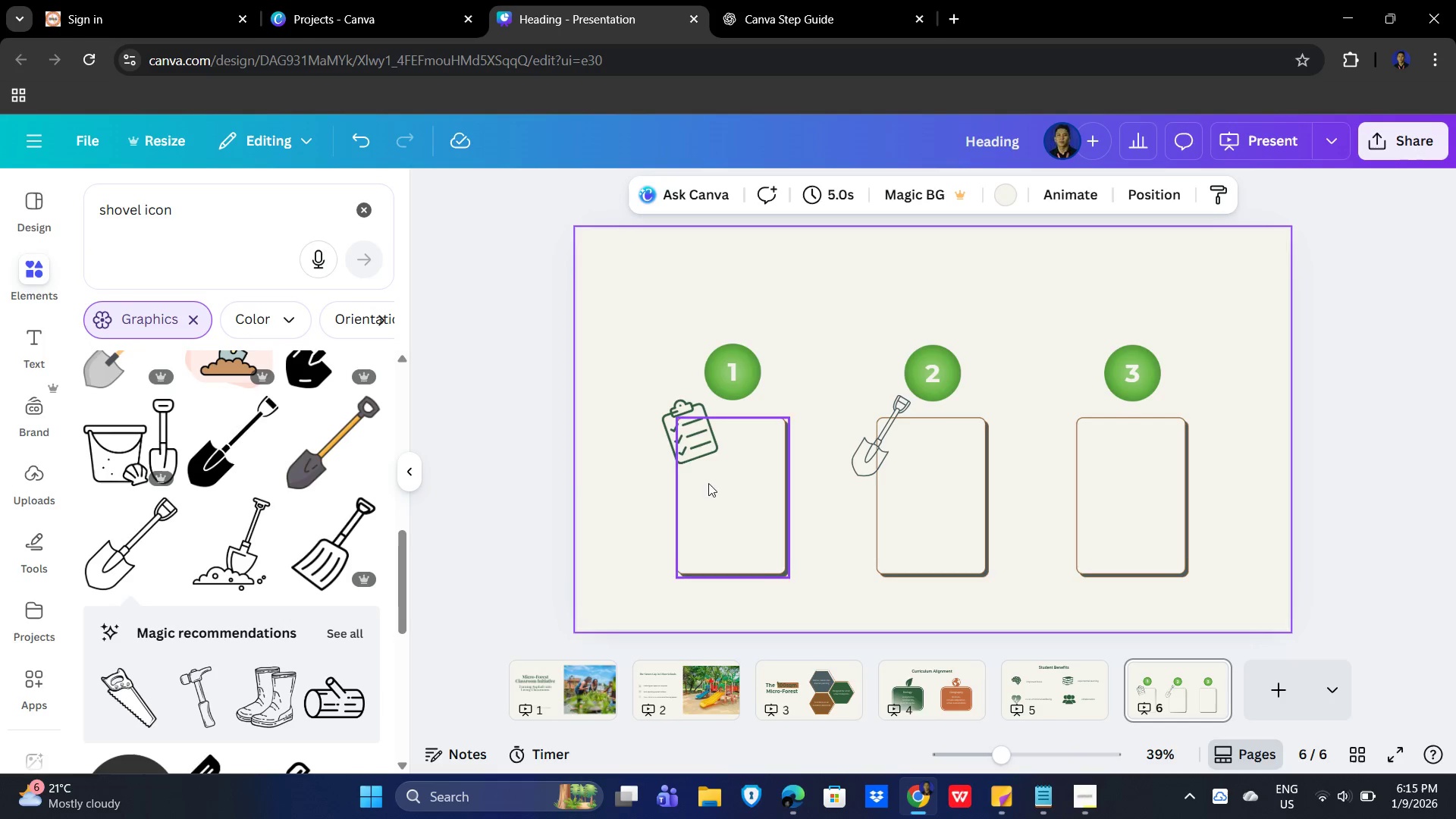 
left_click_drag(start_coordinate=[670, 420], to_coordinate=[657, 538])
 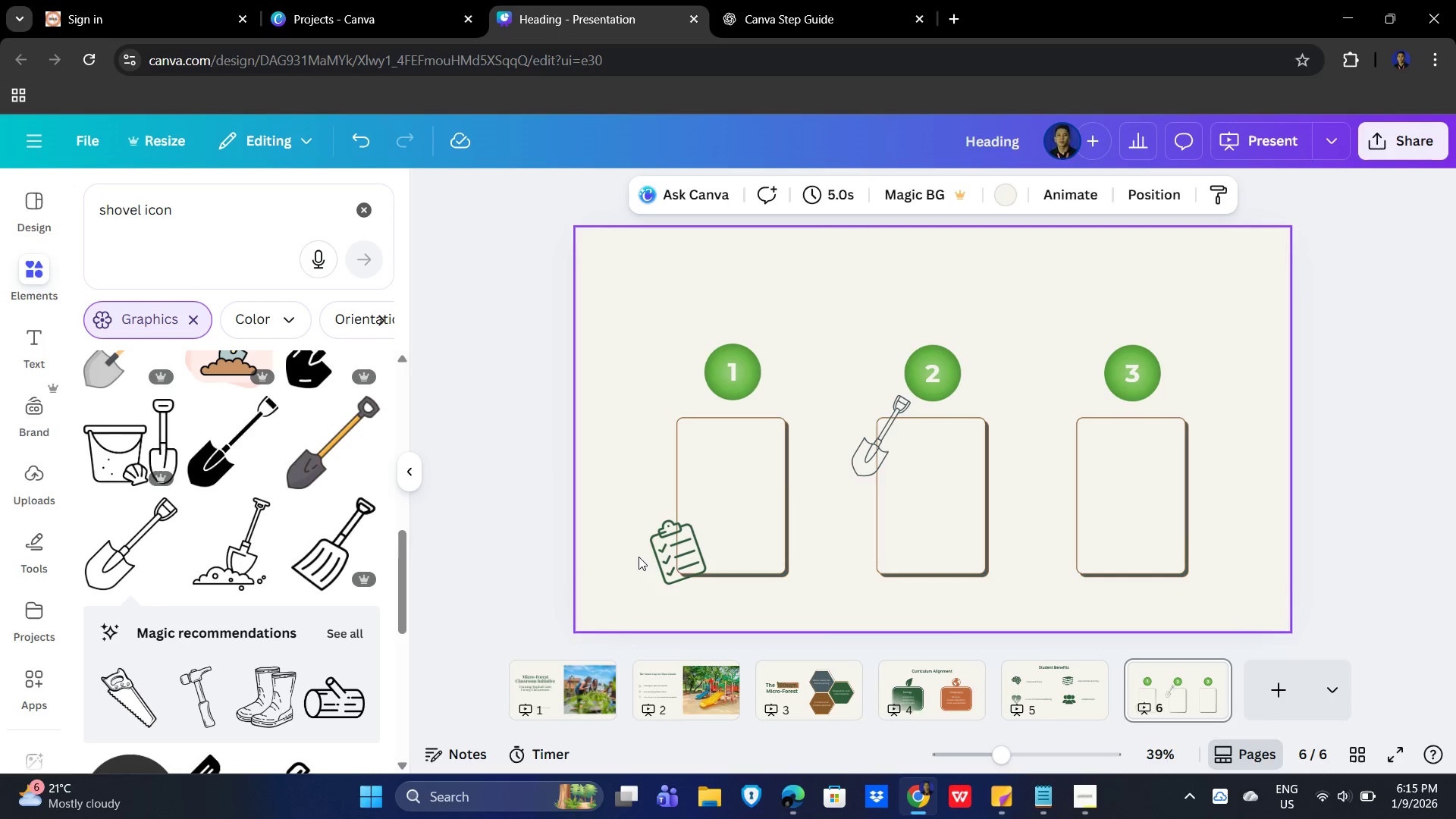 
left_click_drag(start_coordinate=[661, 547], to_coordinate=[660, 541])
 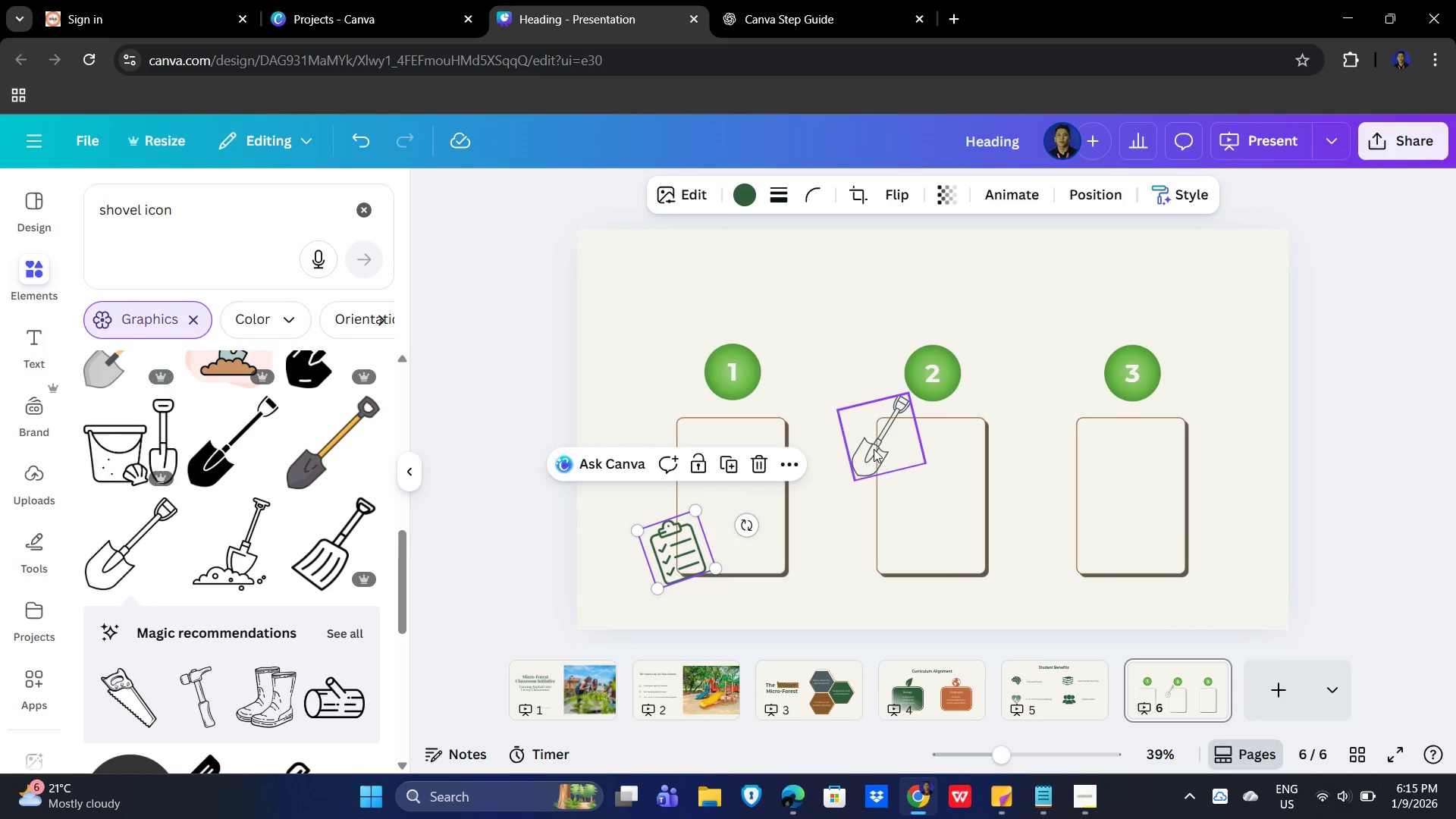 
left_click([874, 449])
 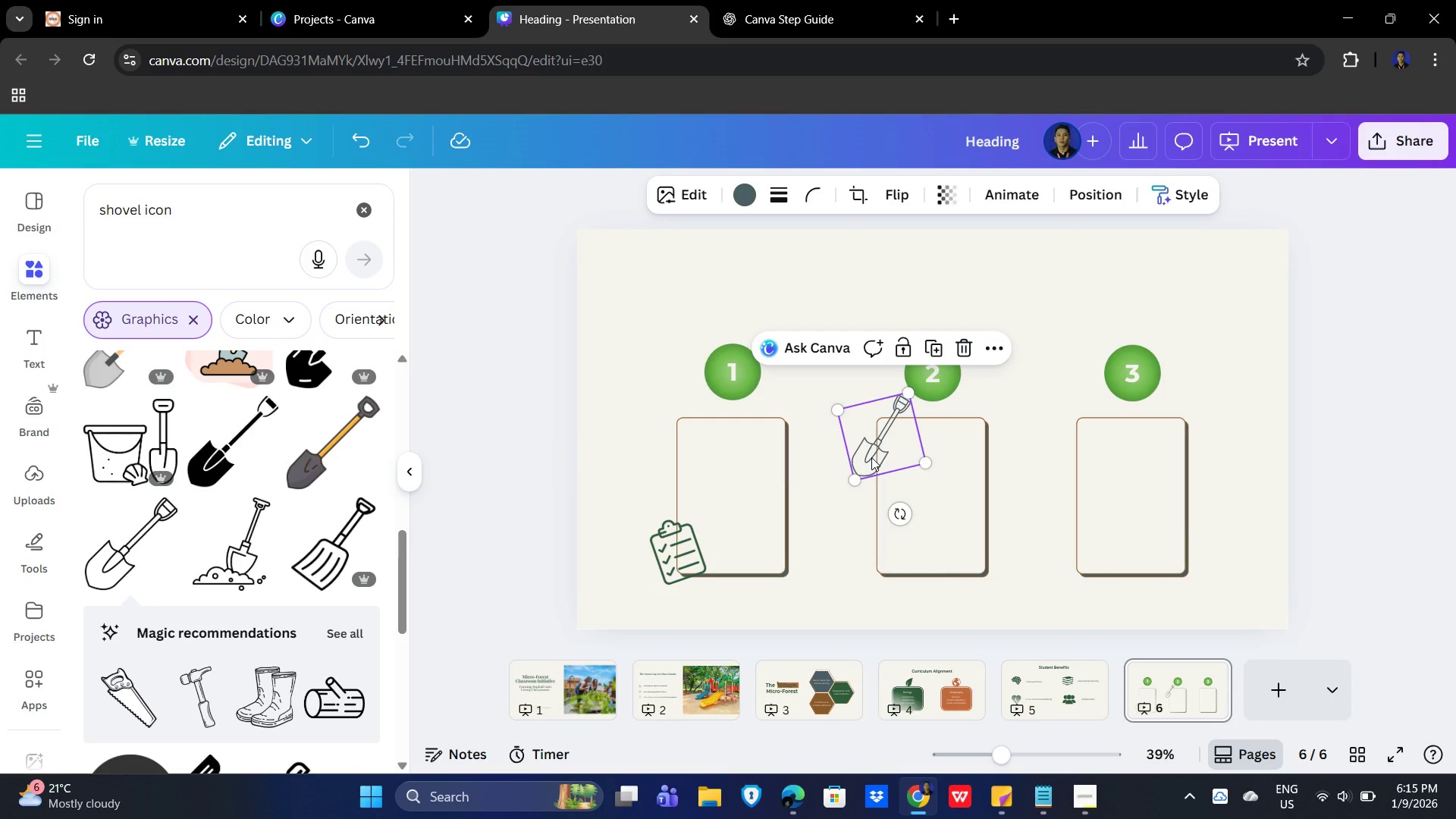 
left_click_drag(start_coordinate=[871, 457], to_coordinate=[872, 557])
 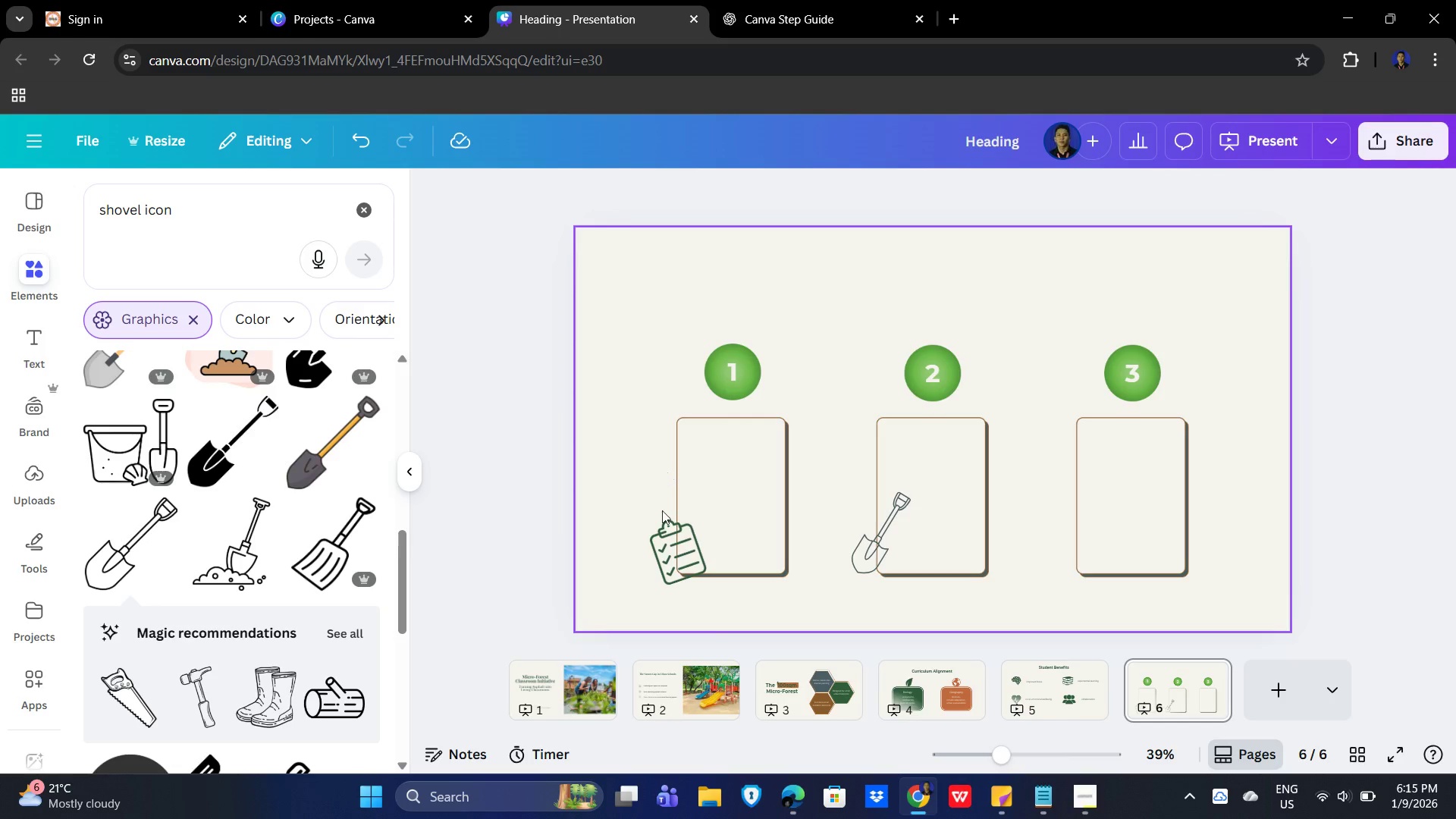 
left_click_drag(start_coordinate=[666, 545], to_coordinate=[667, 536])
 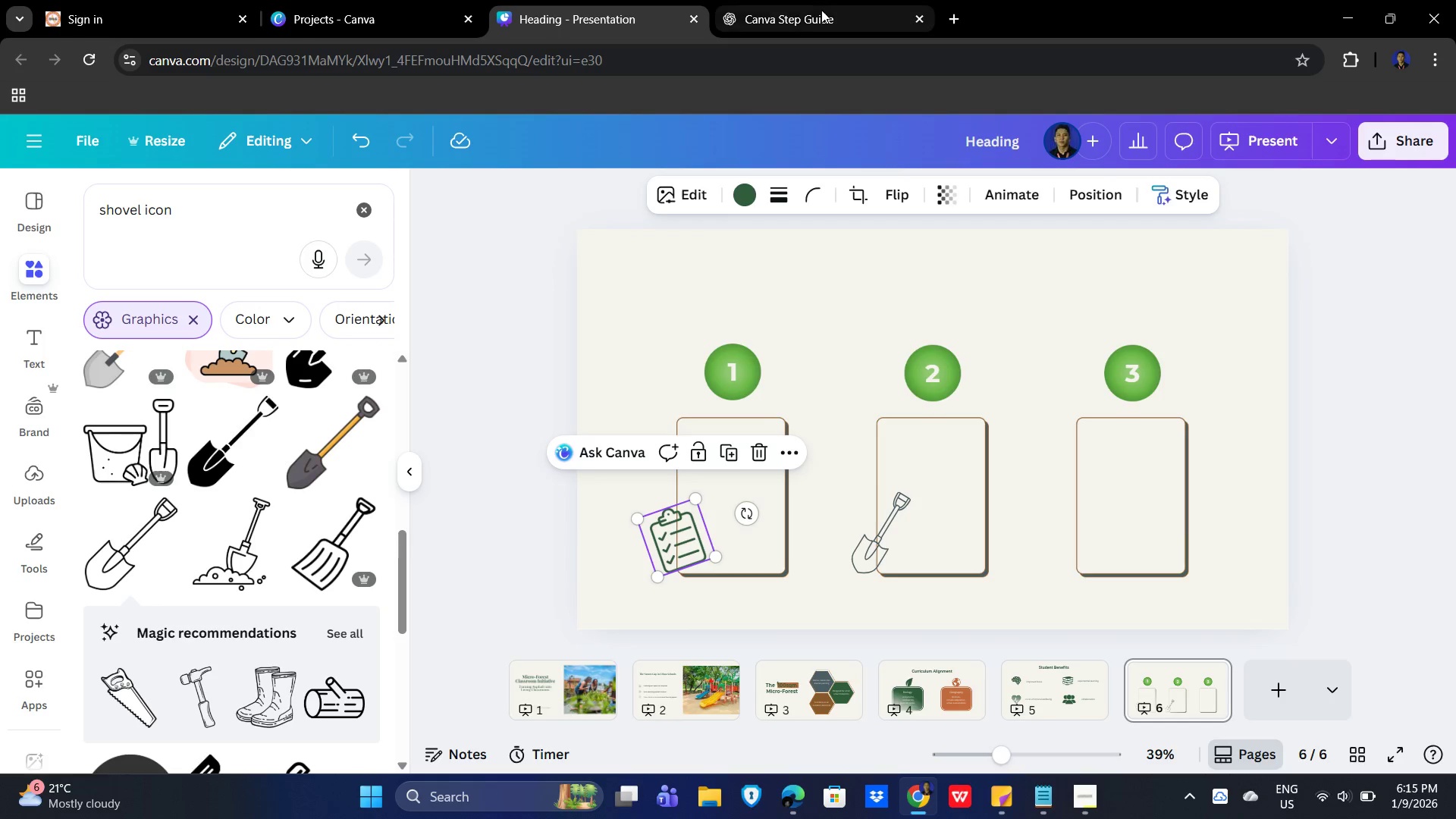 
wait(7.88)
 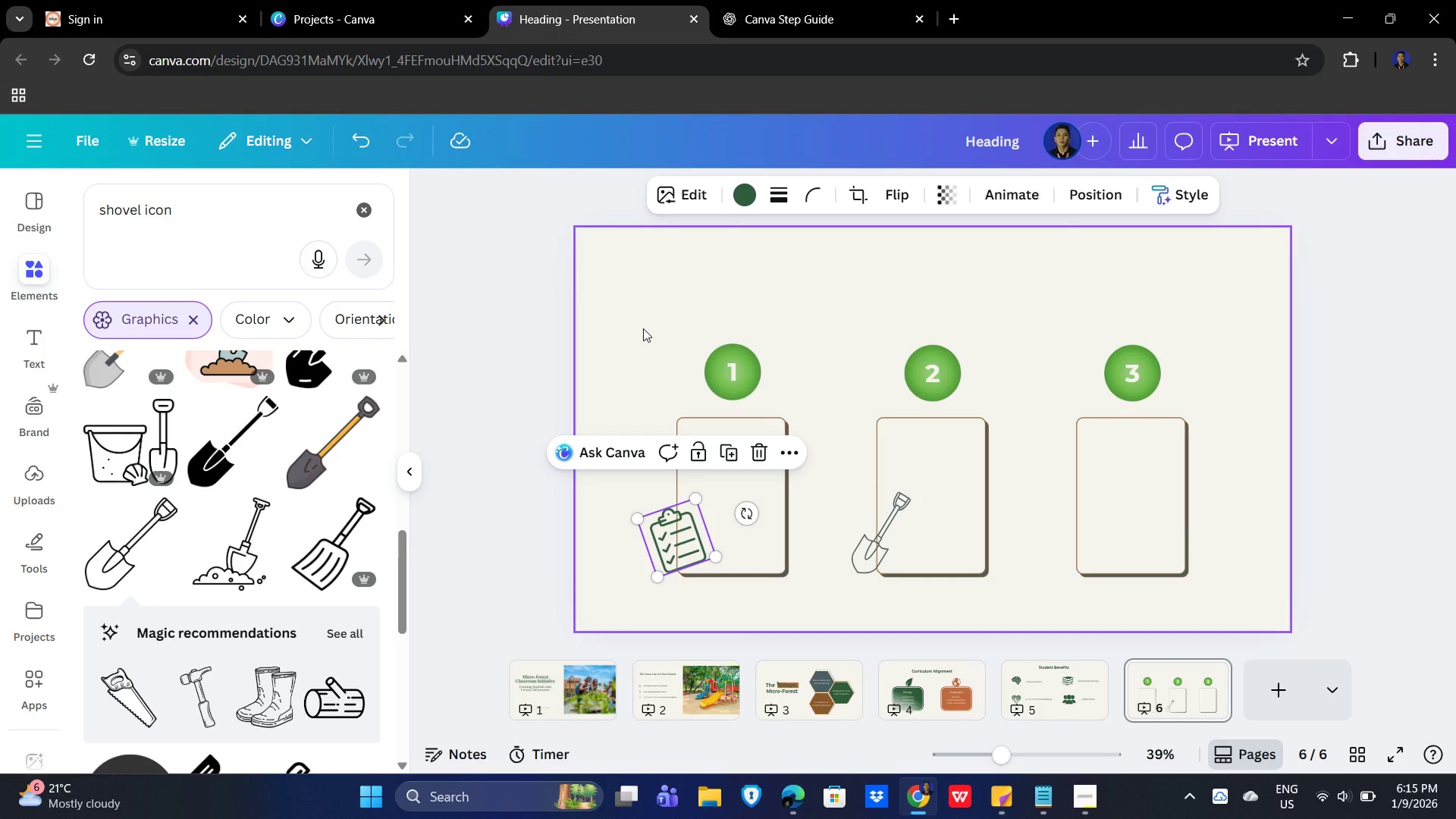 
left_click_drag(start_coordinate=[619, 416], to_coordinate=[521, 416])
 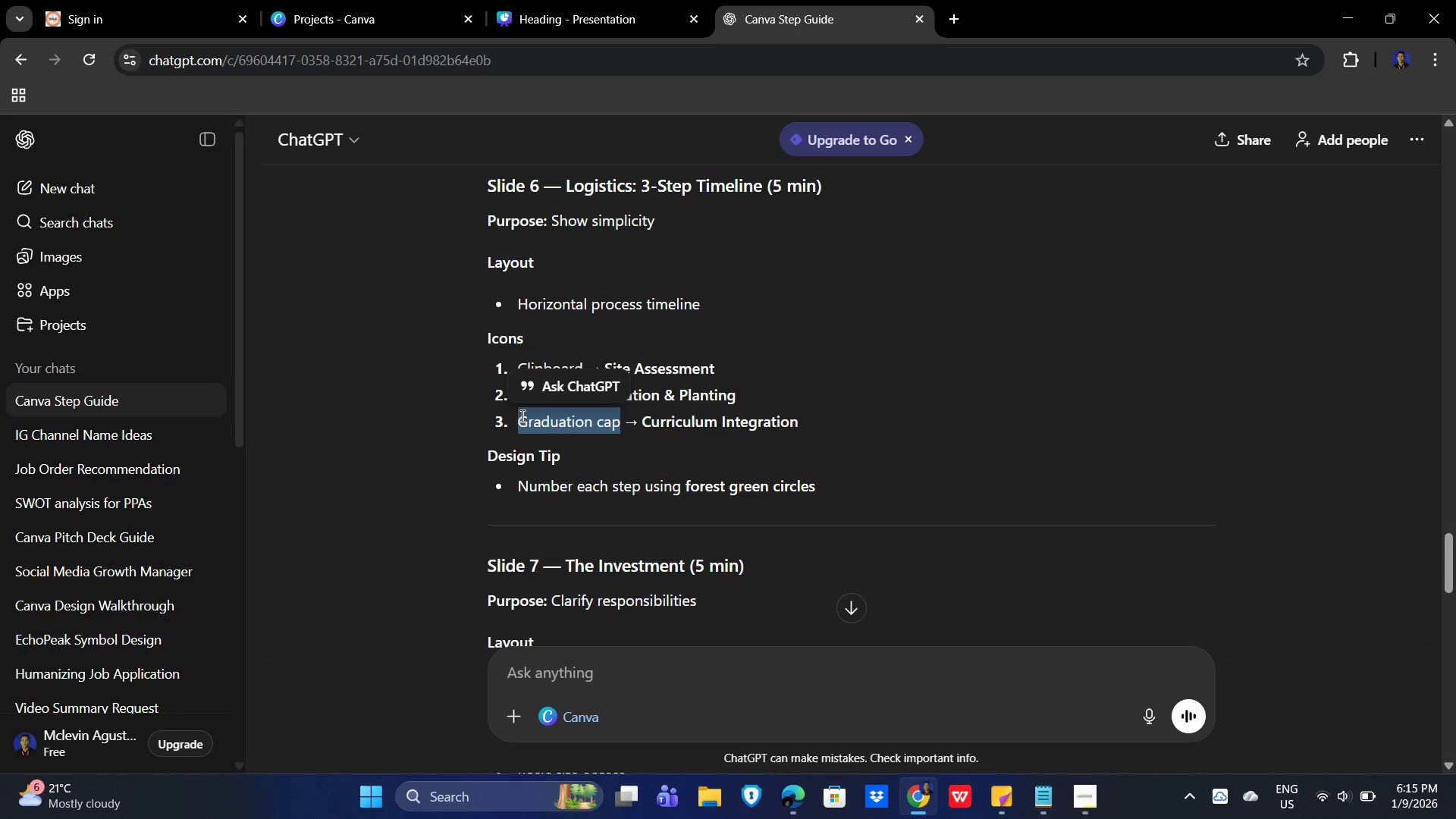 
key(Control+C)
 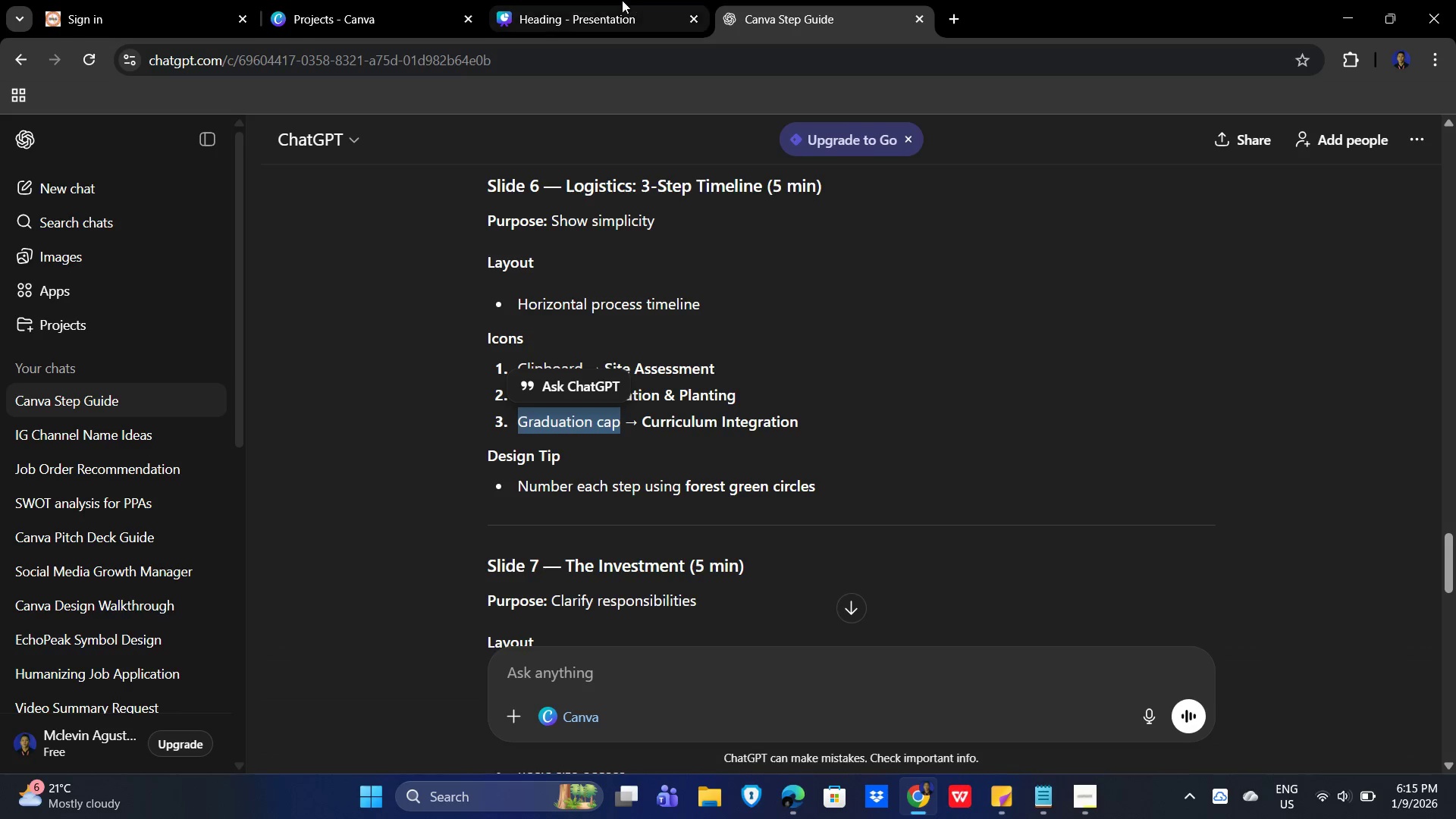 
left_click([622, 0])
 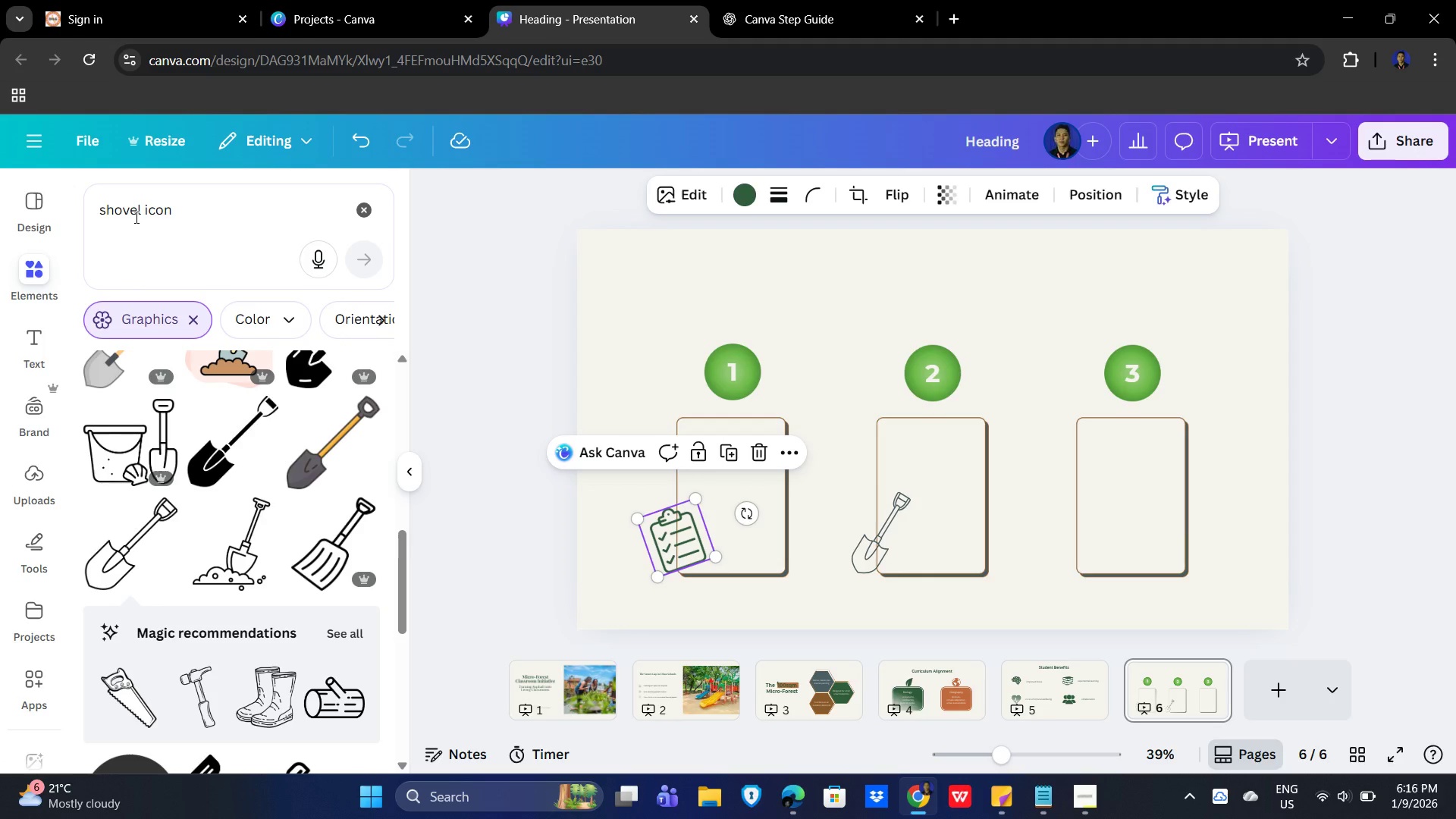 
wait(5.69)
 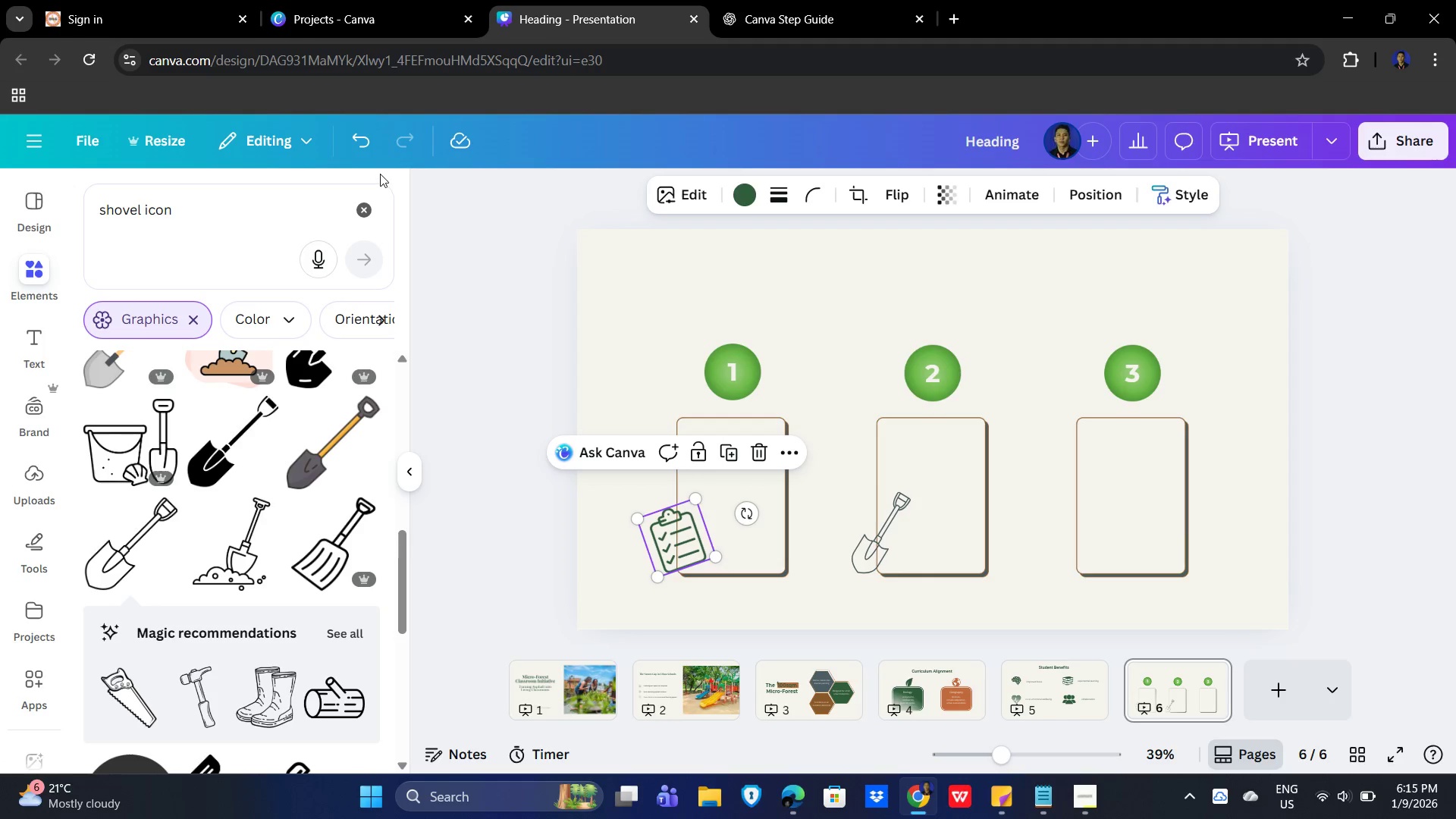 
left_click_drag(start_coordinate=[145, 211], to_coordinate=[89, 206])
 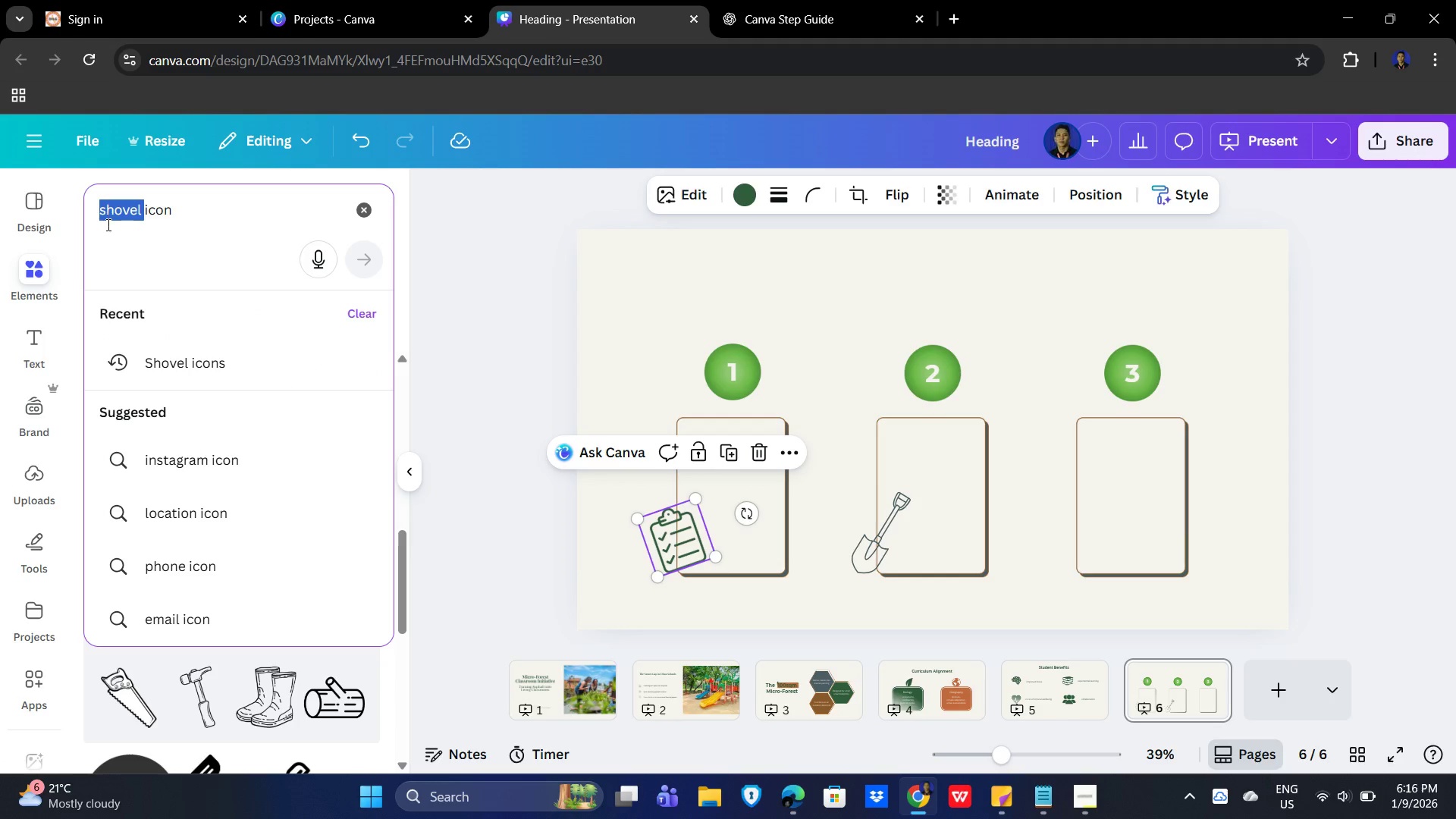 
key(Control+V)
 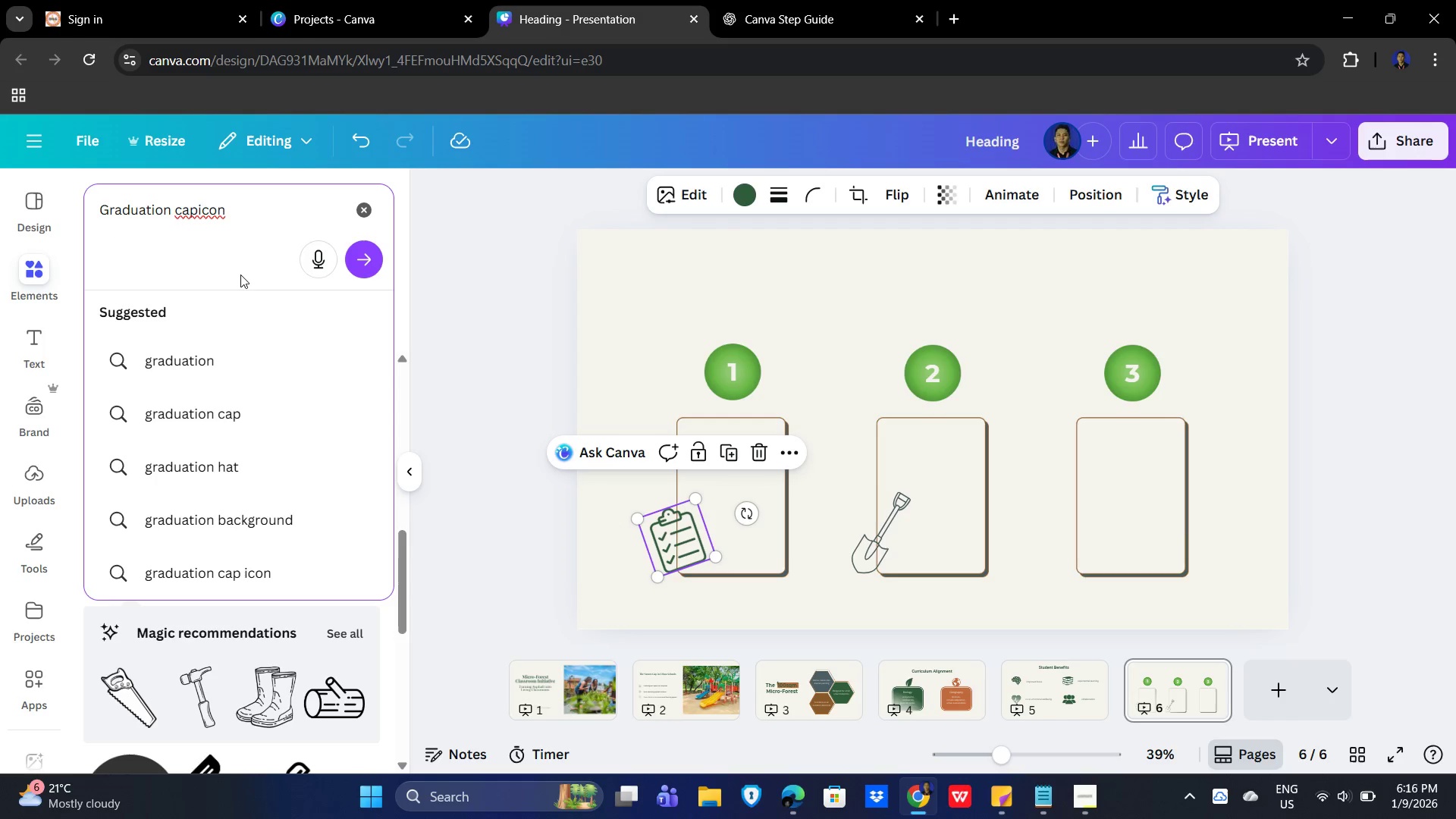 
key(Control+Space)
 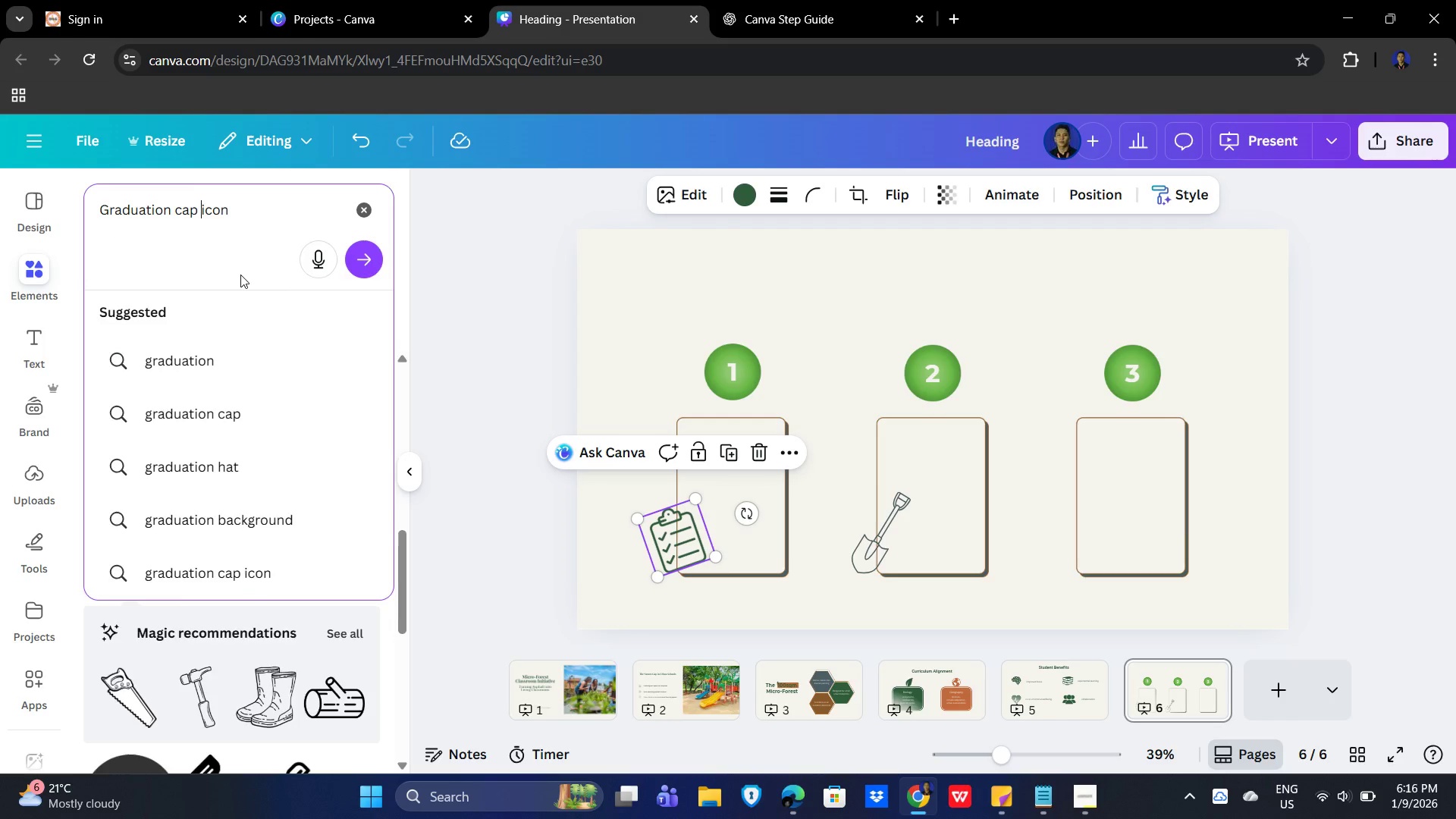 
key(Control+Enter)
 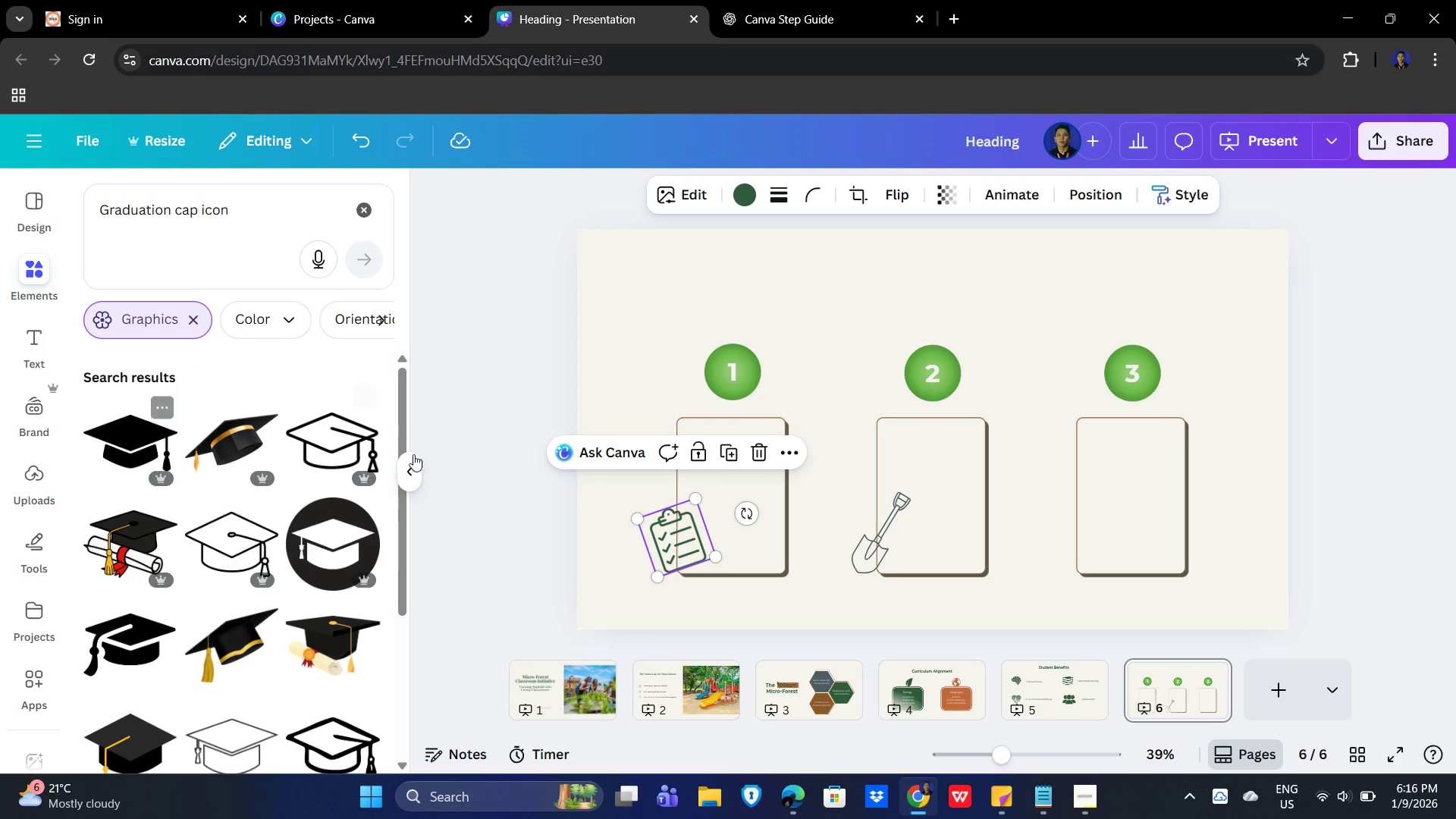 
left_click([127, 447])
 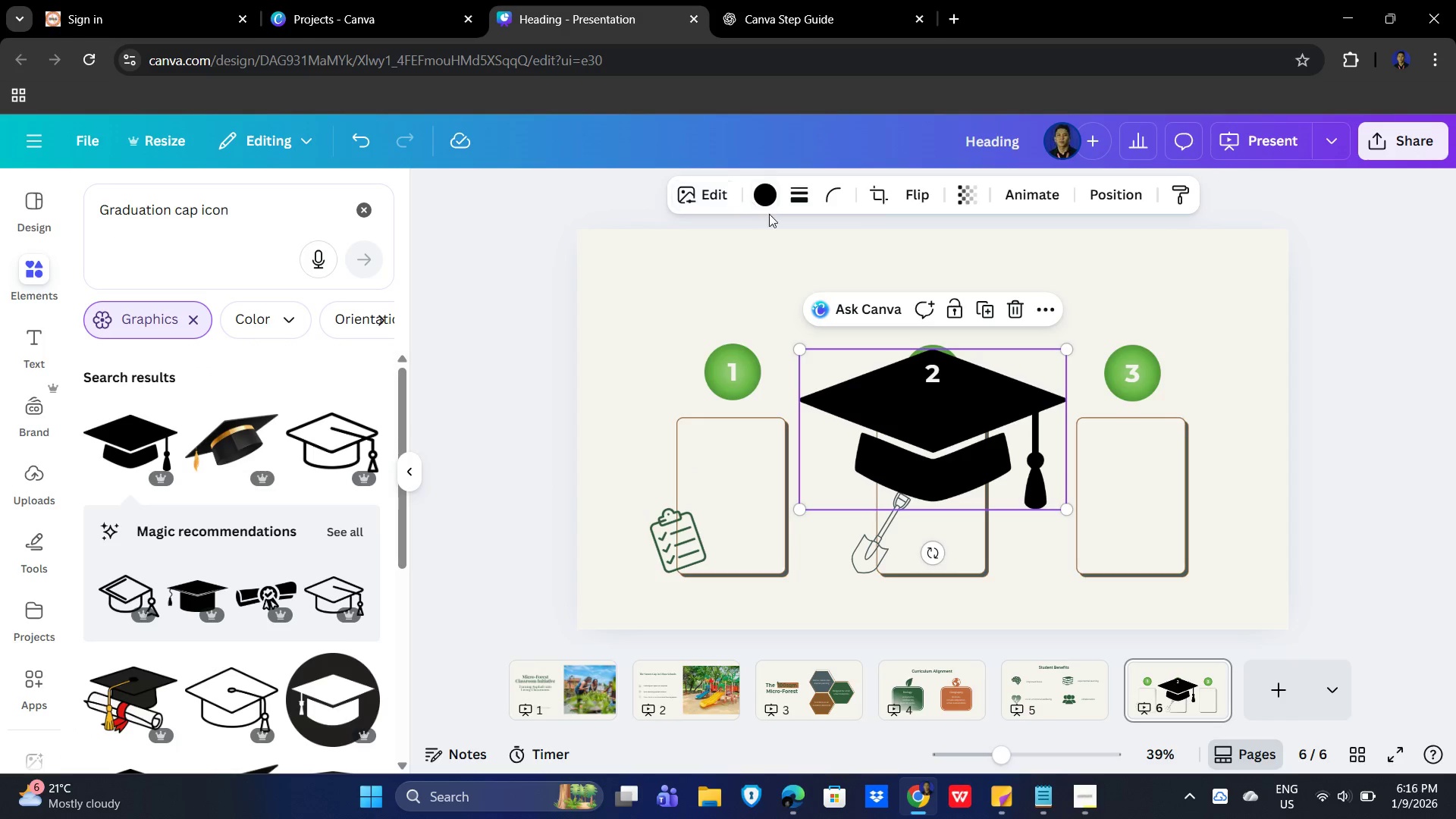 
left_click([754, 194])
 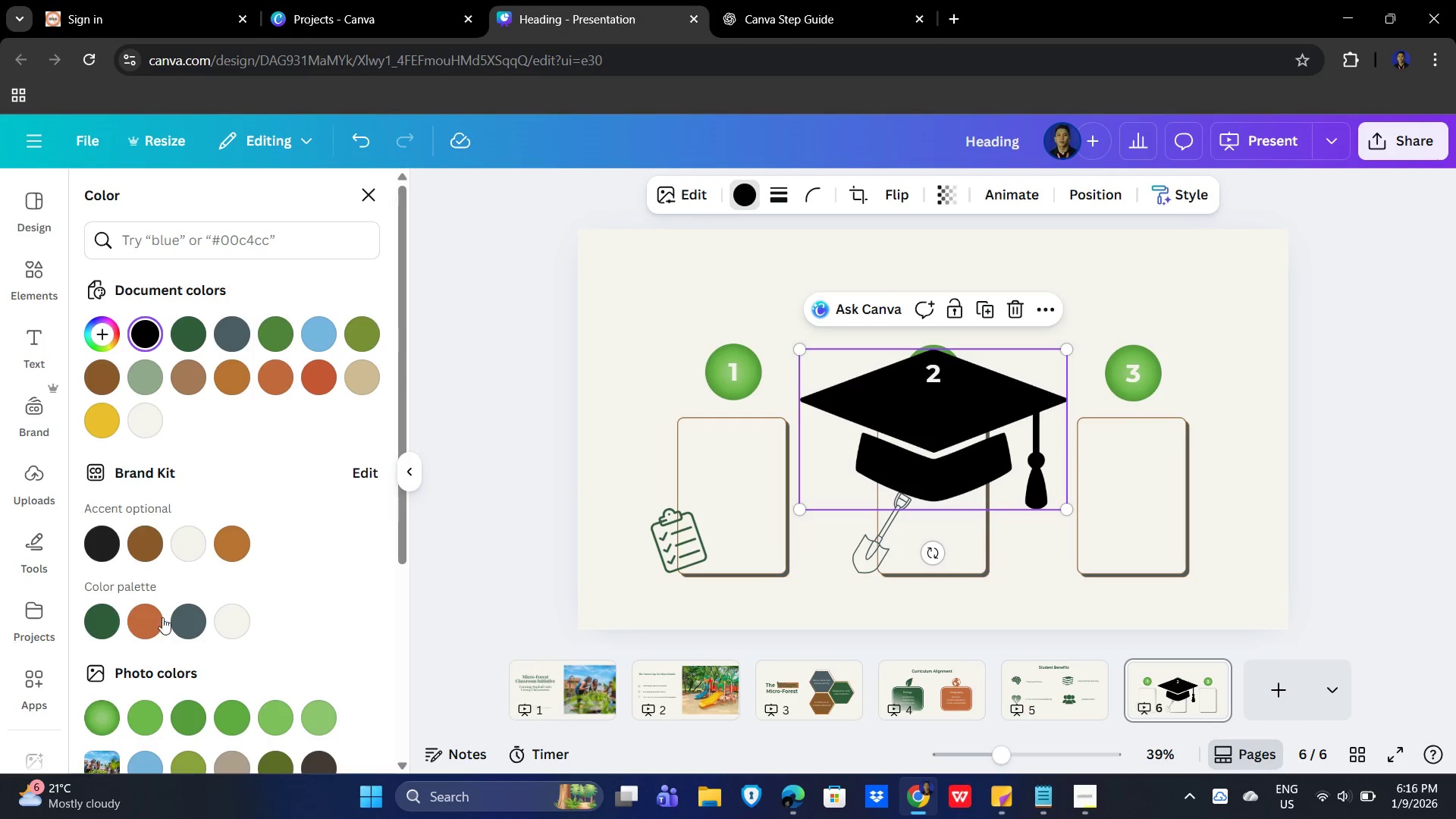 
left_click([174, 620])
 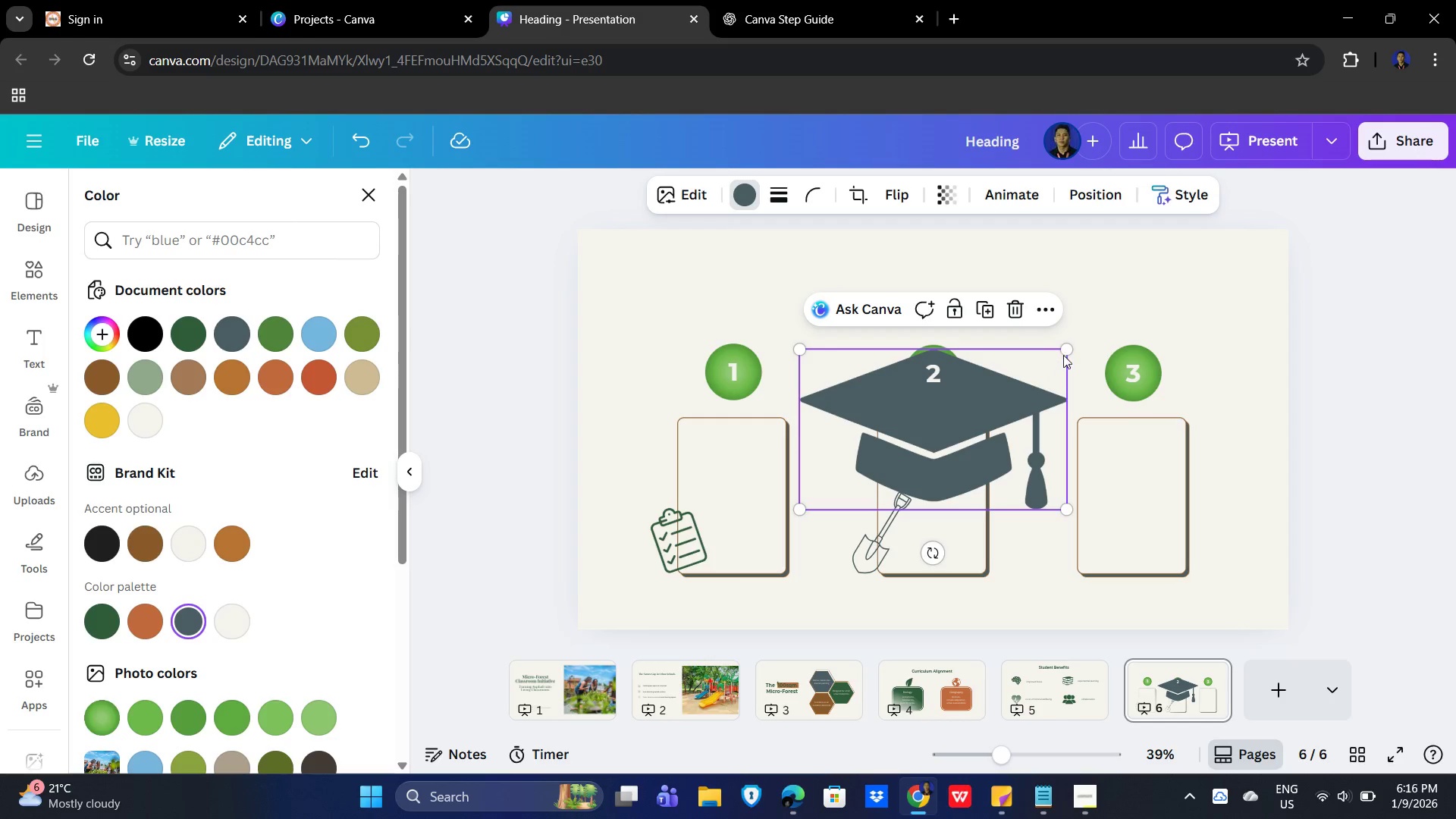 
left_click_drag(start_coordinate=[1070, 347], to_coordinate=[982, 436])
 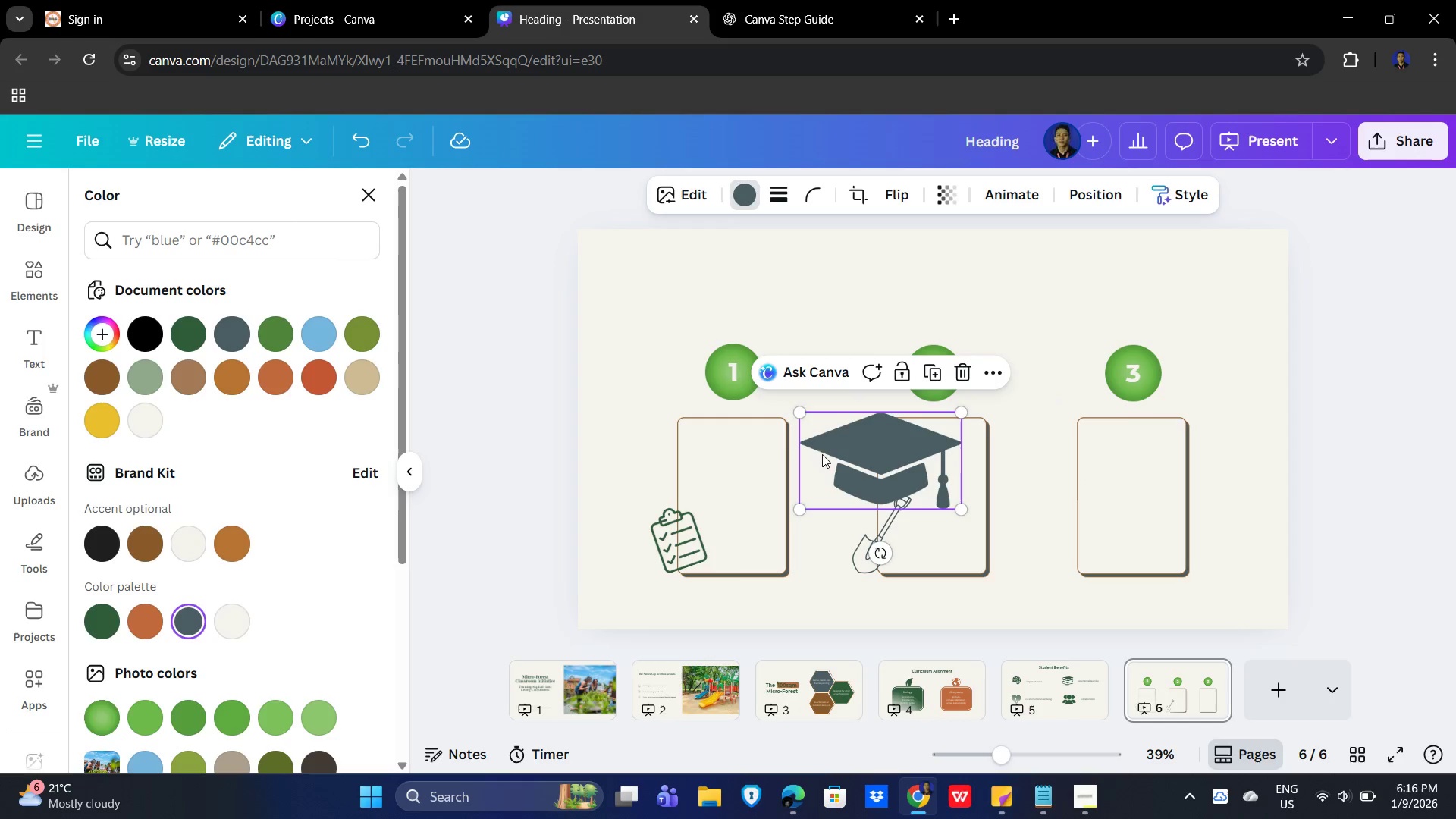 
left_click_drag(start_coordinate=[810, 453], to_coordinate=[1009, 538])
 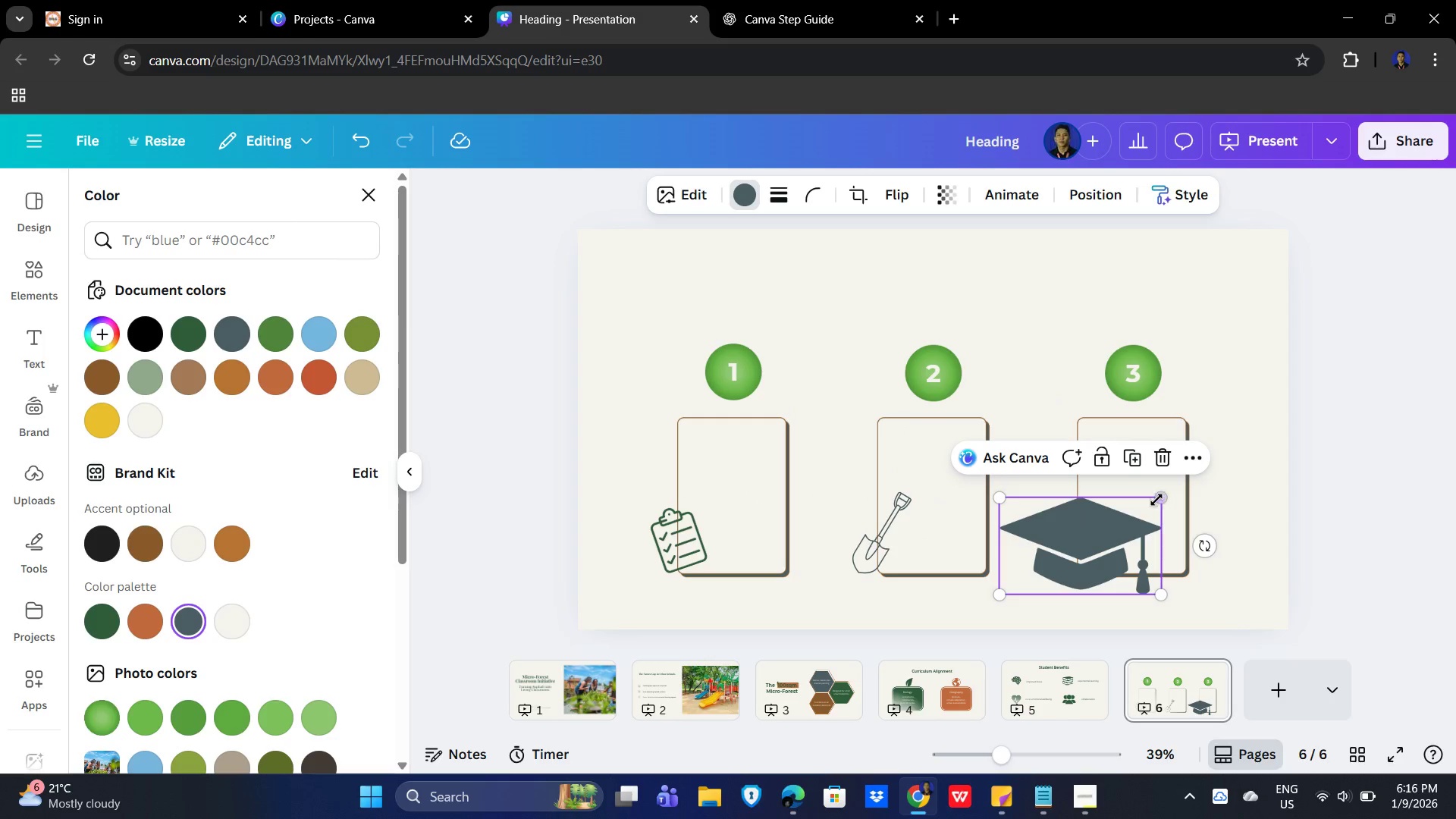 
left_click_drag(start_coordinate=[1157, 497], to_coordinate=[1094, 552])
 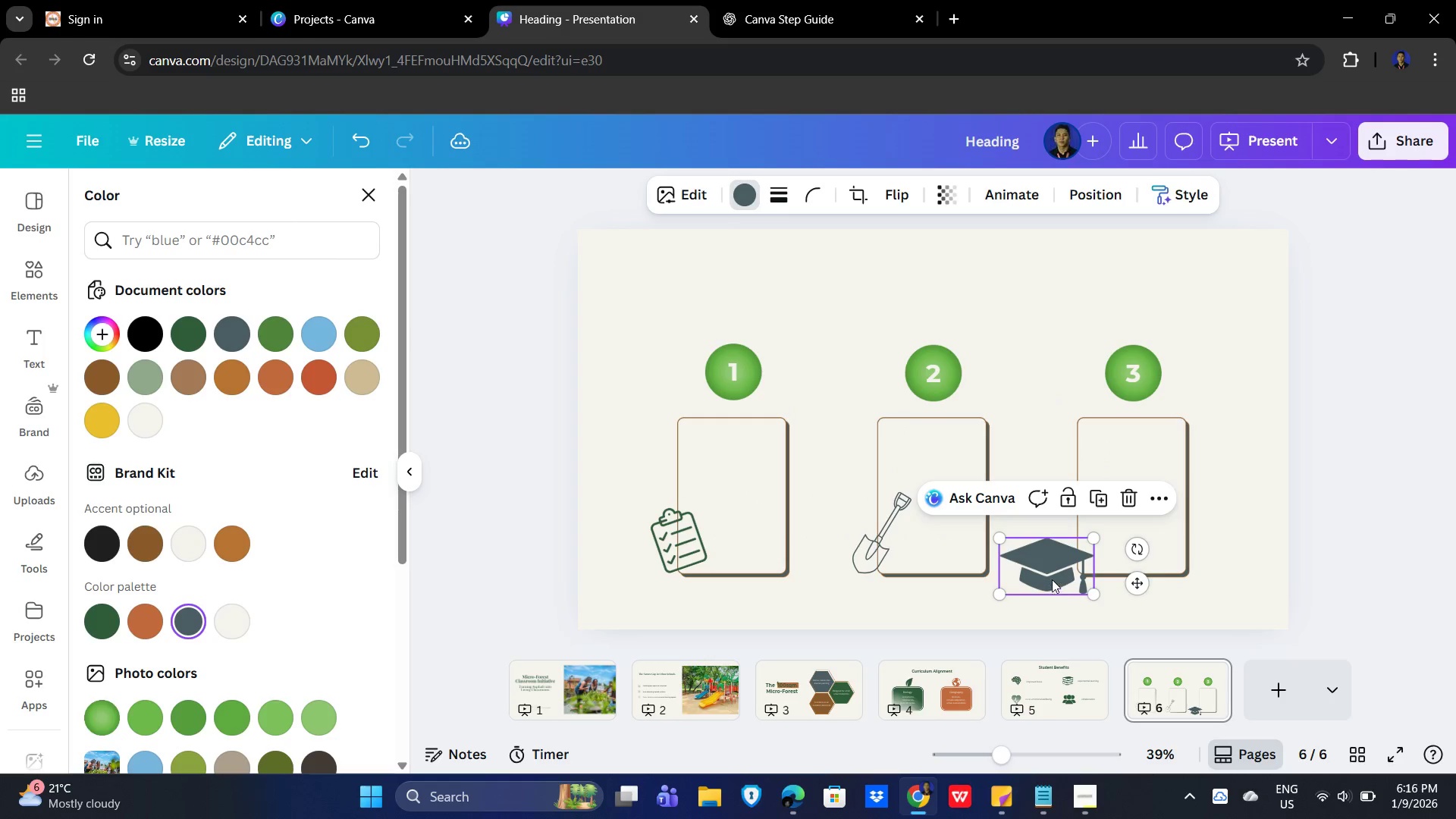 
left_click_drag(start_coordinate=[1052, 579], to_coordinate=[1080, 564])
 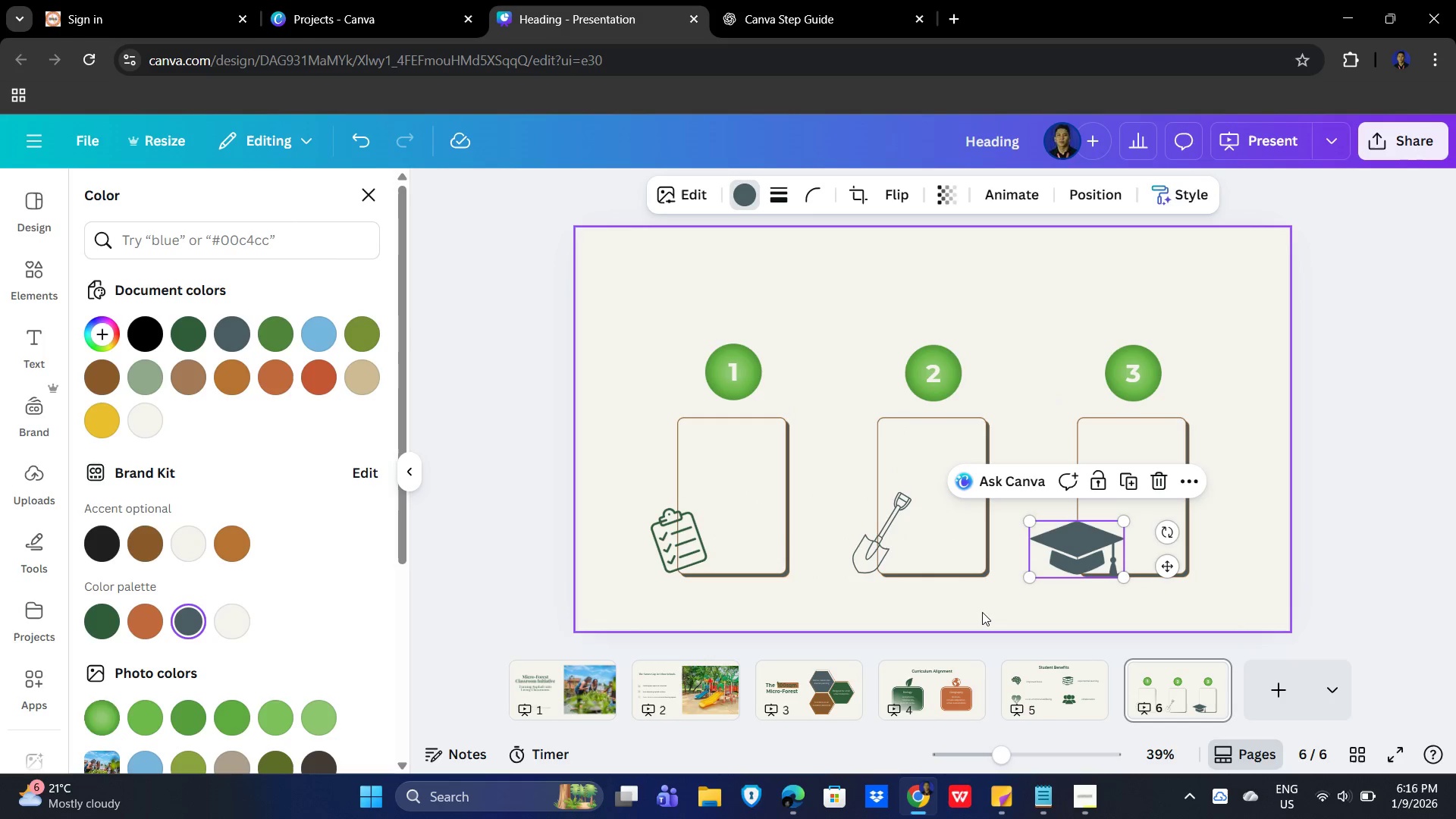 
left_click([982, 612])
 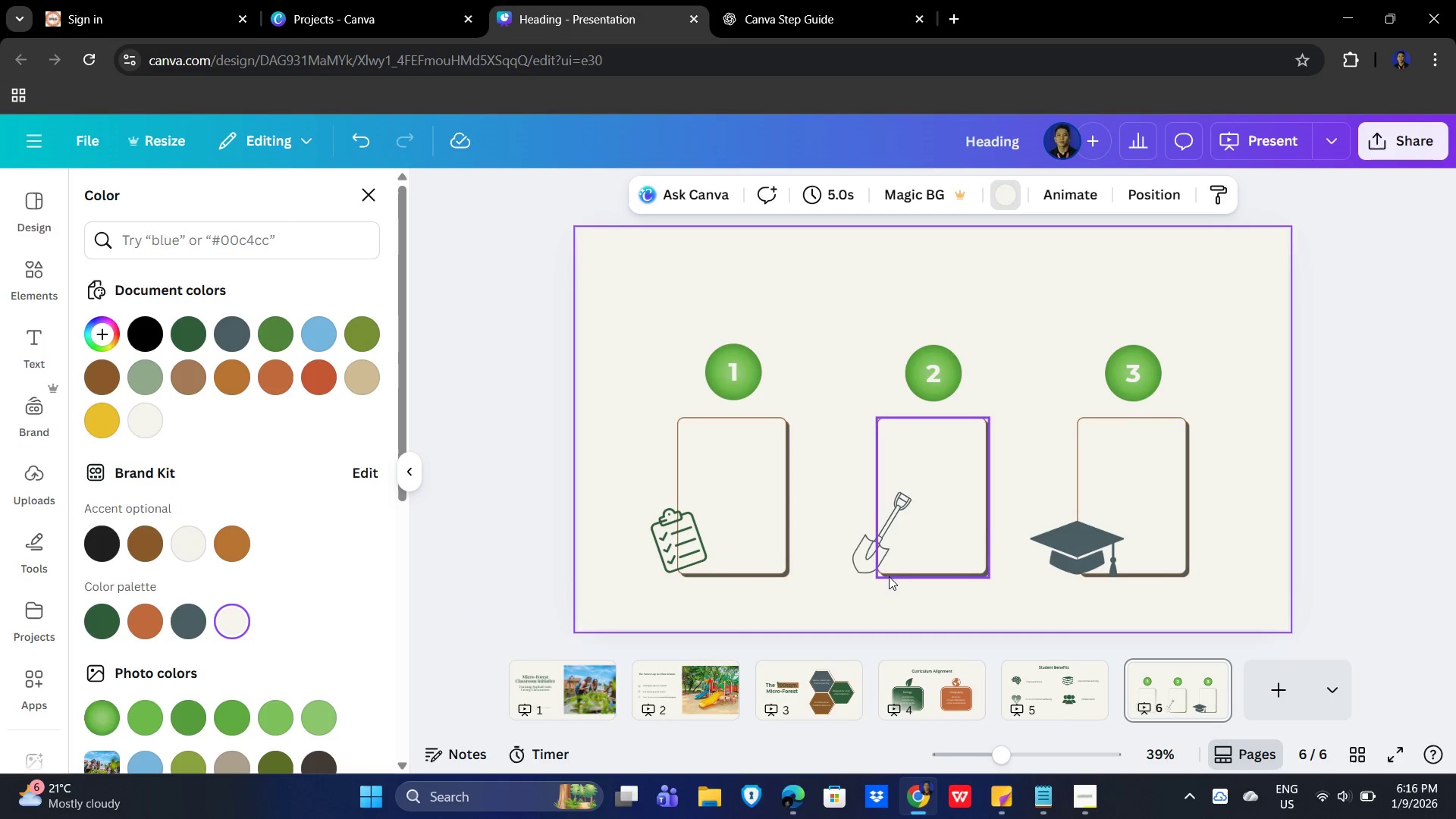 
left_click_drag(start_coordinate=[866, 564], to_coordinate=[656, 538])
 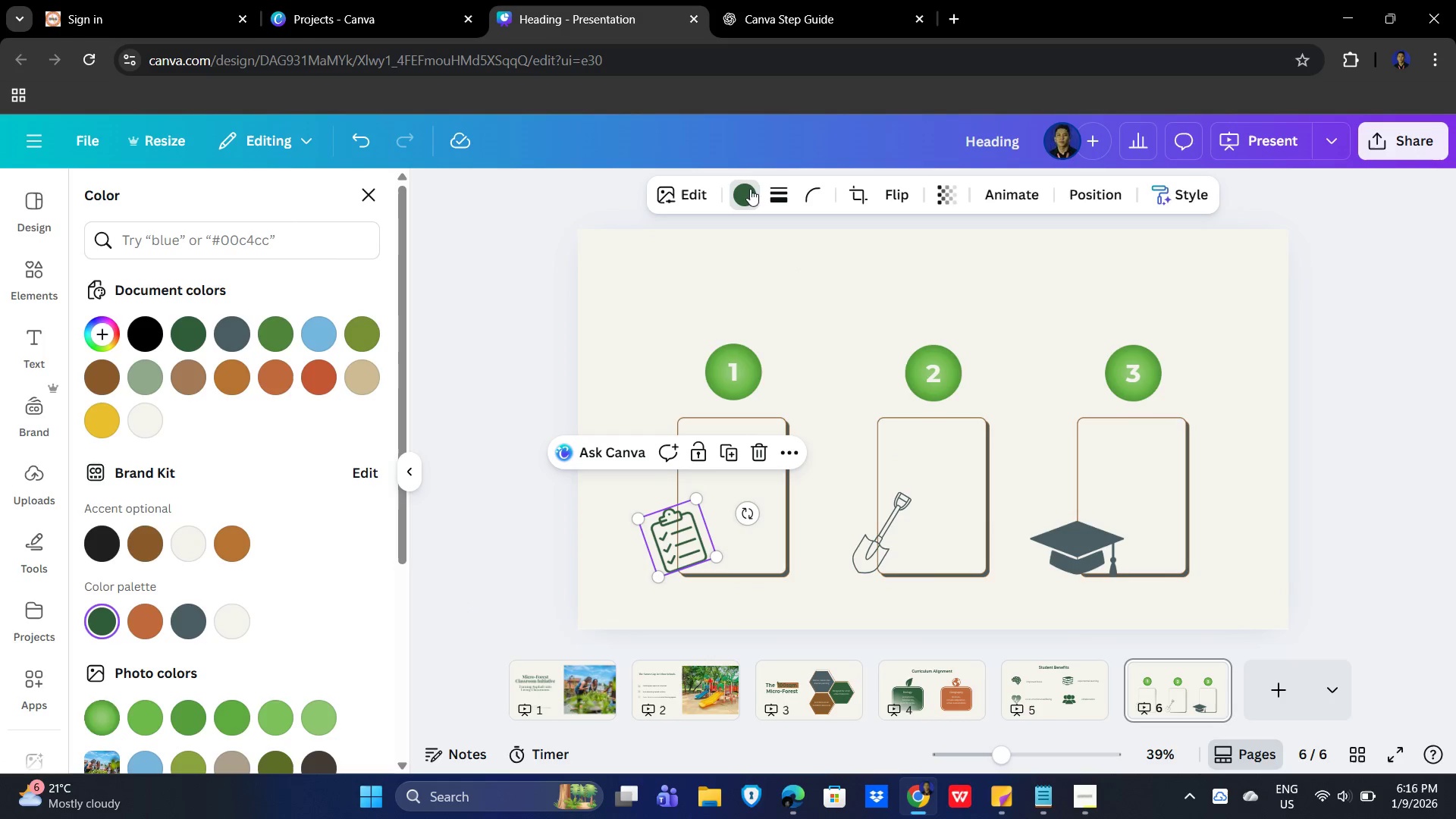 
left_click([656, 538])
 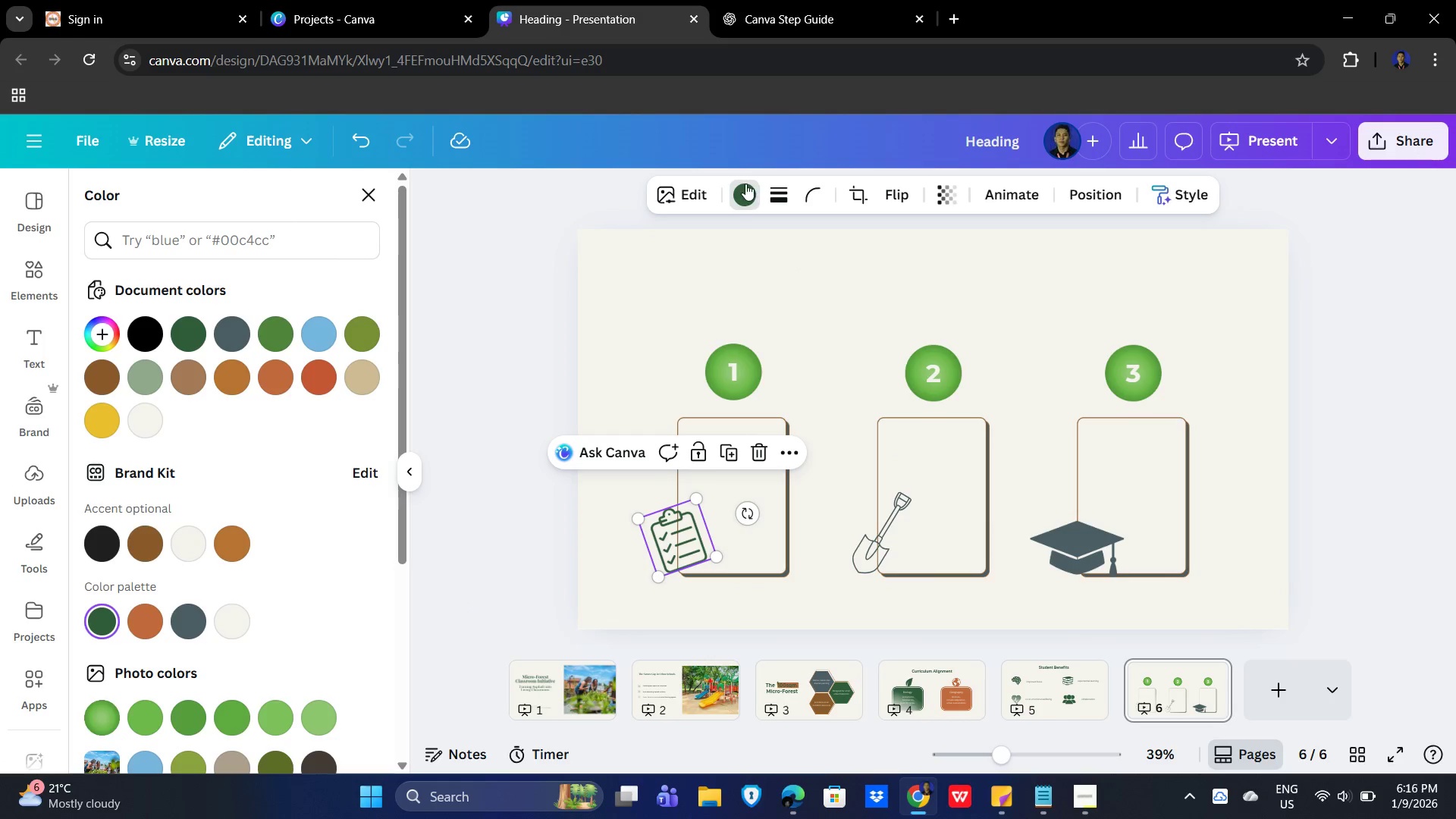 
left_click([745, 184])
 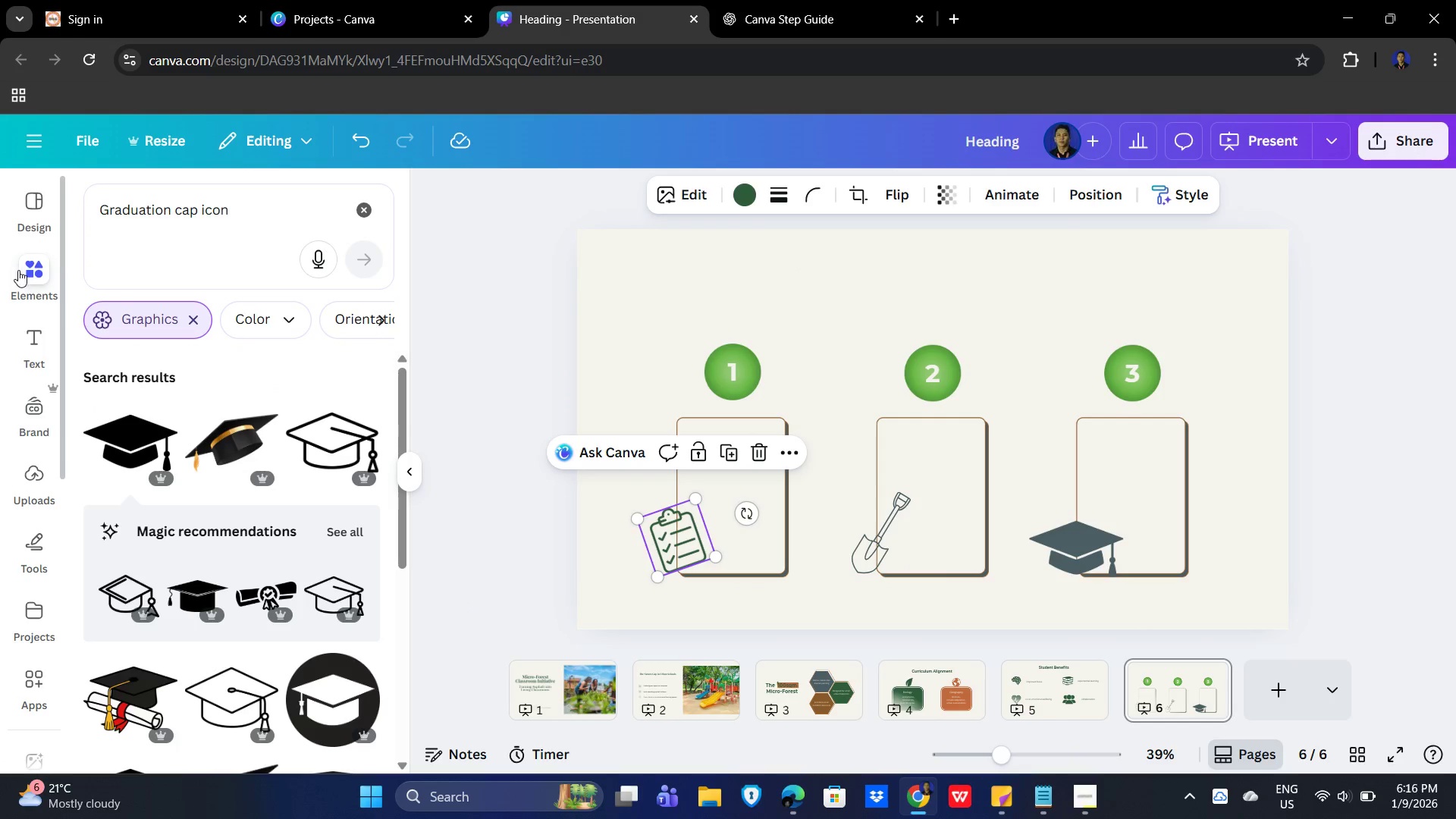 
left_click([756, 199])
 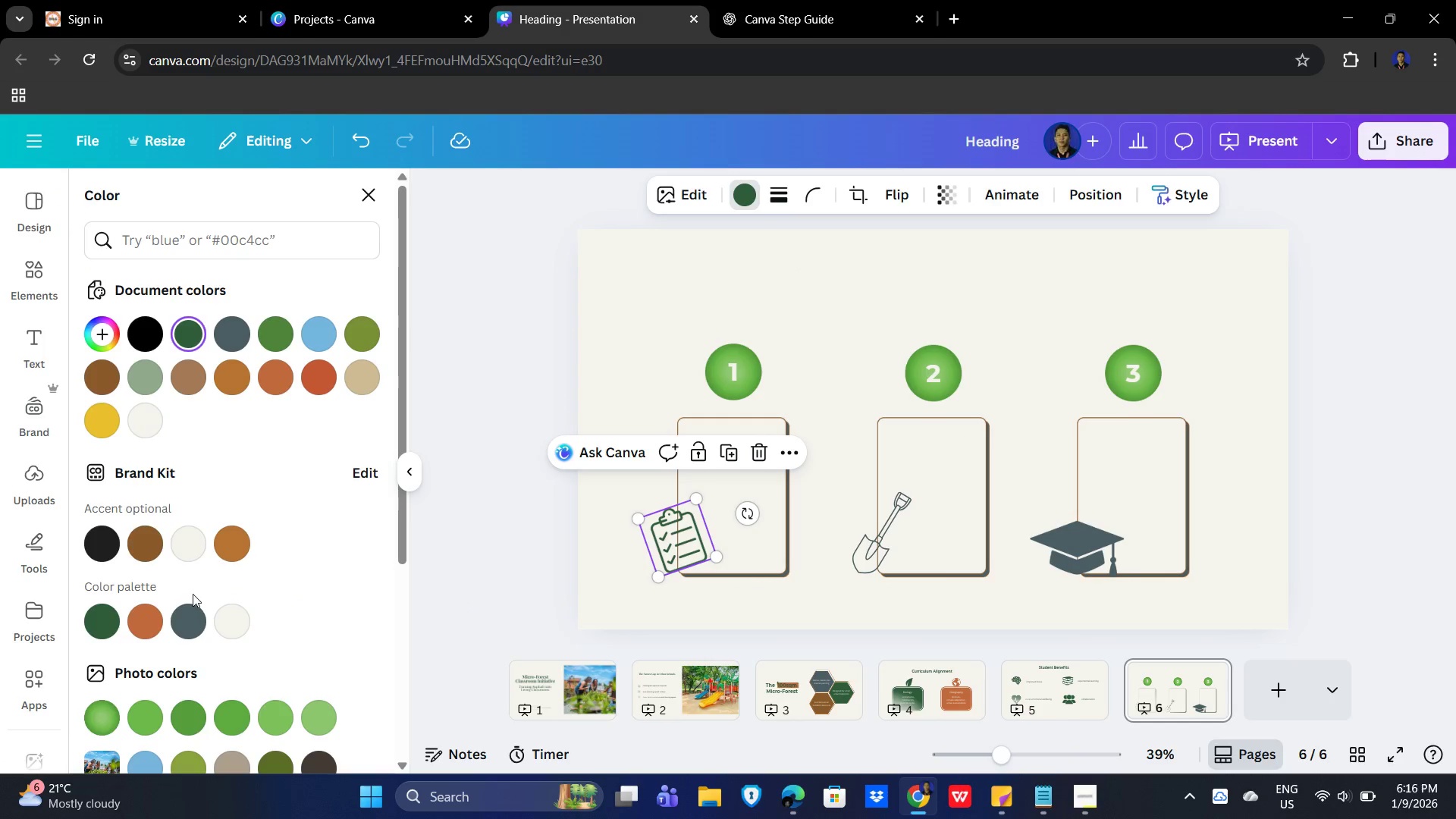 
left_click([186, 610])
 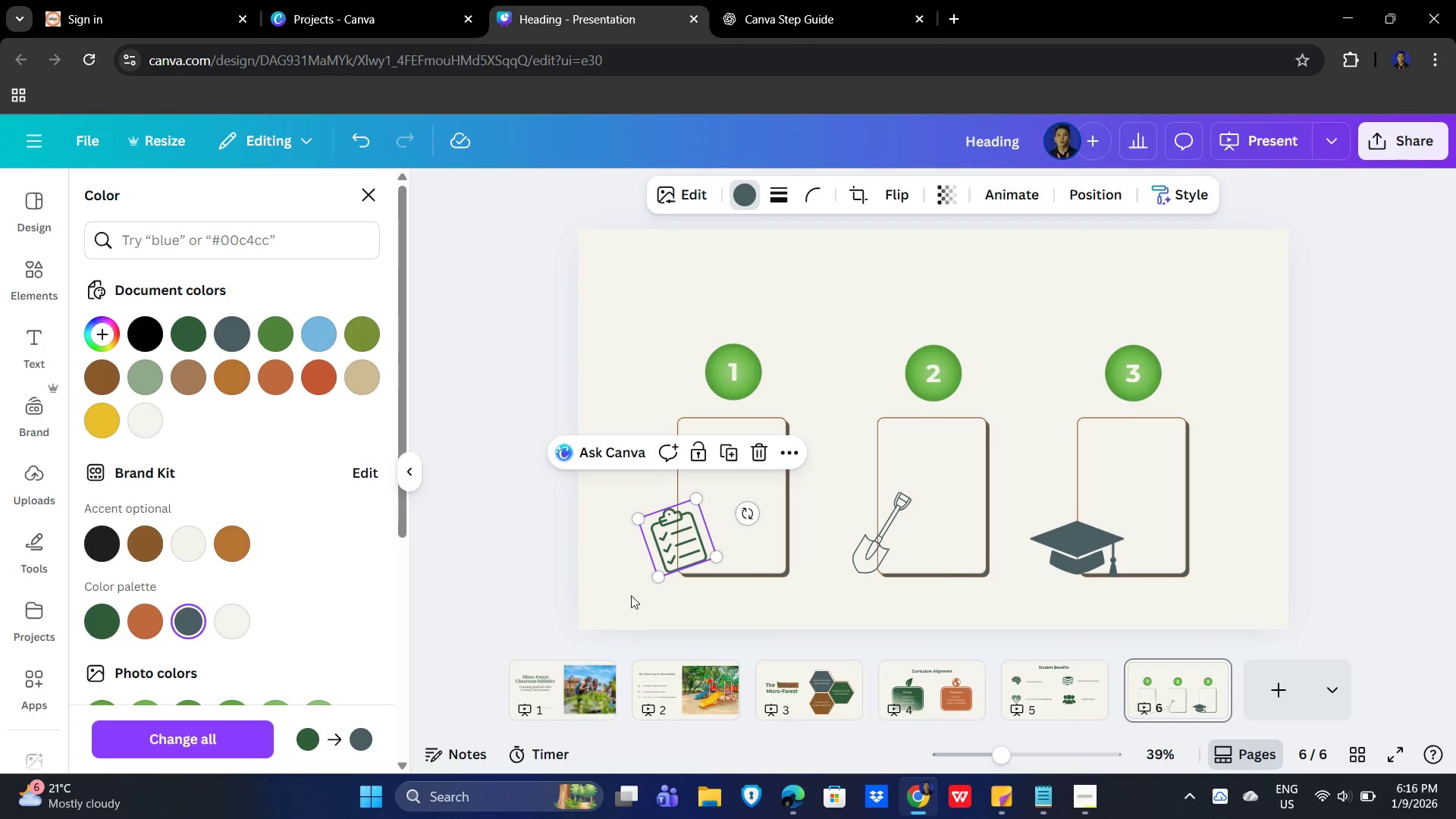 
left_click([641, 597])
 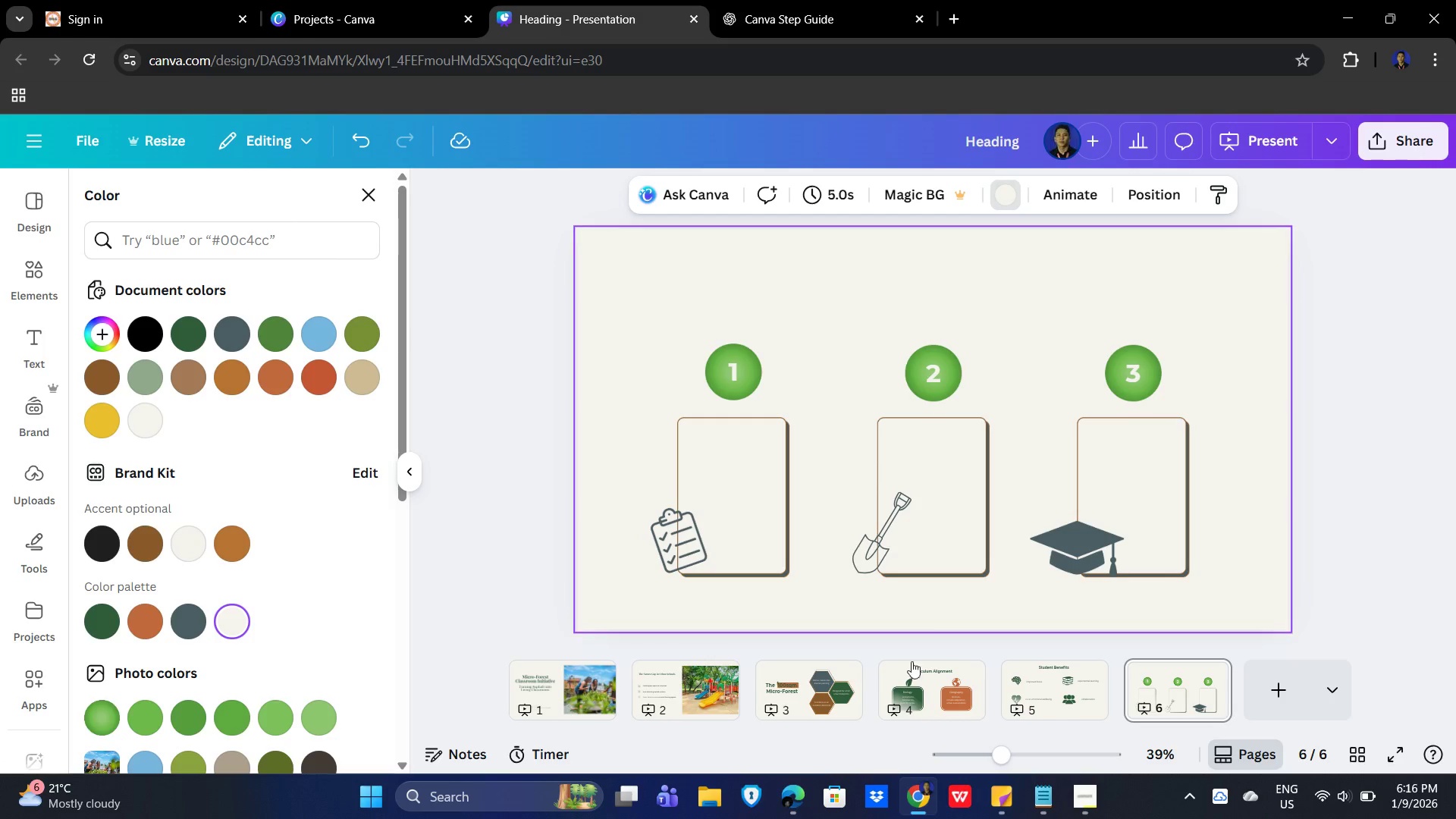 
left_click([890, 630])
 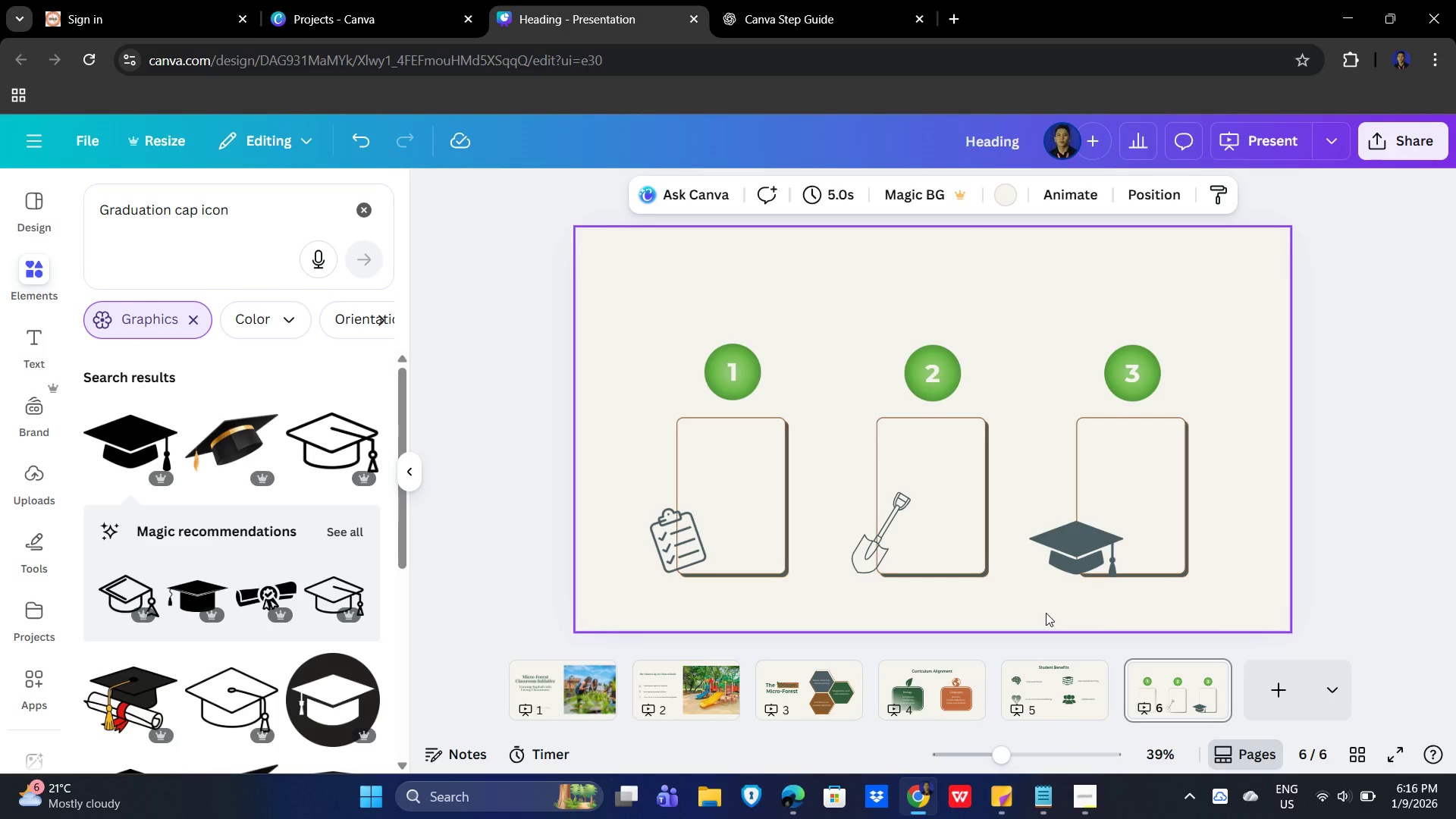 
left_click([1065, 555])
 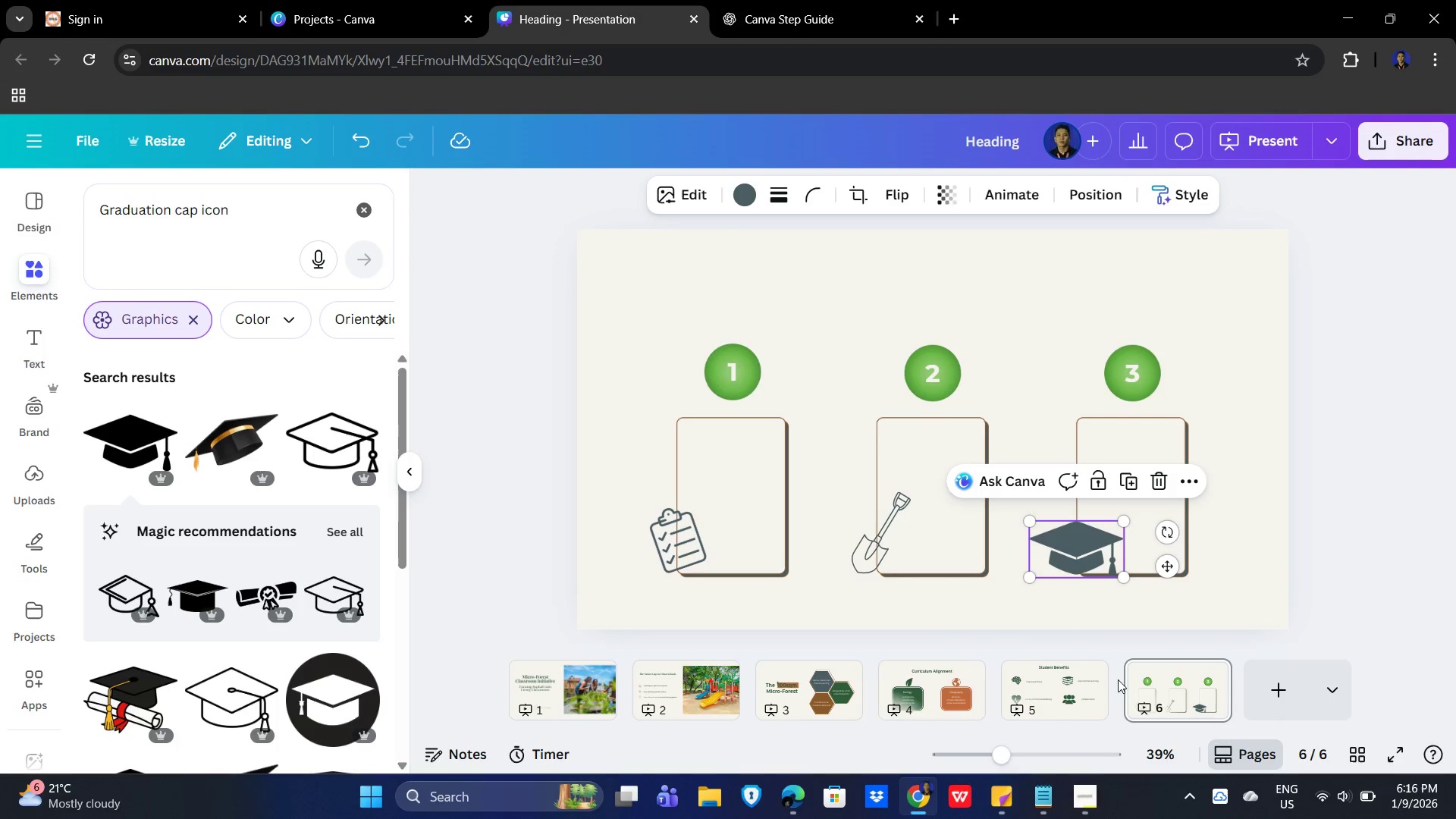 
key(Delete)
 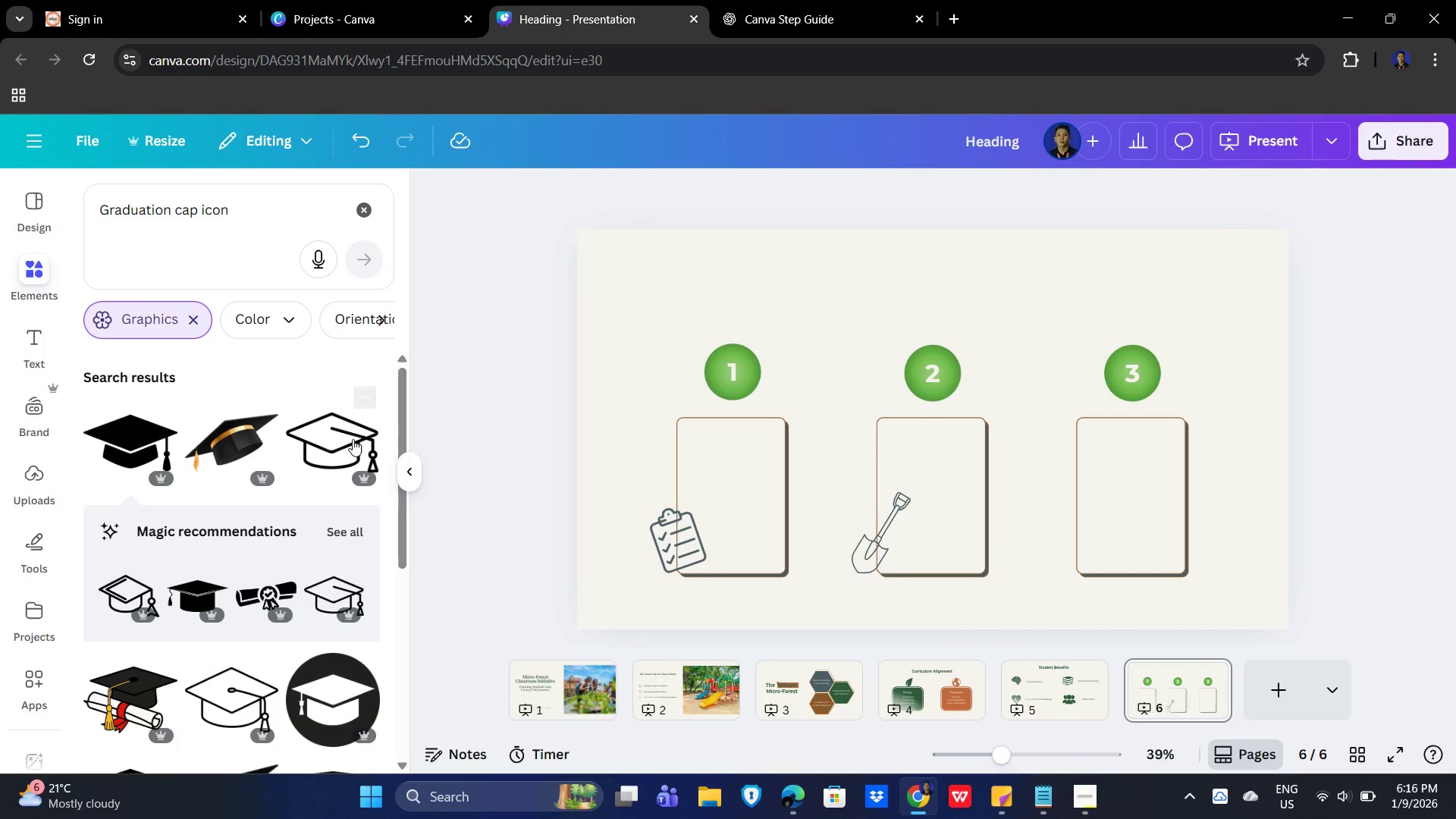 
left_click([340, 425])
 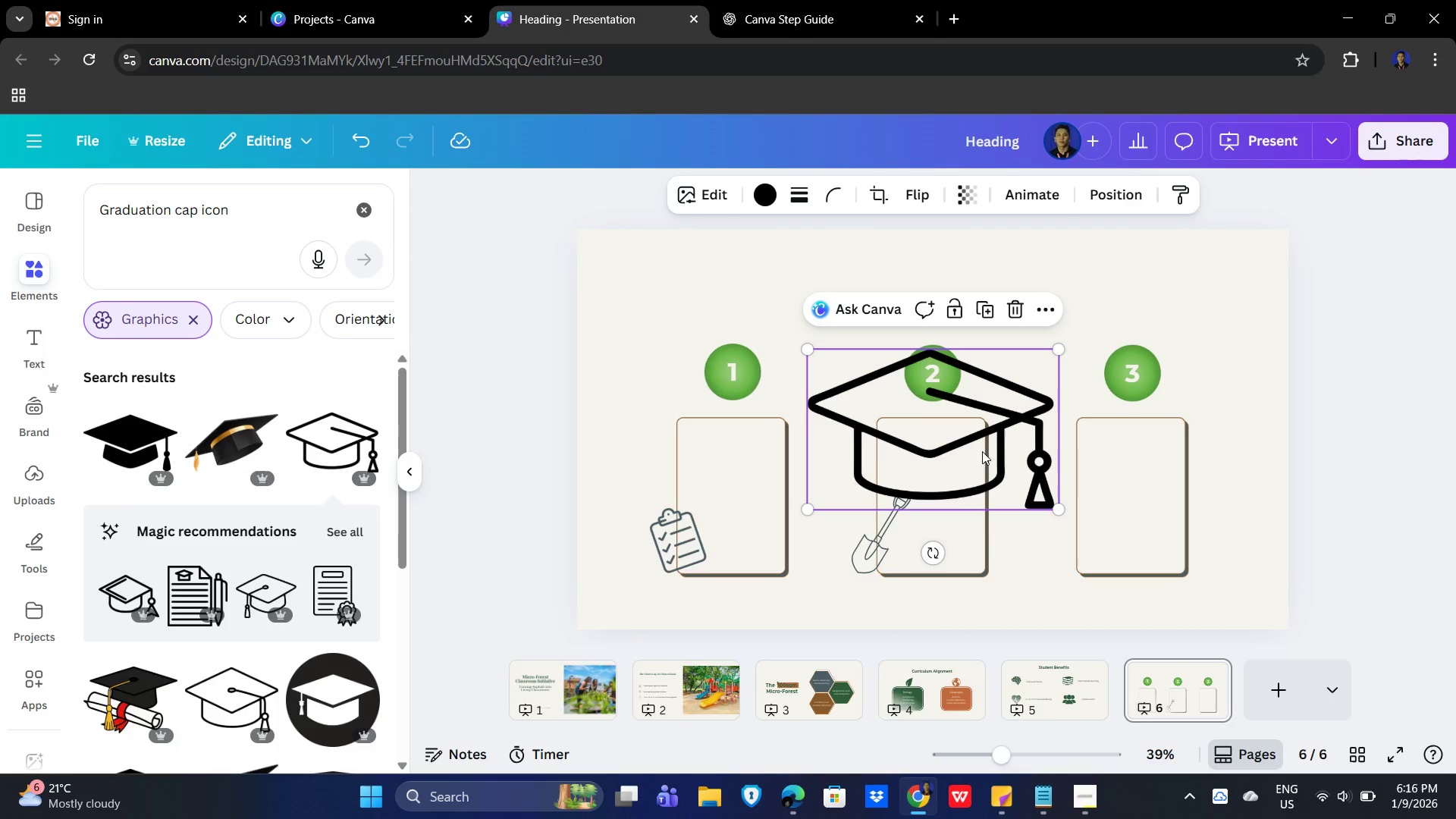 
left_click_drag(start_coordinate=[1006, 422], to_coordinate=[1167, 516])
 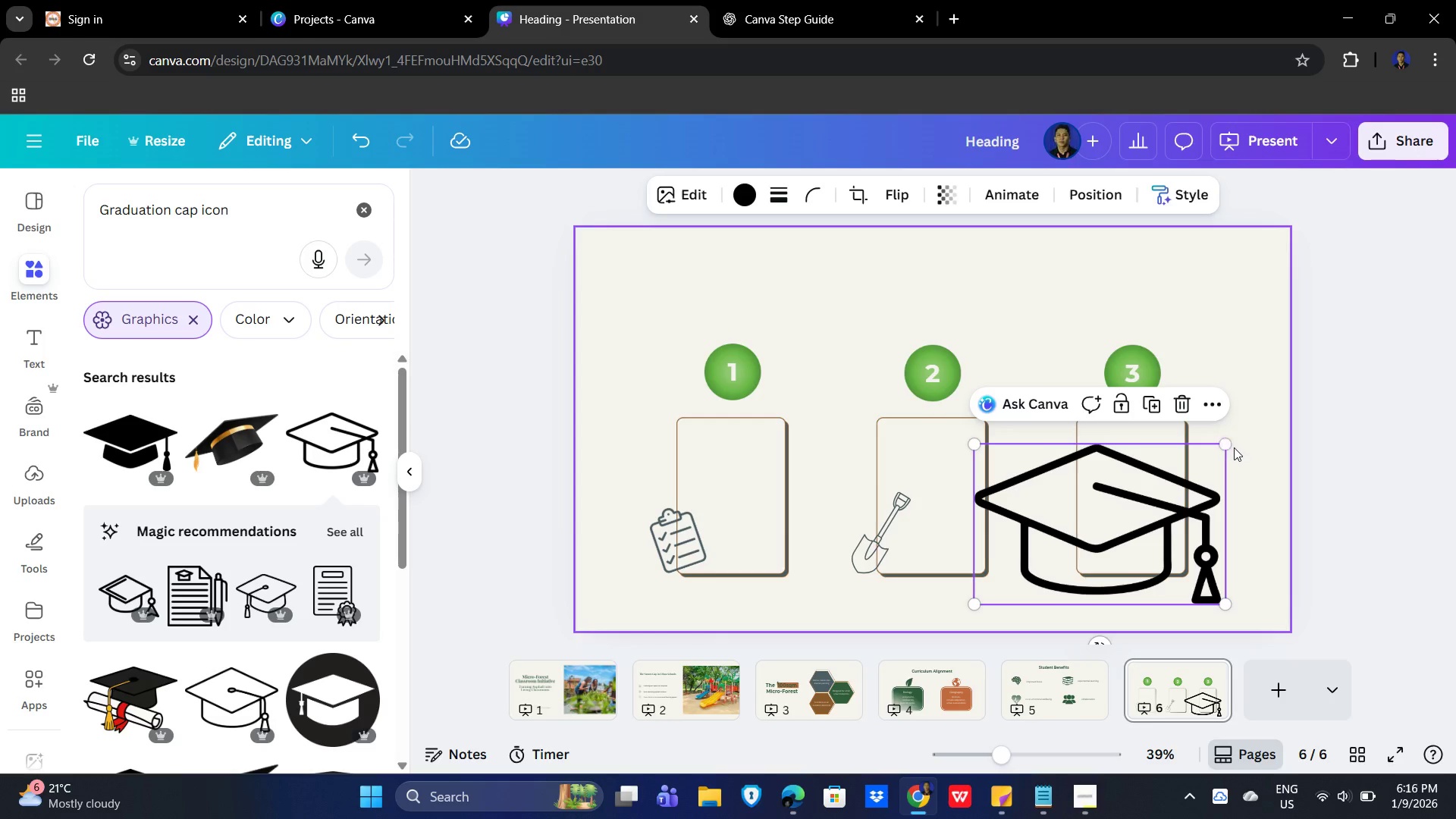 
left_click_drag(start_coordinate=[1228, 442], to_coordinate=[1123, 541])
 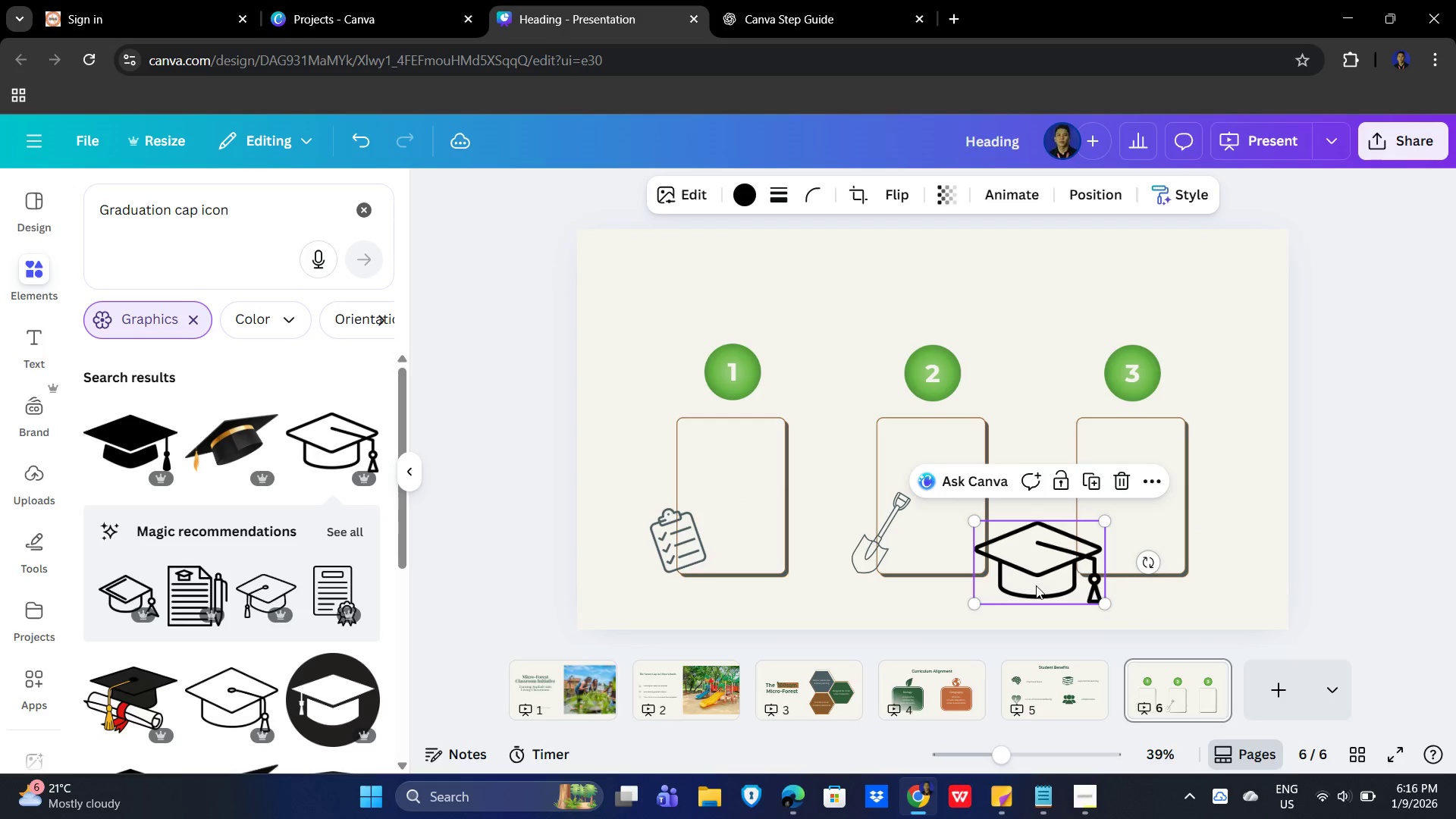 
left_click_drag(start_coordinate=[1036, 585], to_coordinate=[1070, 573])
 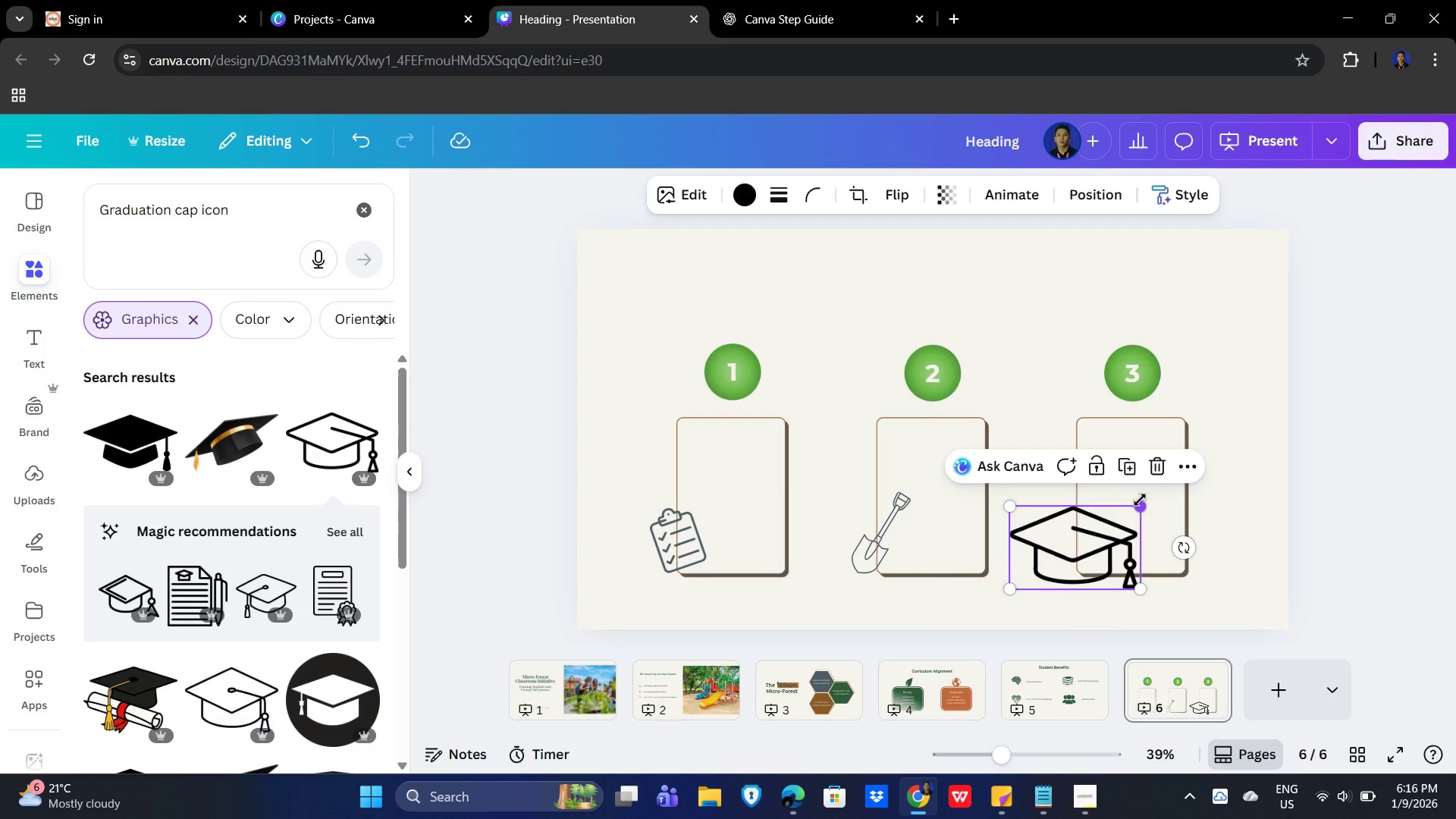 
left_click_drag(start_coordinate=[1140, 500], to_coordinate=[1124, 520])
 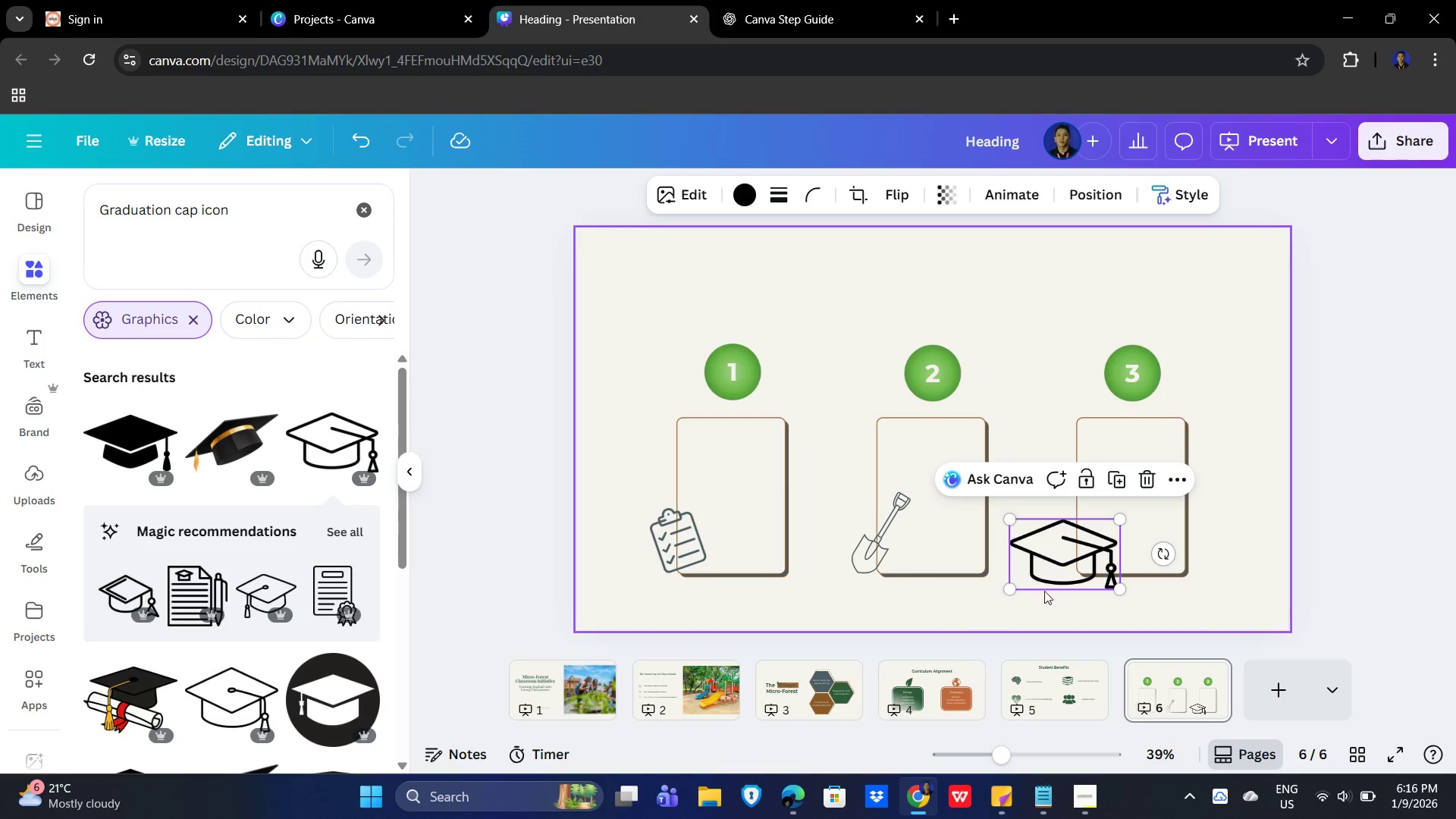 
left_click_drag(start_coordinate=[1040, 572], to_coordinate=[1059, 565])
 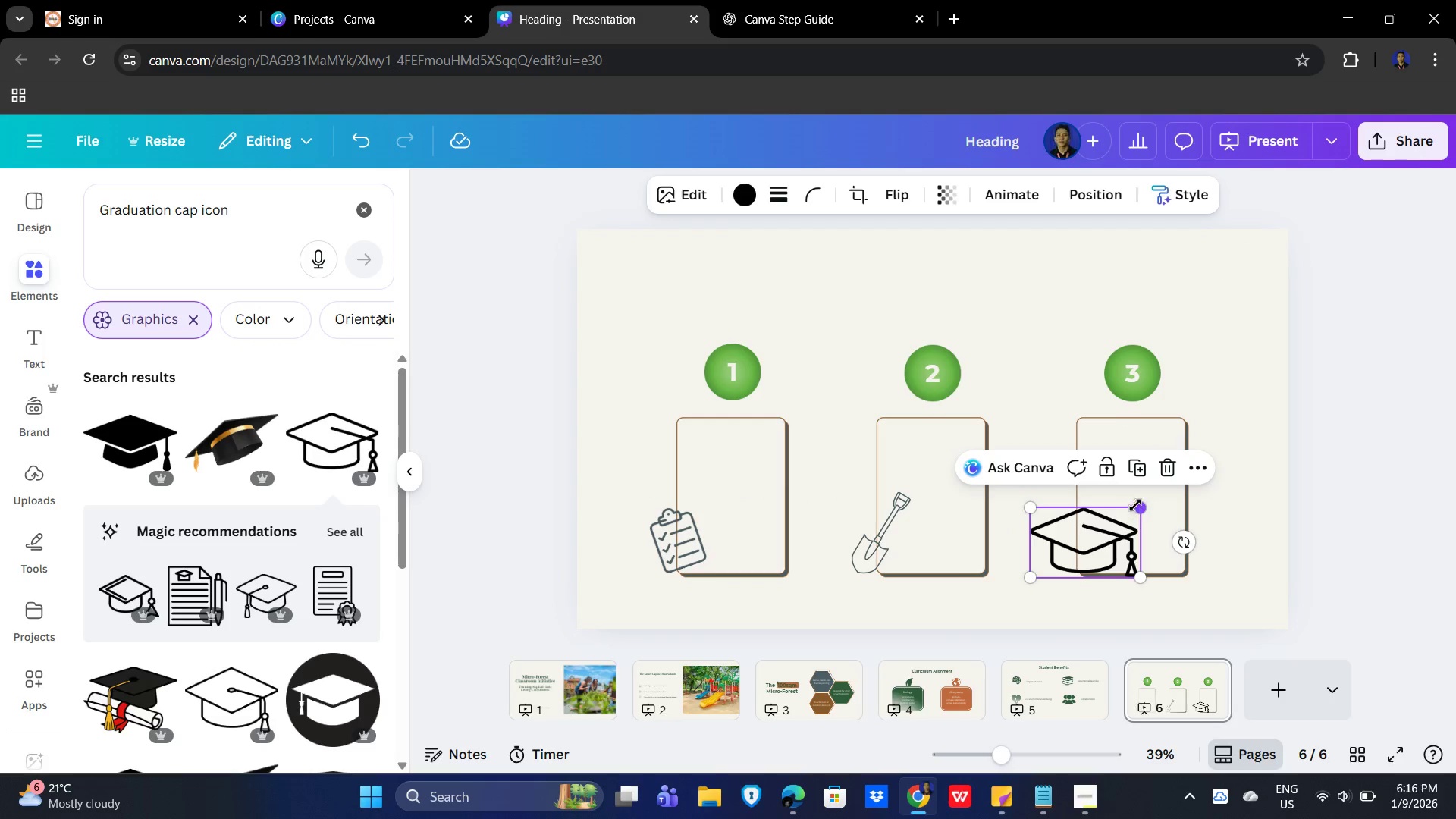 
left_click_drag(start_coordinate=[1135, 505], to_coordinate=[1126, 517])
 